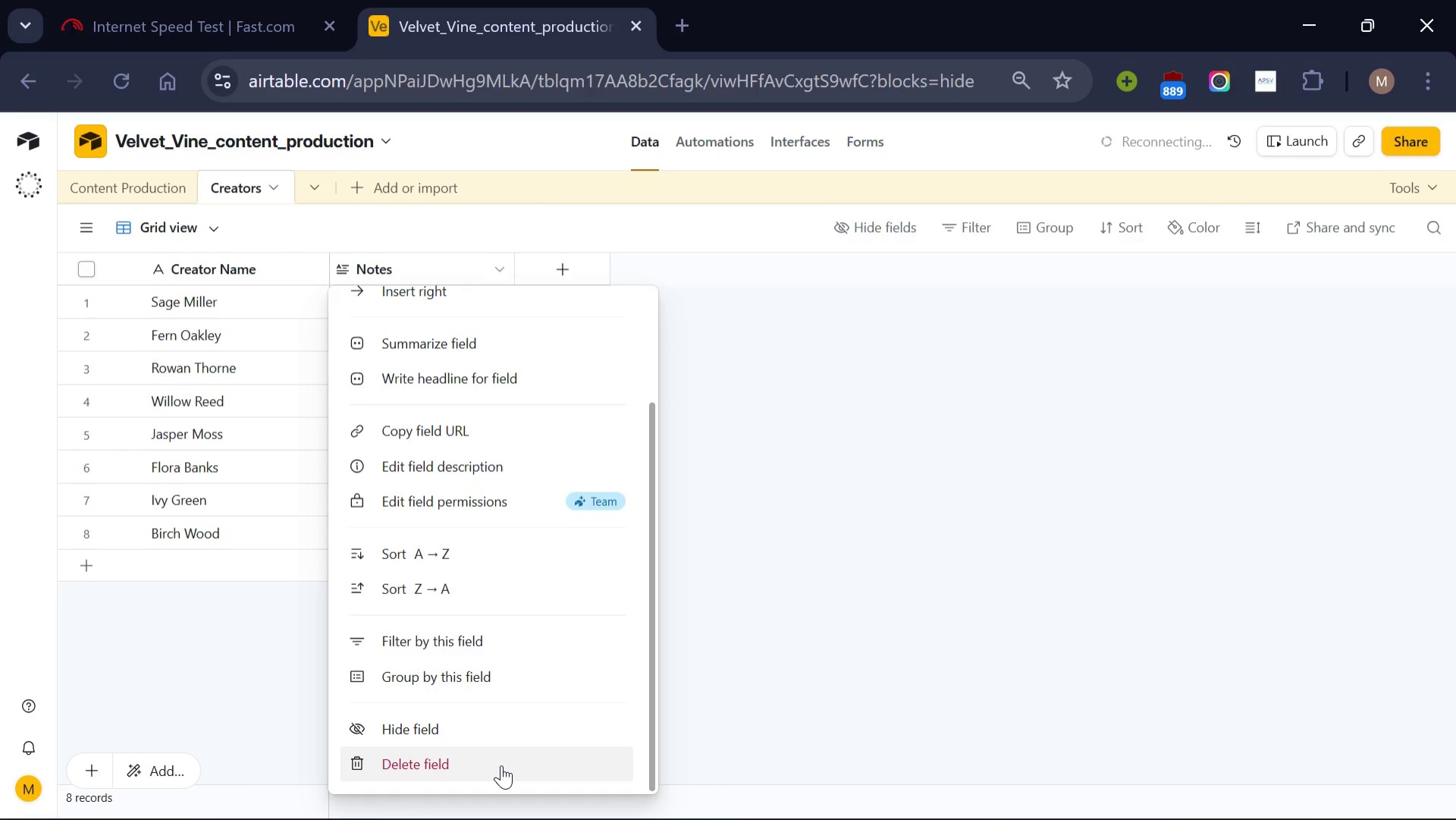 
left_click([501, 765])
 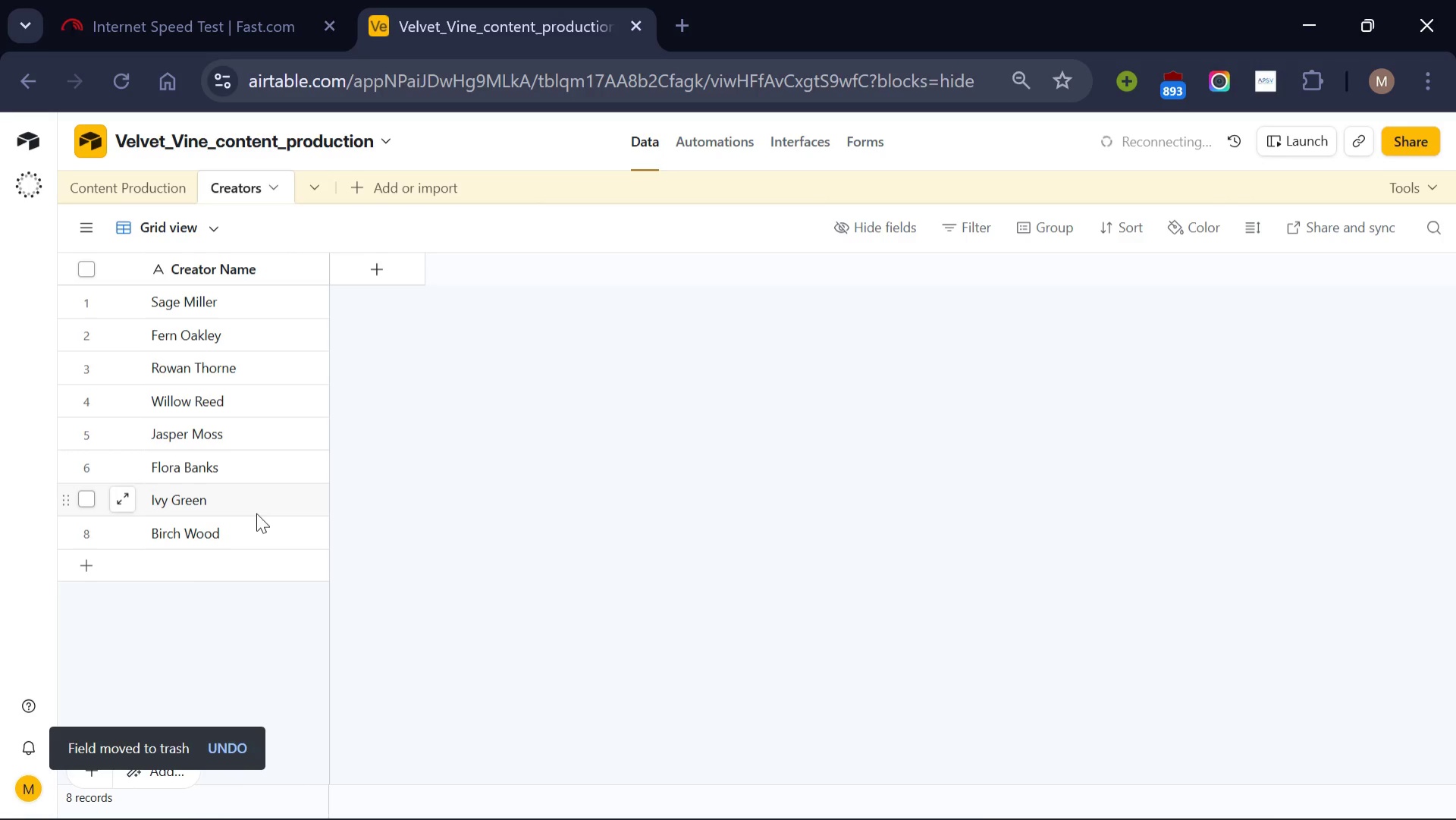 
scroll: coordinate [214, 320], scroll_direction: up, amount: 1.0
 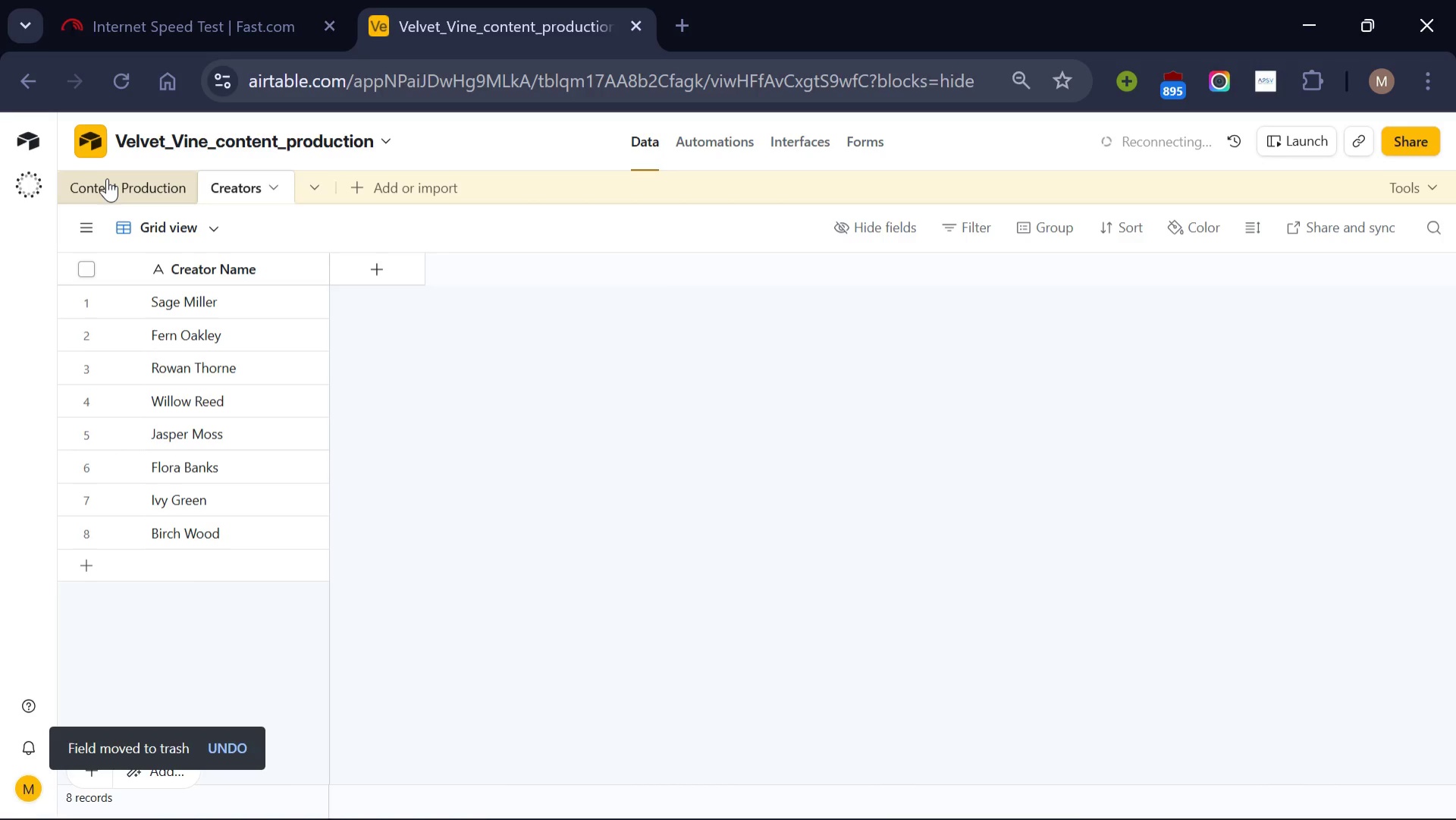 
left_click([107, 178])
 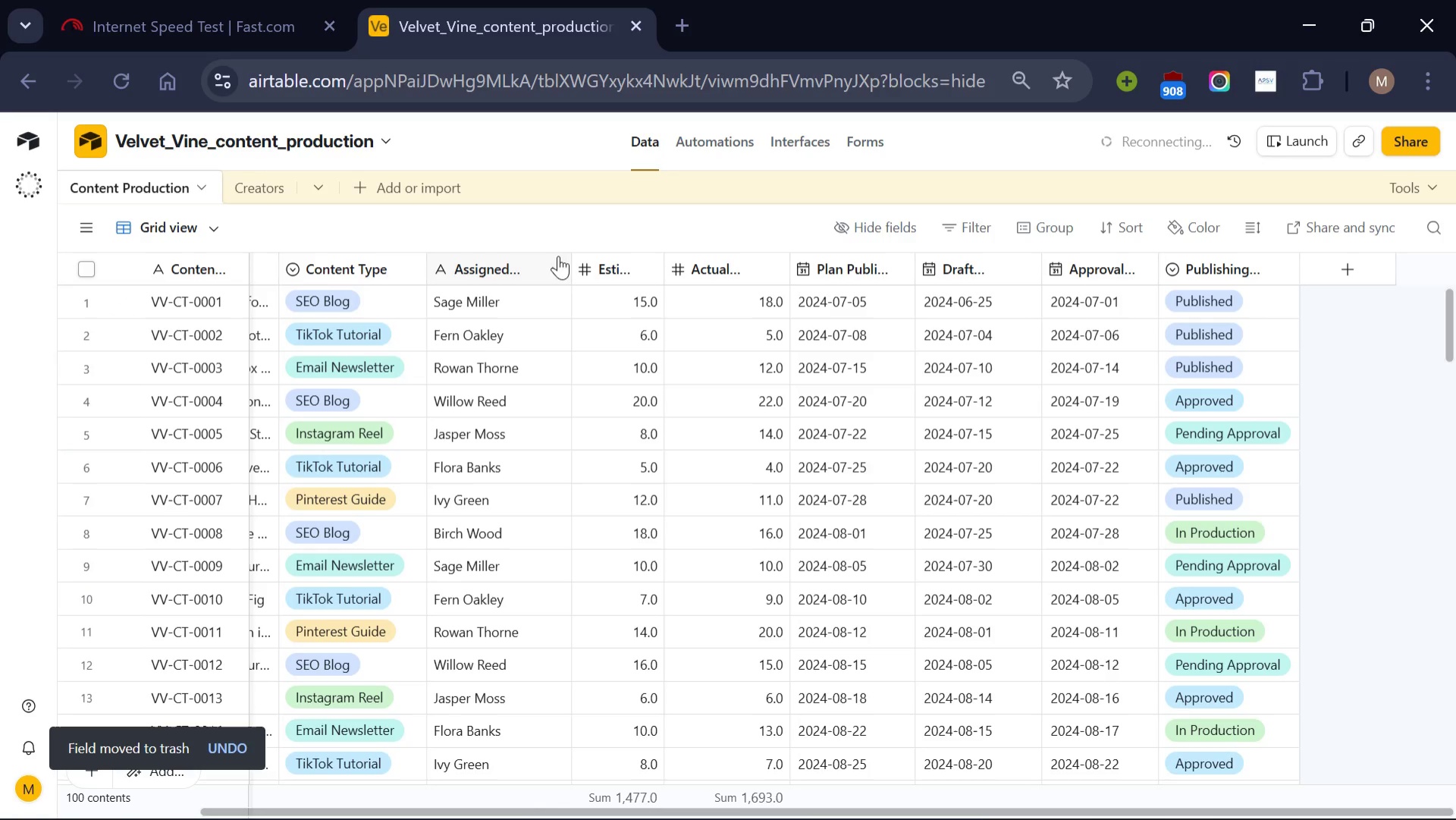 
left_click([551, 277])
 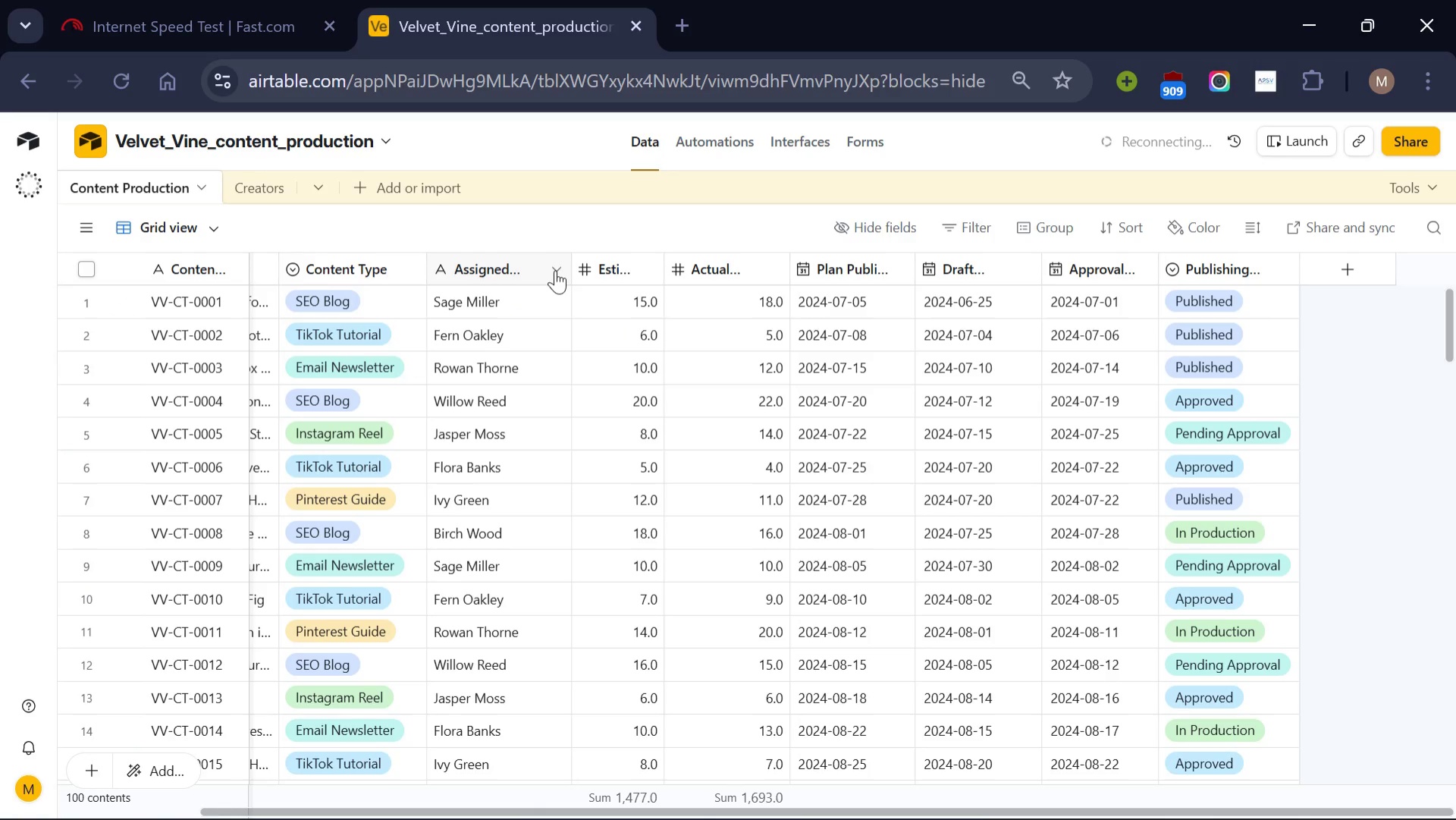 
left_click([555, 270])
 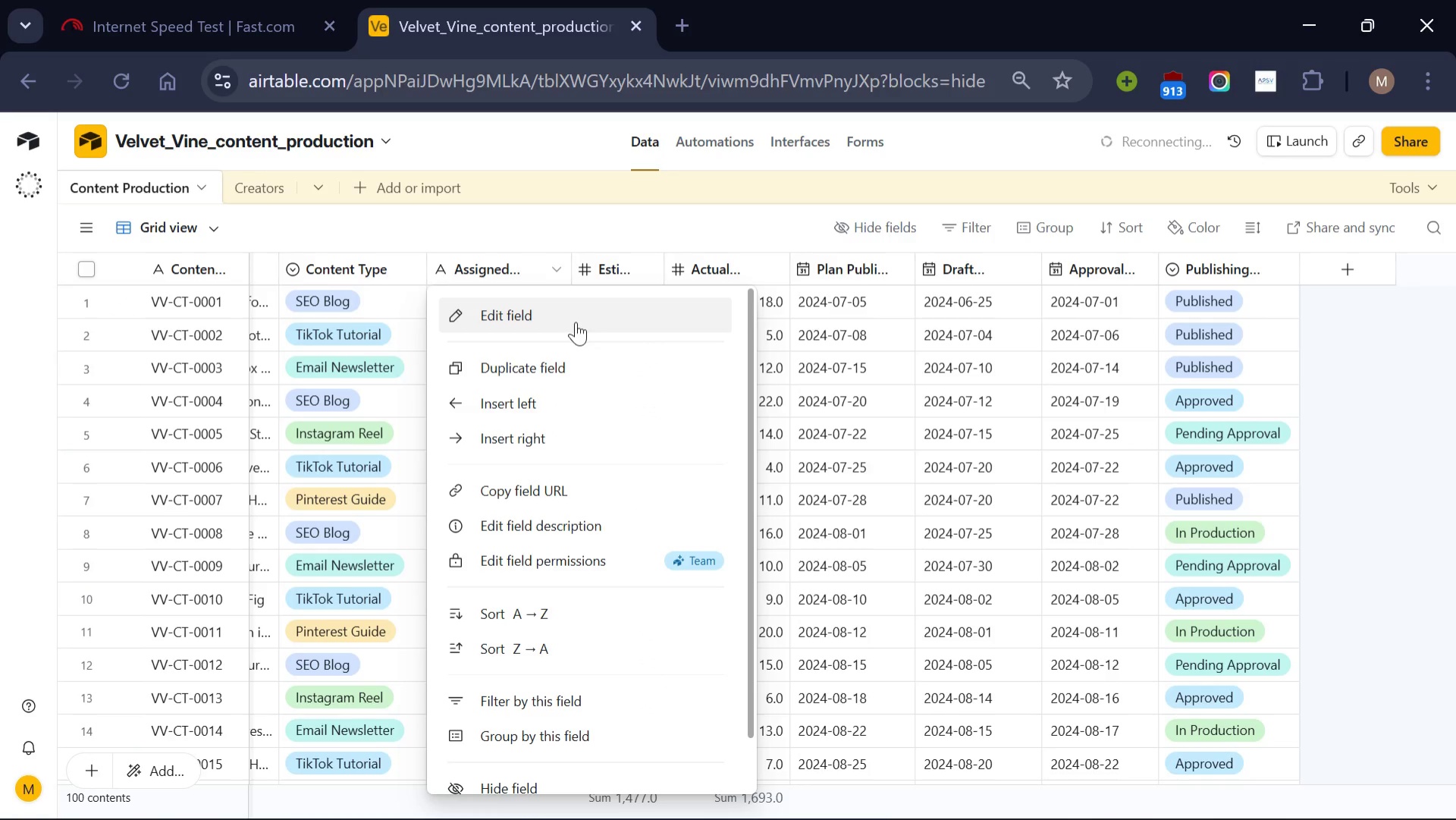 
left_click([576, 322])
 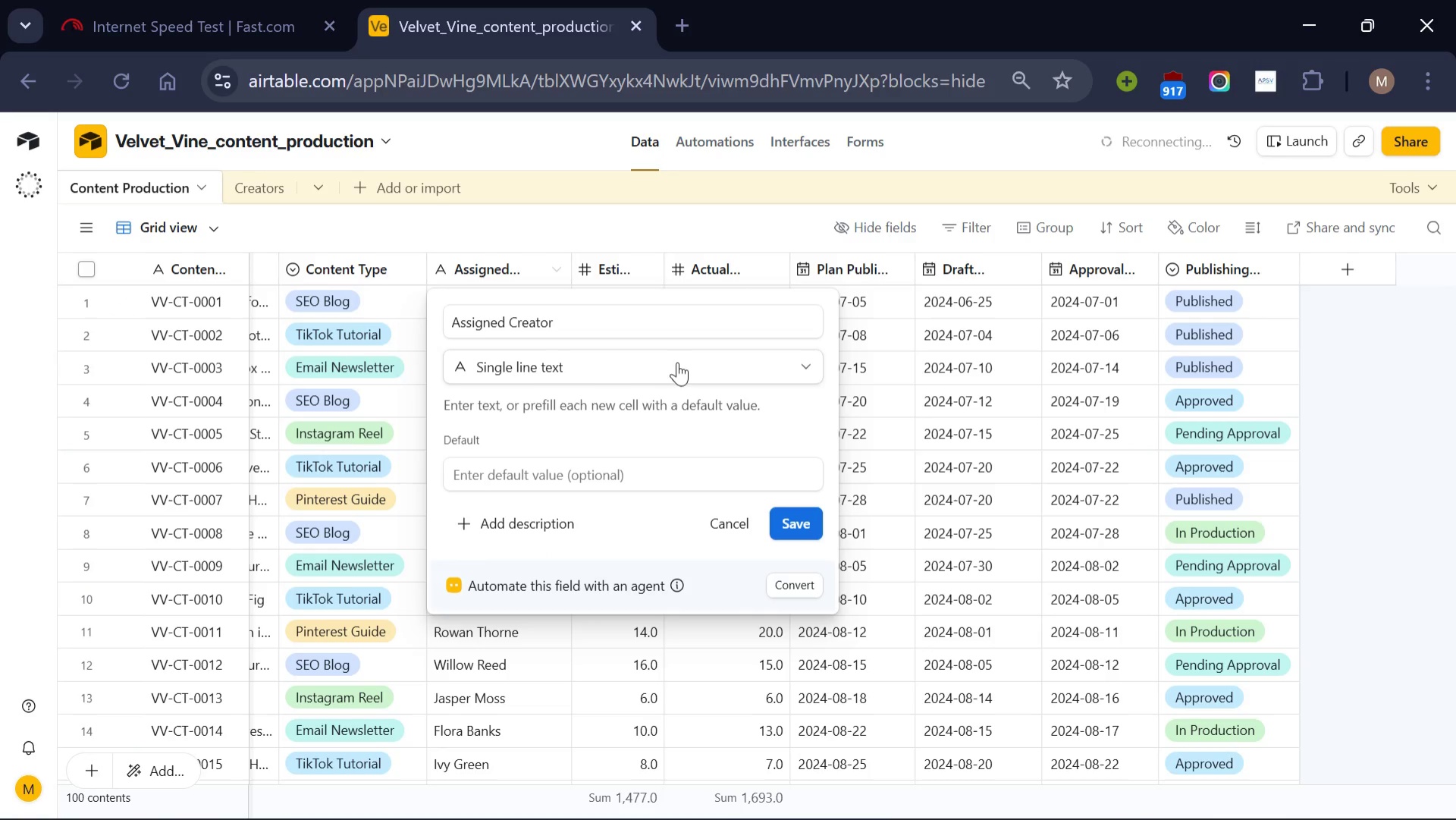 
left_click([680, 363])
 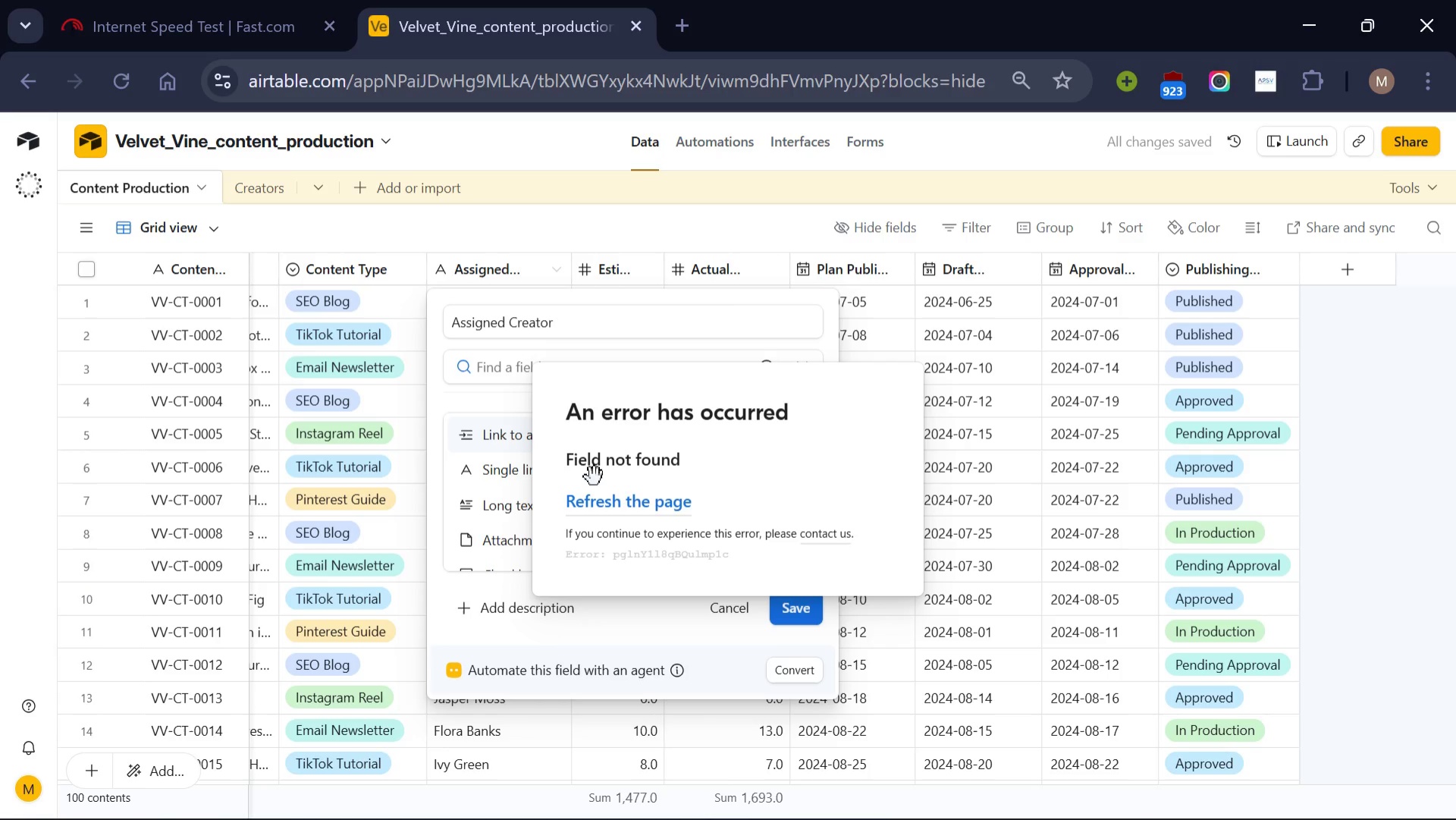 
left_click([631, 500])
 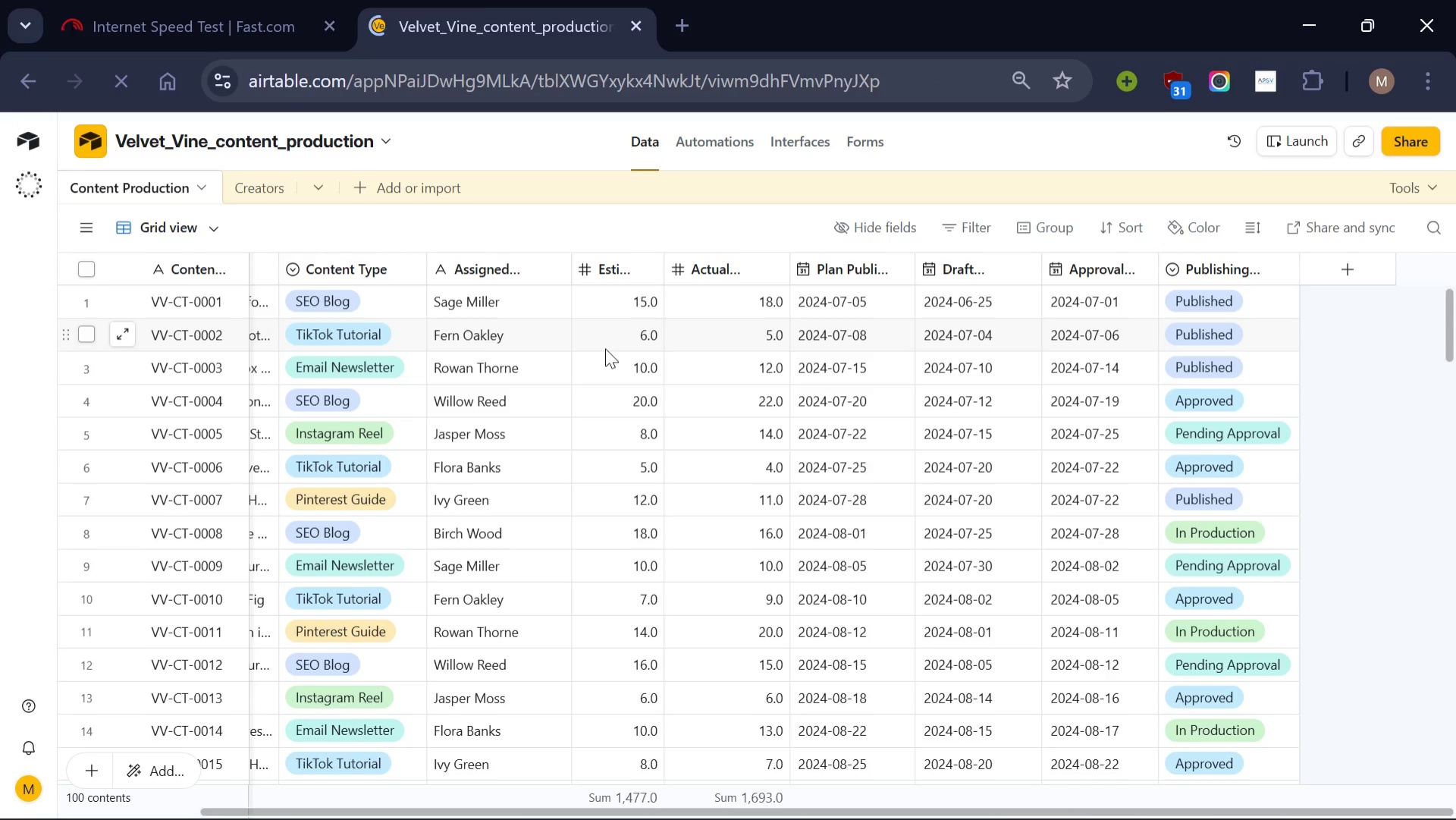 
wait(34.75)
 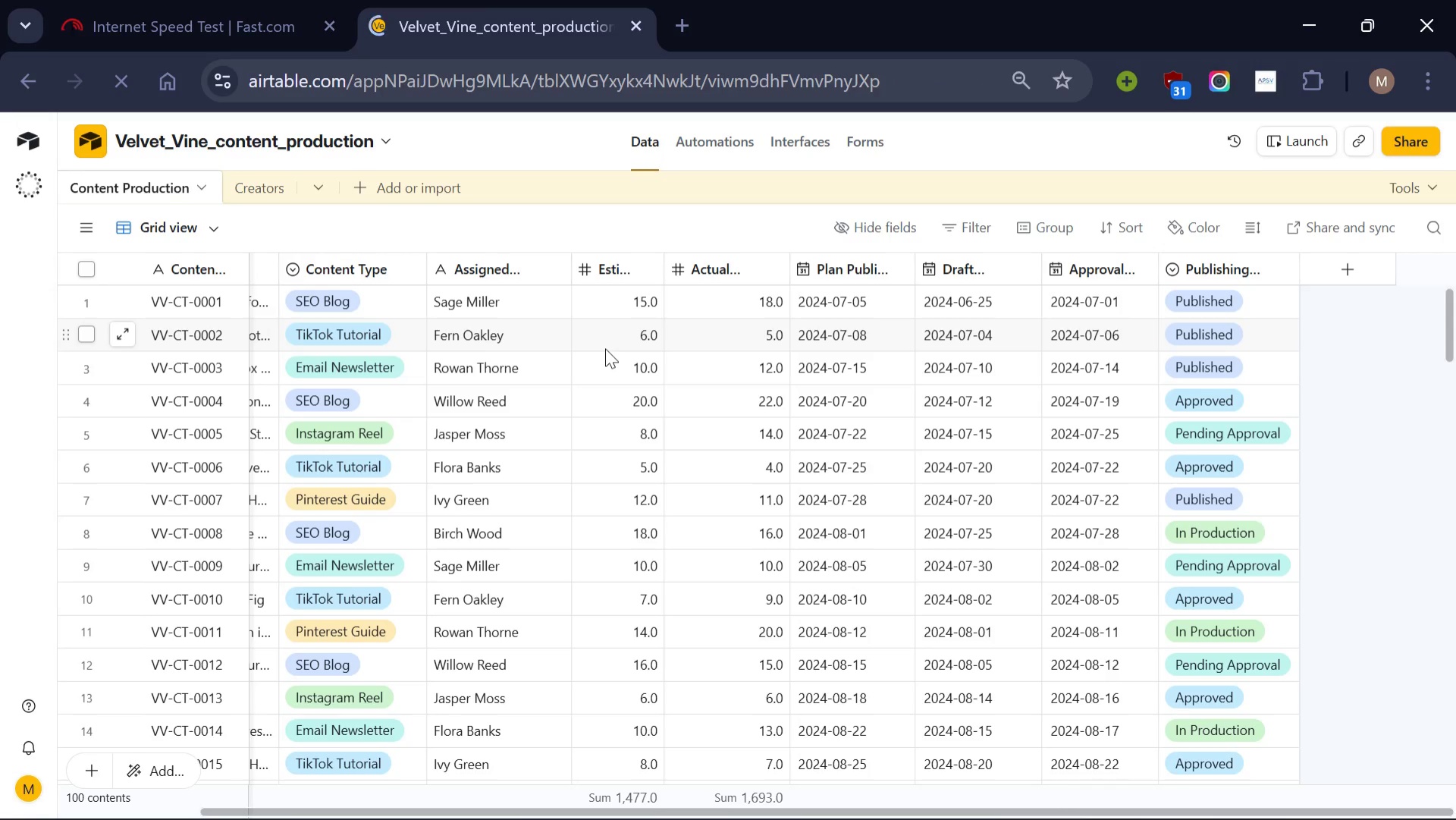 
left_click([140, 0])
 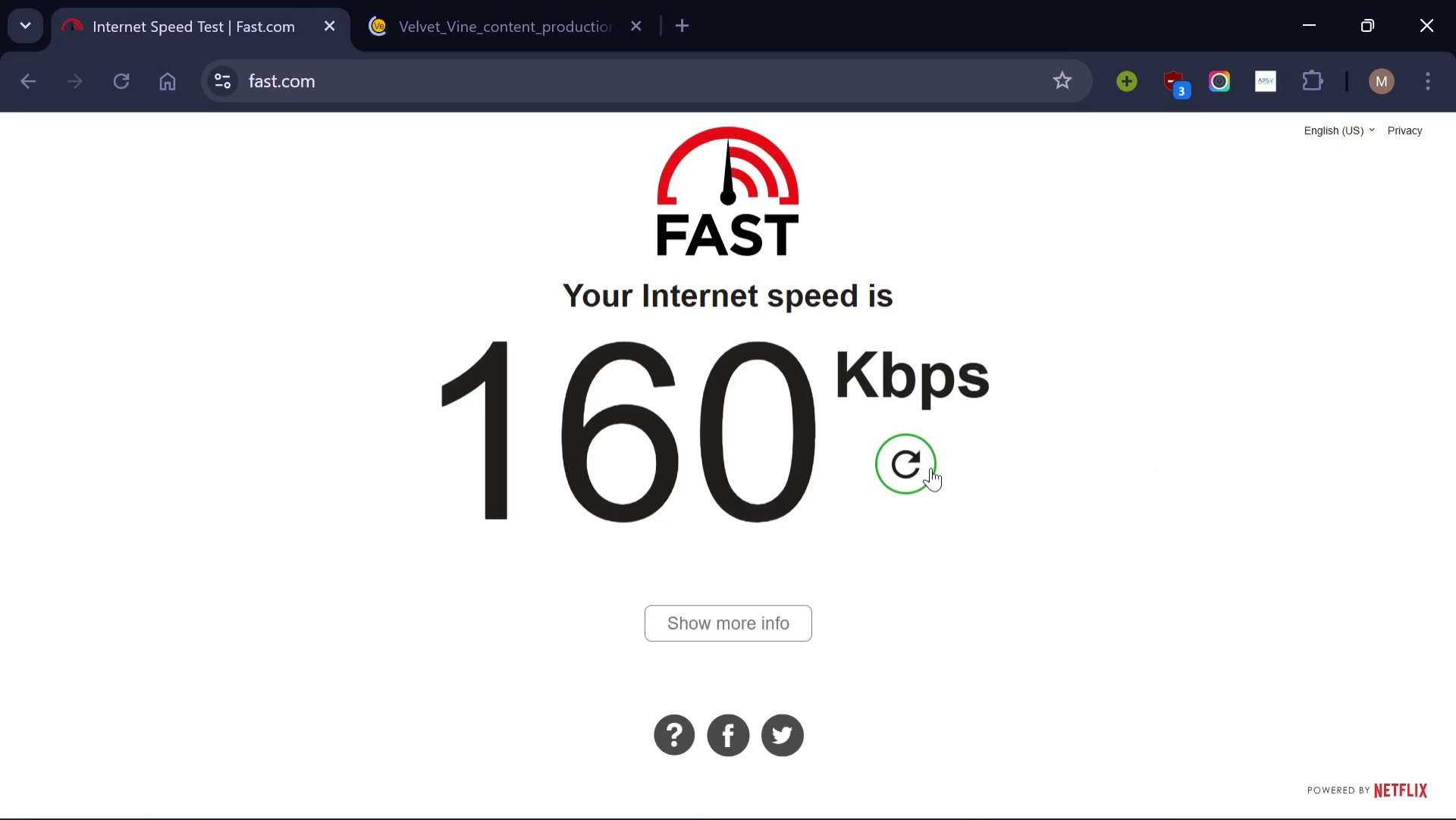 
left_click([930, 467])
 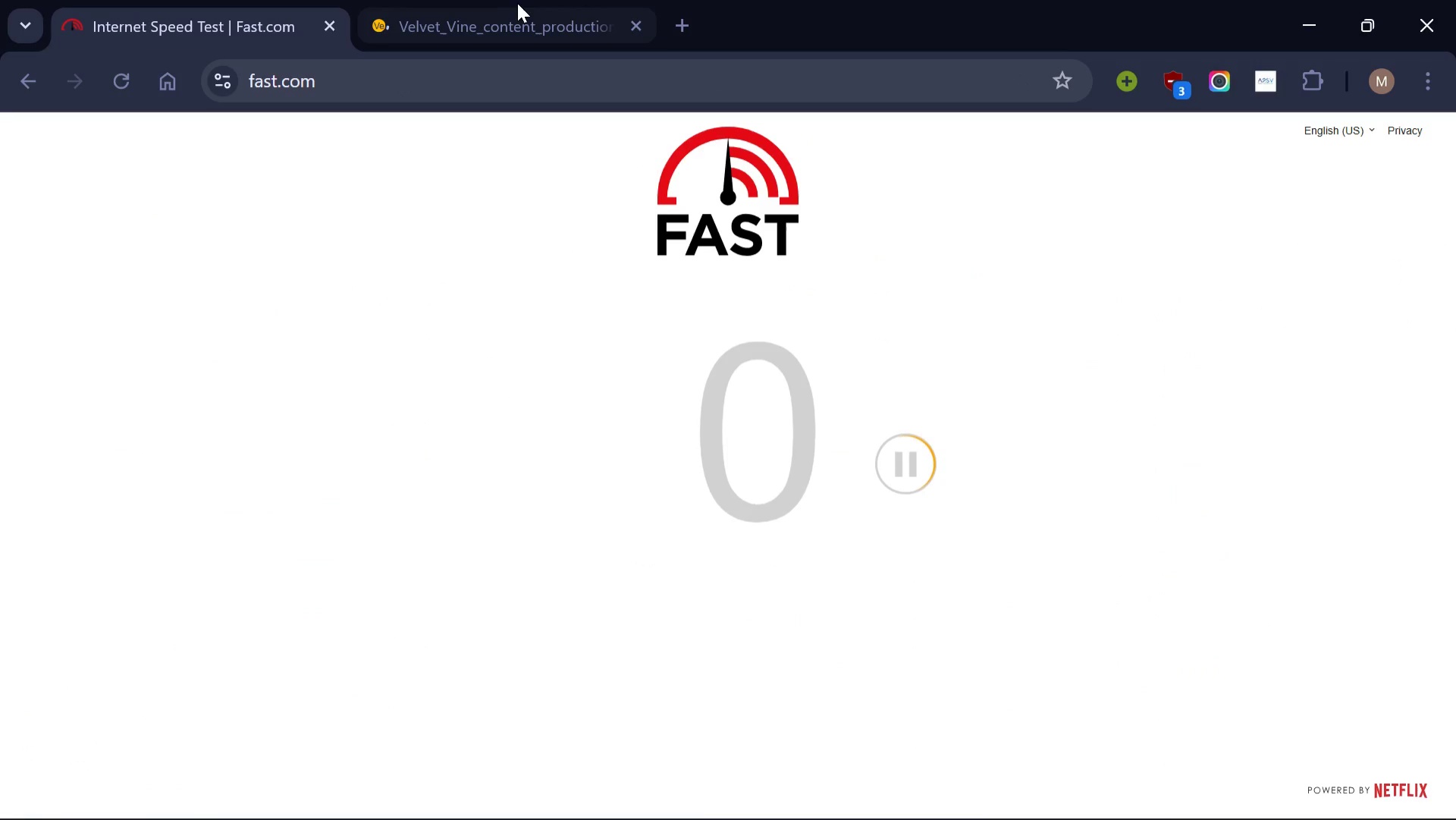 
left_click([519, 5])
 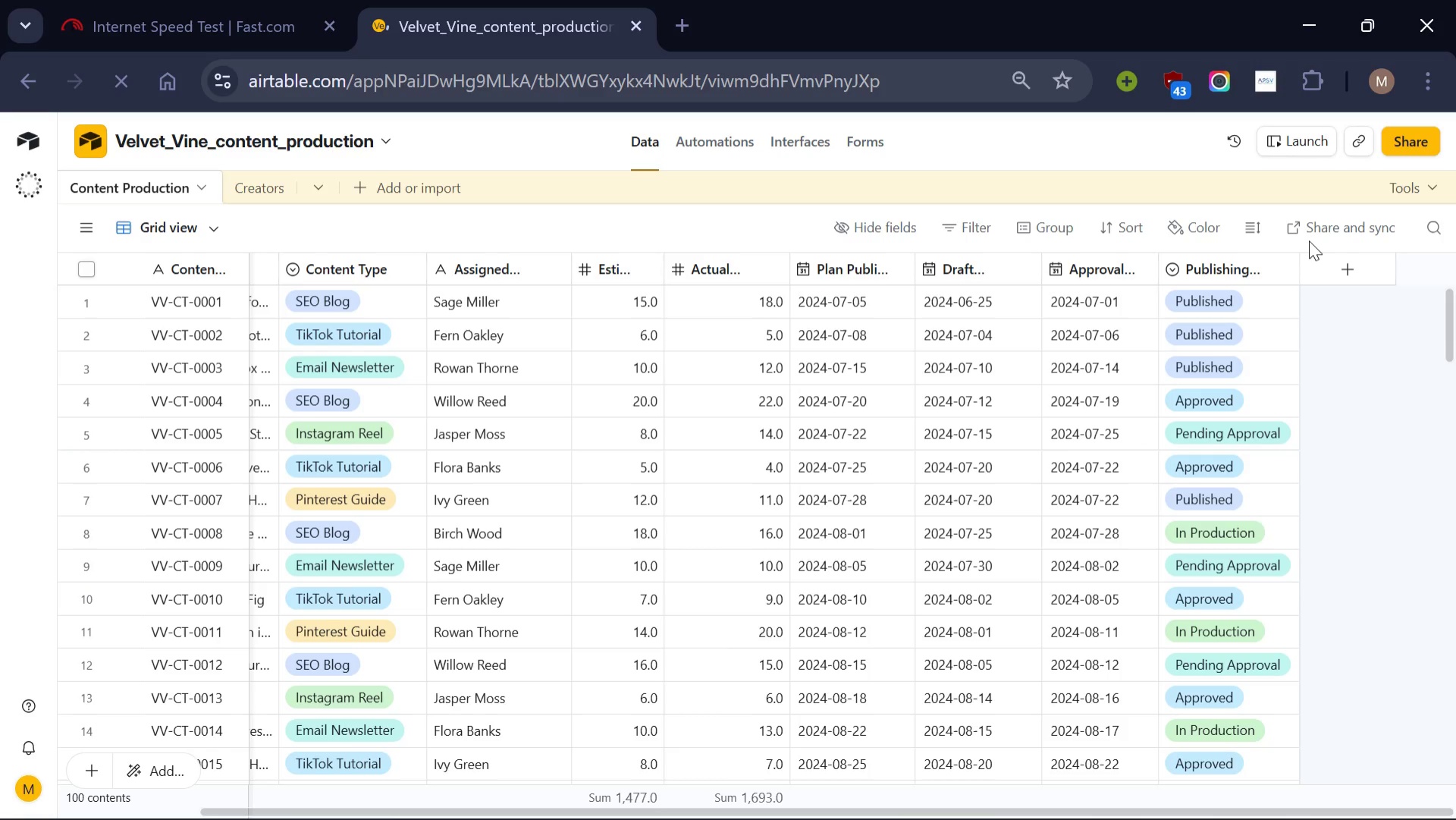 
wait(97.7)
 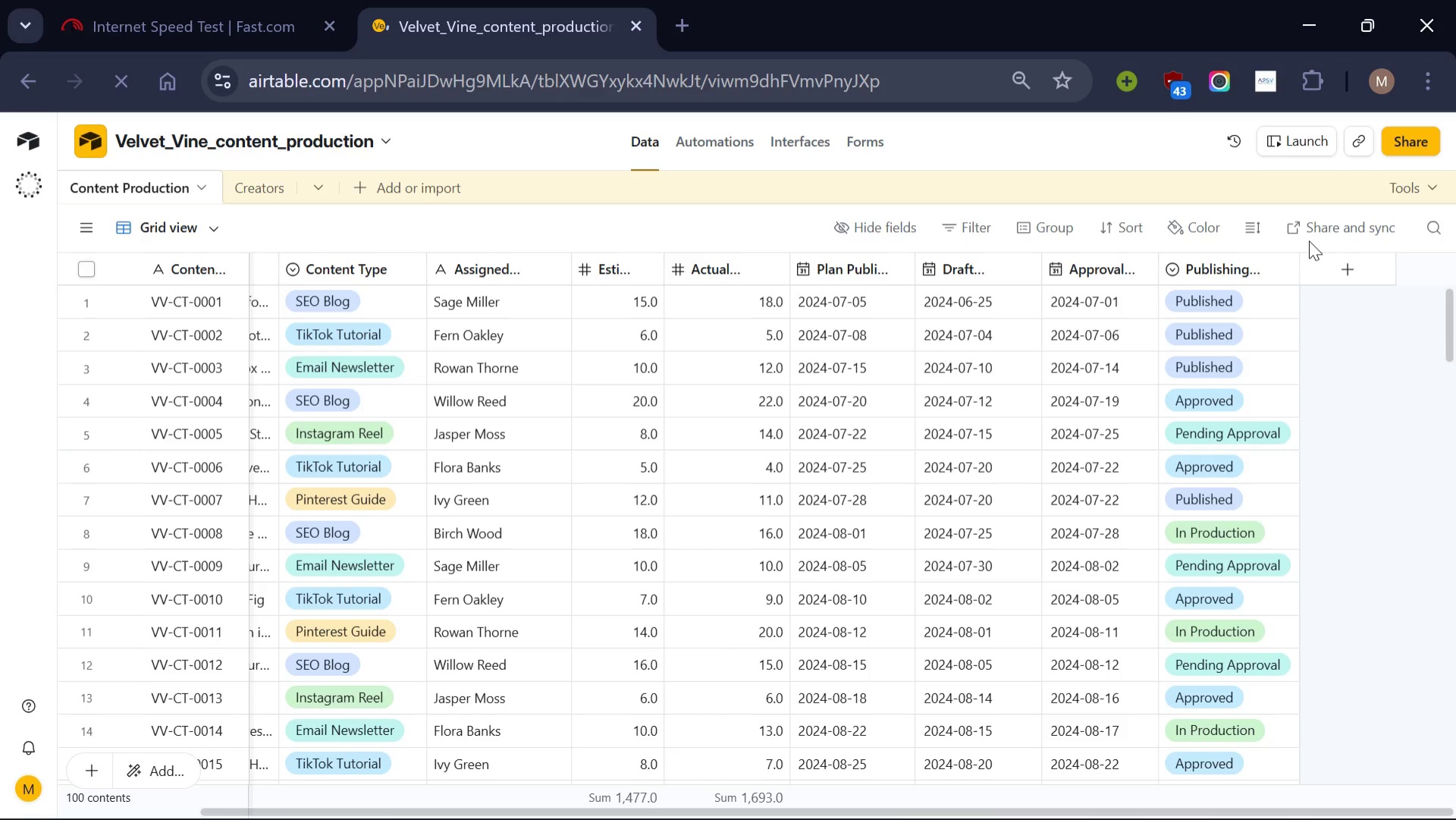 
left_click([212, 24])
 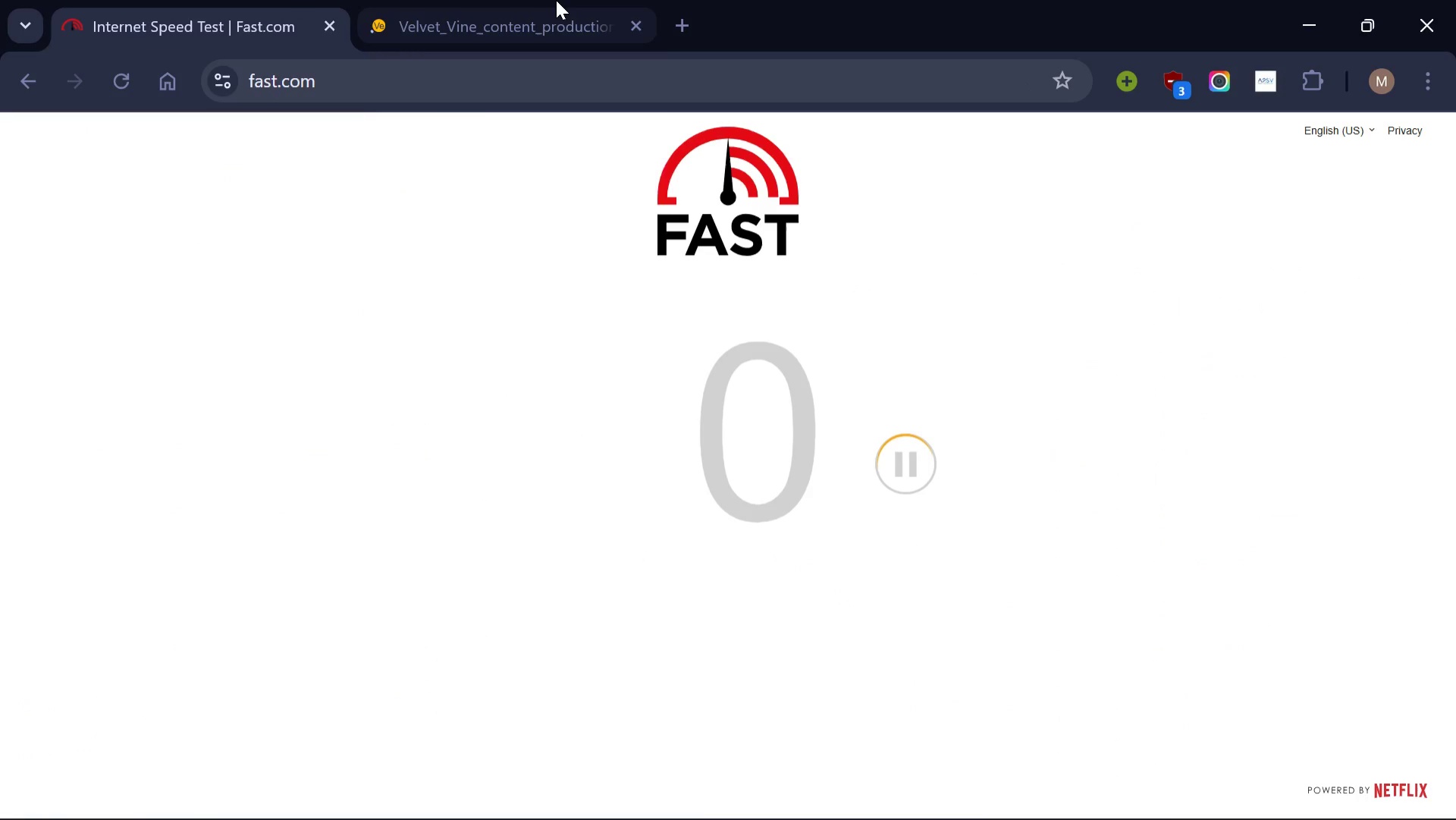 
wait(6.06)
 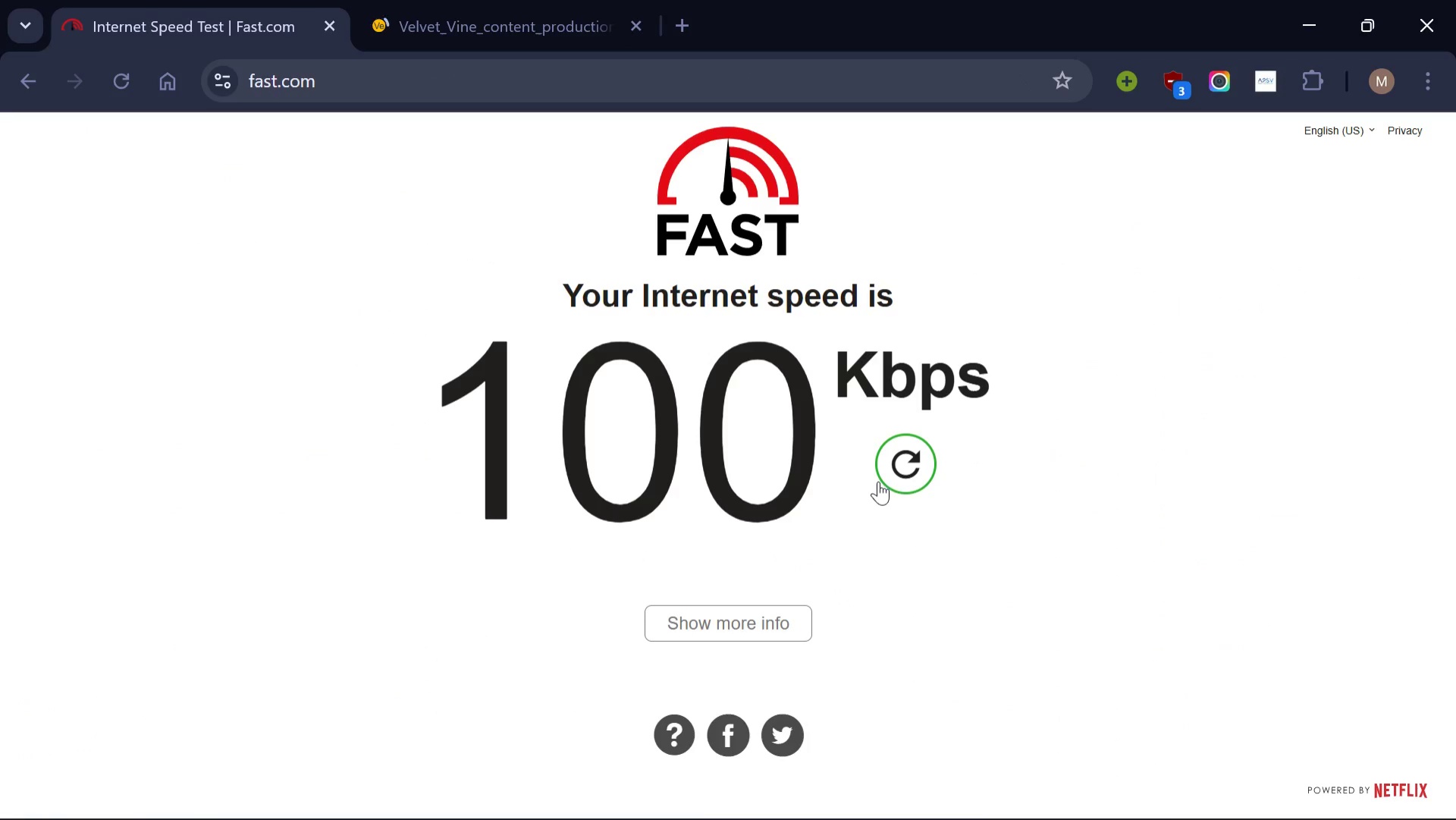 
left_click([556, 0])
 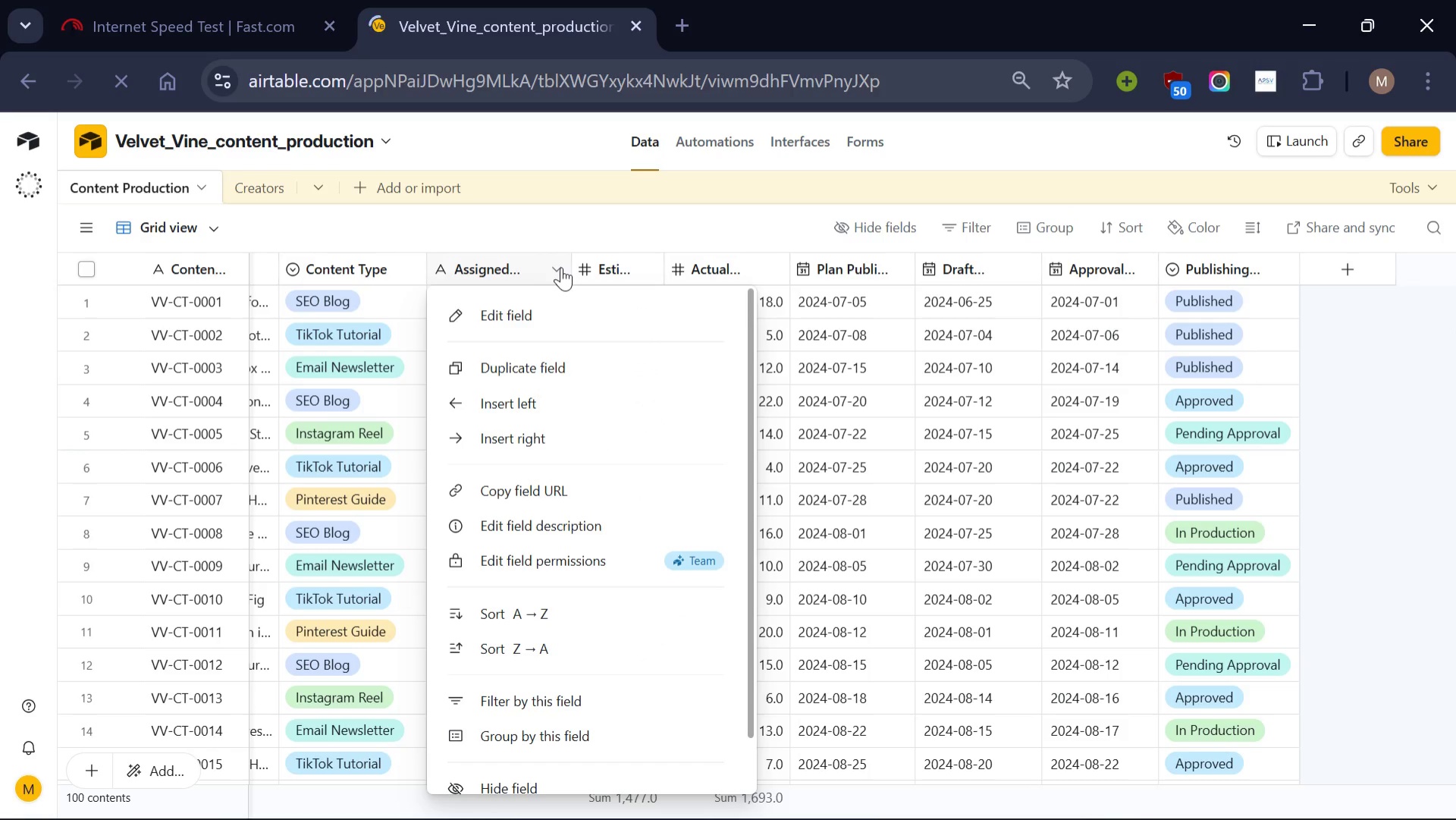 
wait(7.0)
 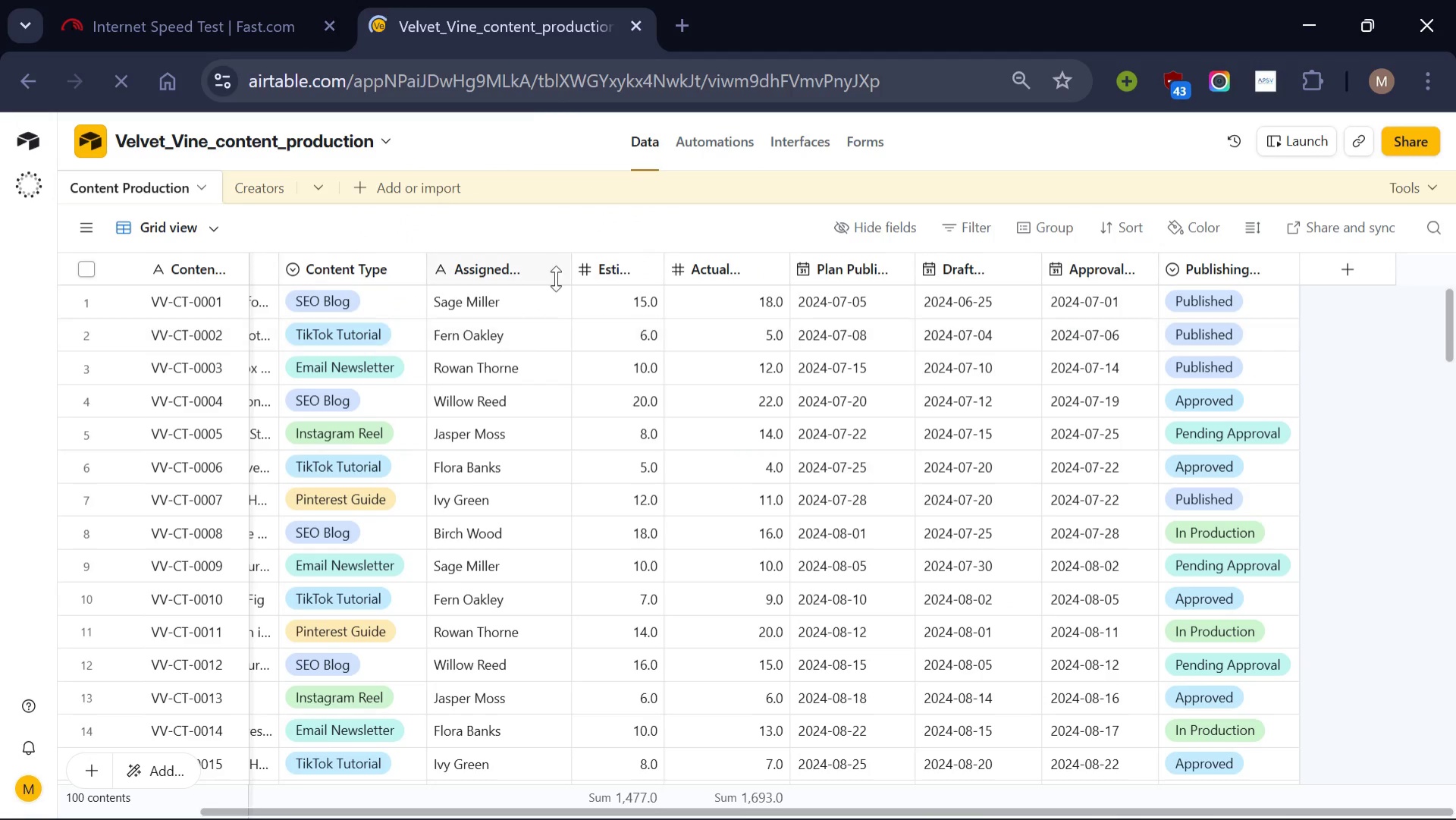 
left_click([577, 329])
 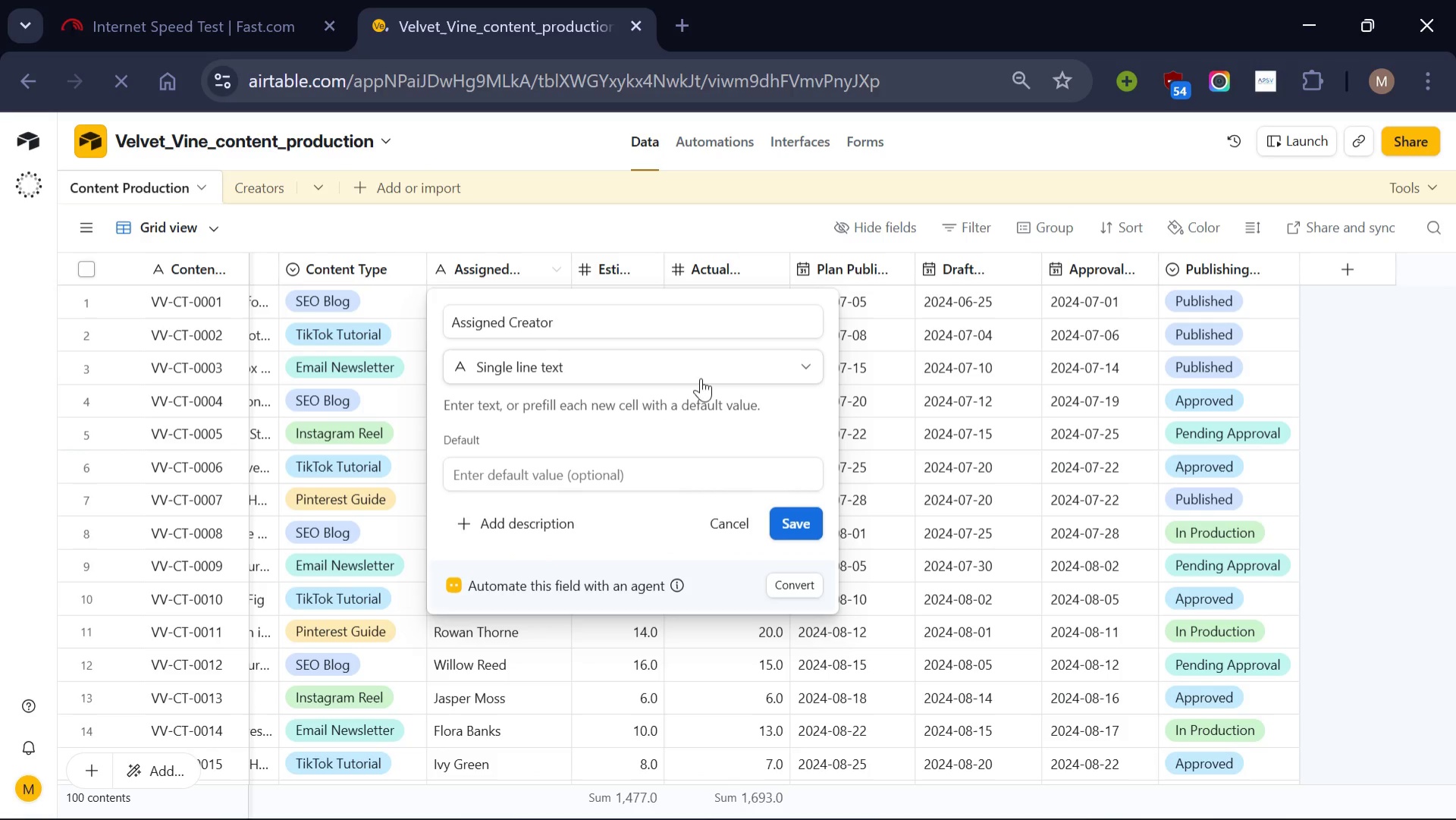 
left_click([705, 375])
 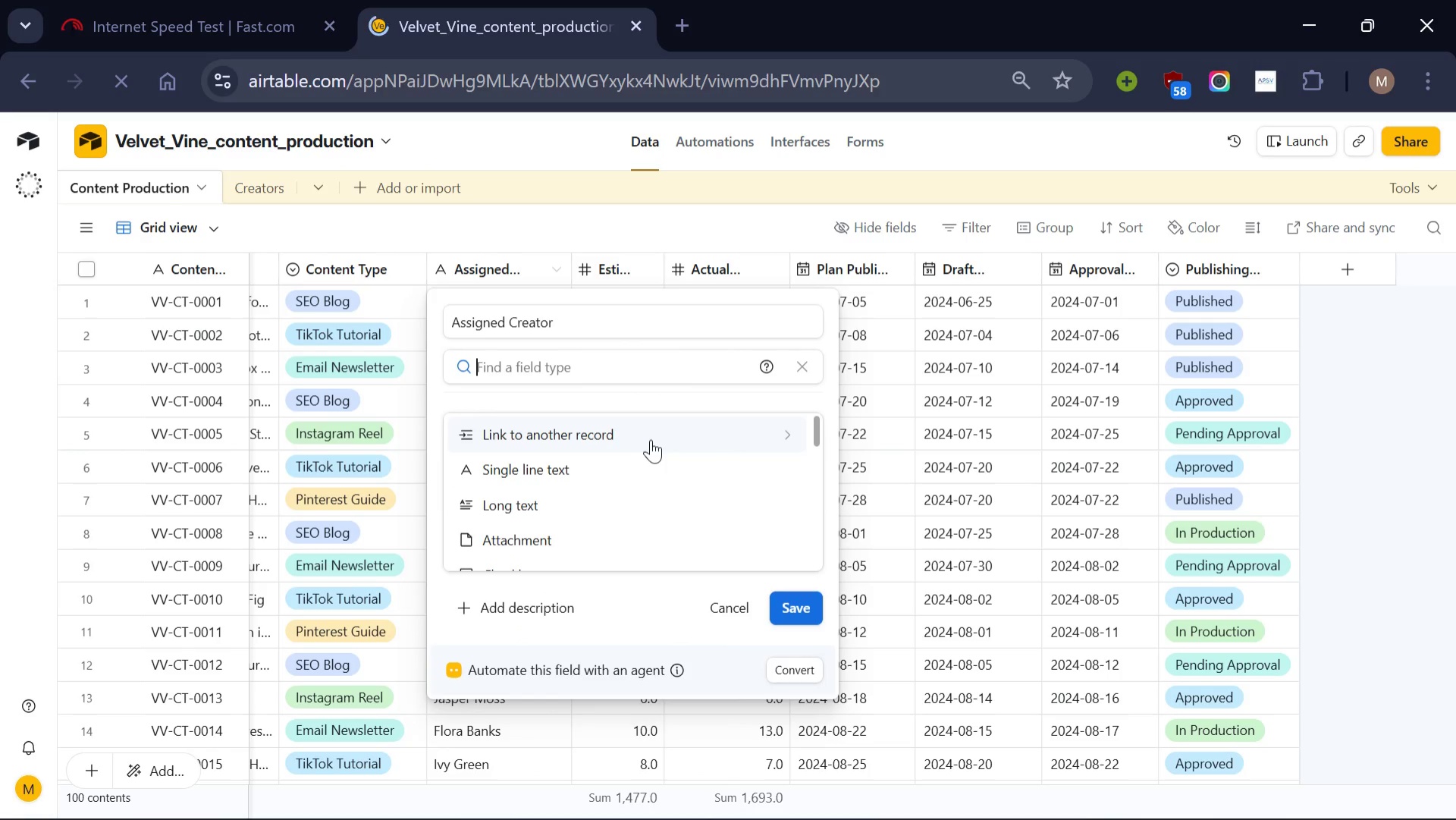 
left_click([651, 439])
 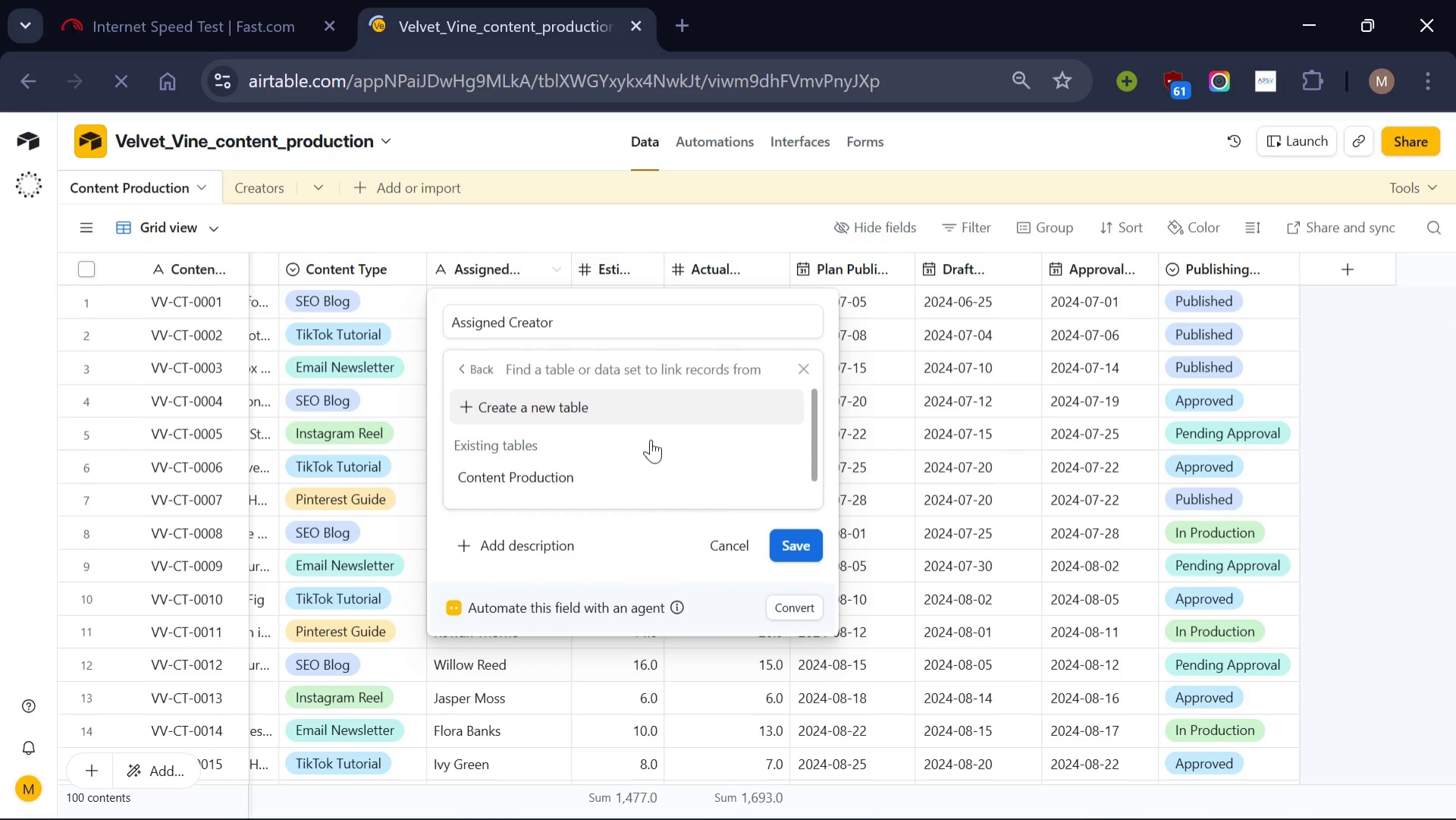 
scroll: coordinate [651, 439], scroll_direction: none, amount: 0.0
 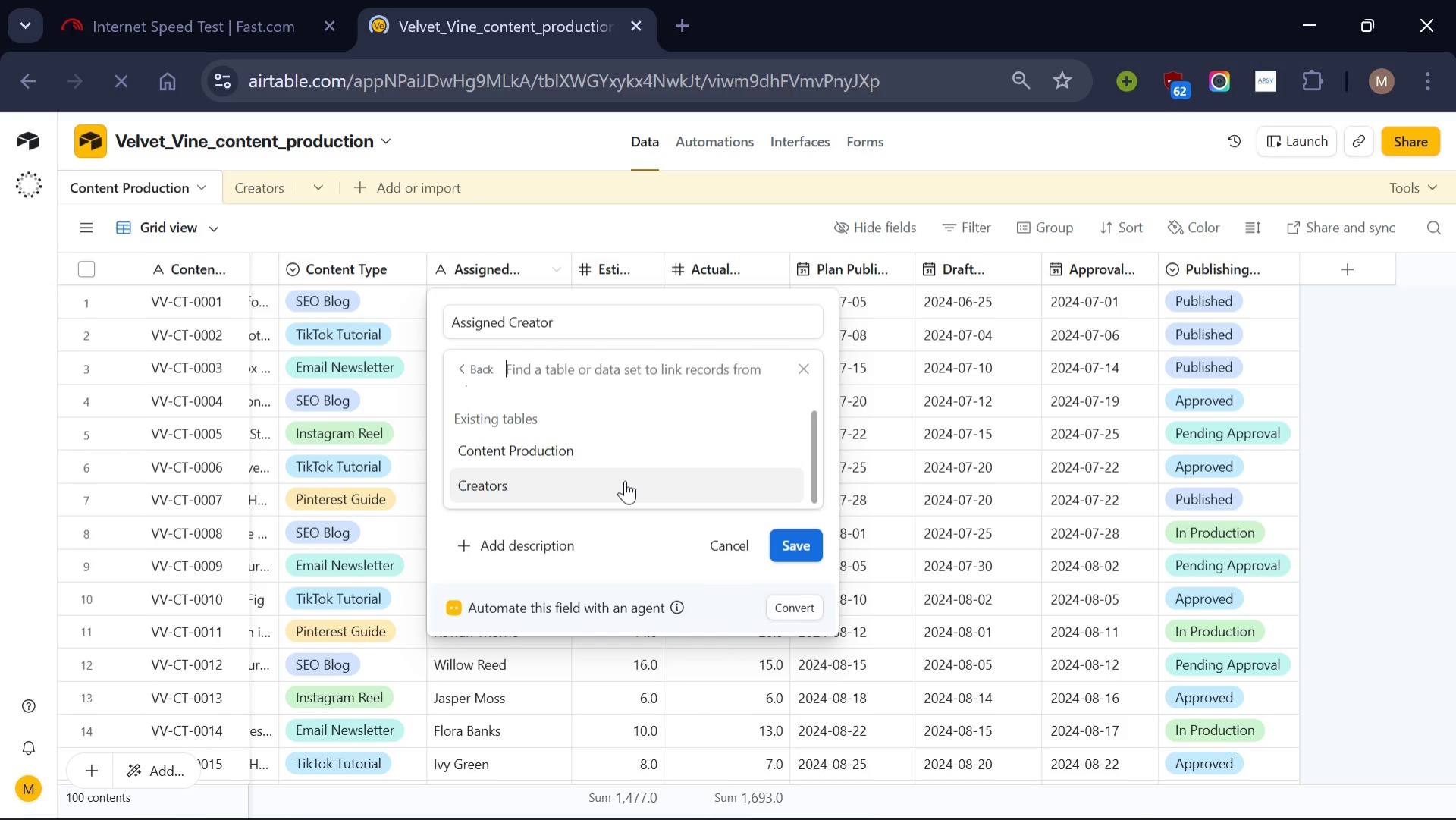 
left_click([625, 480])
 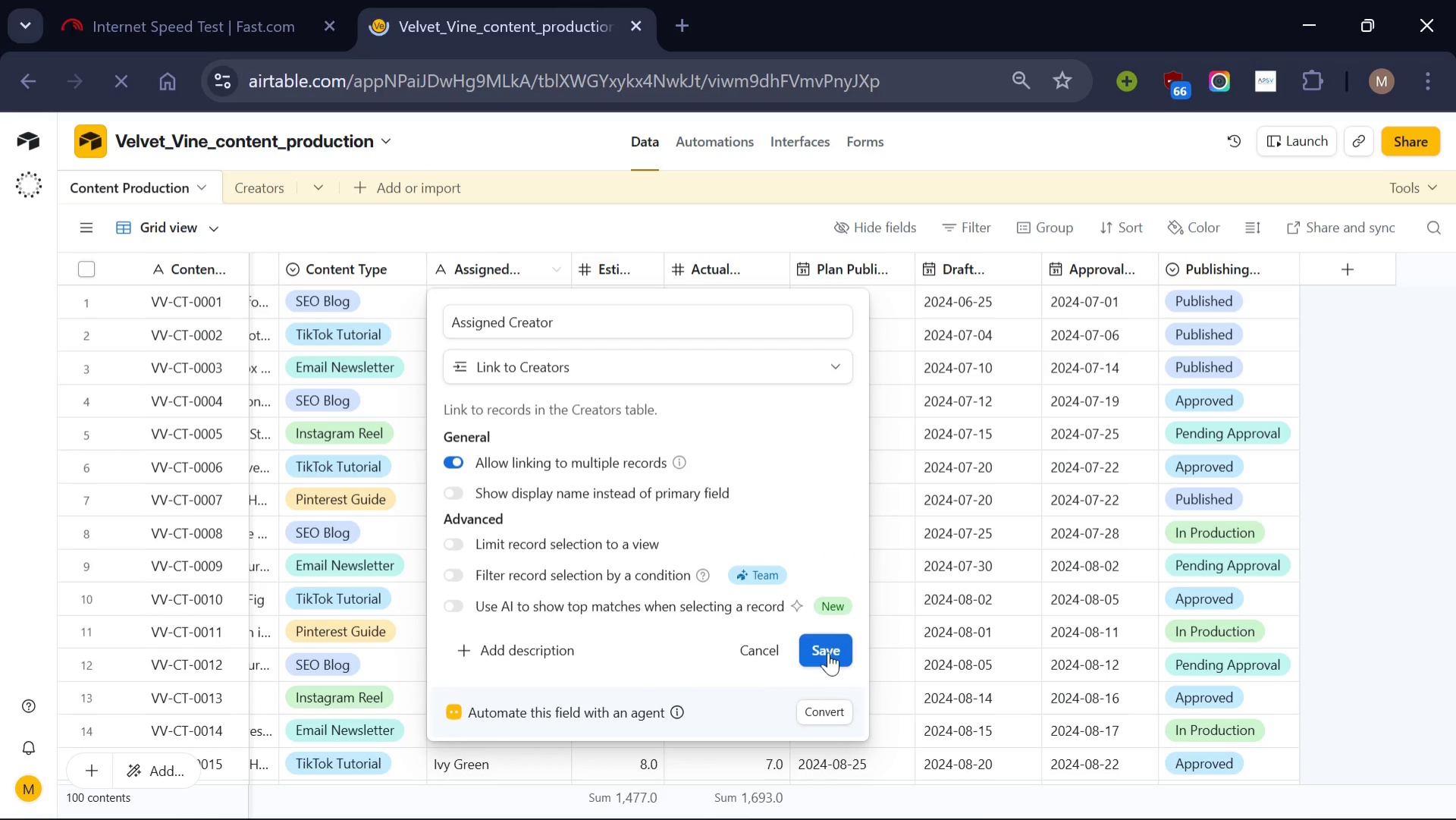 
left_click([828, 639])
 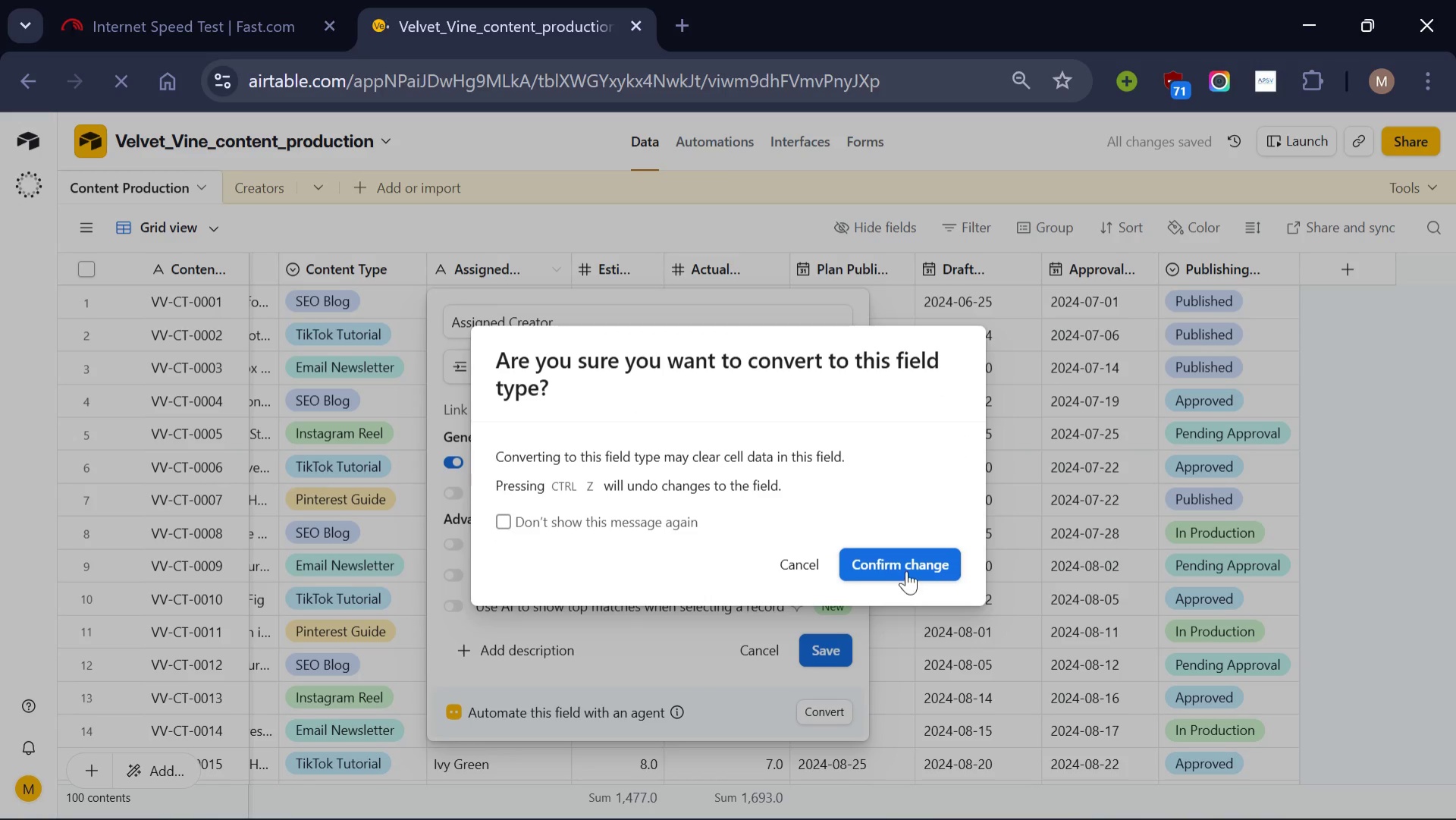 
left_click([918, 561])
 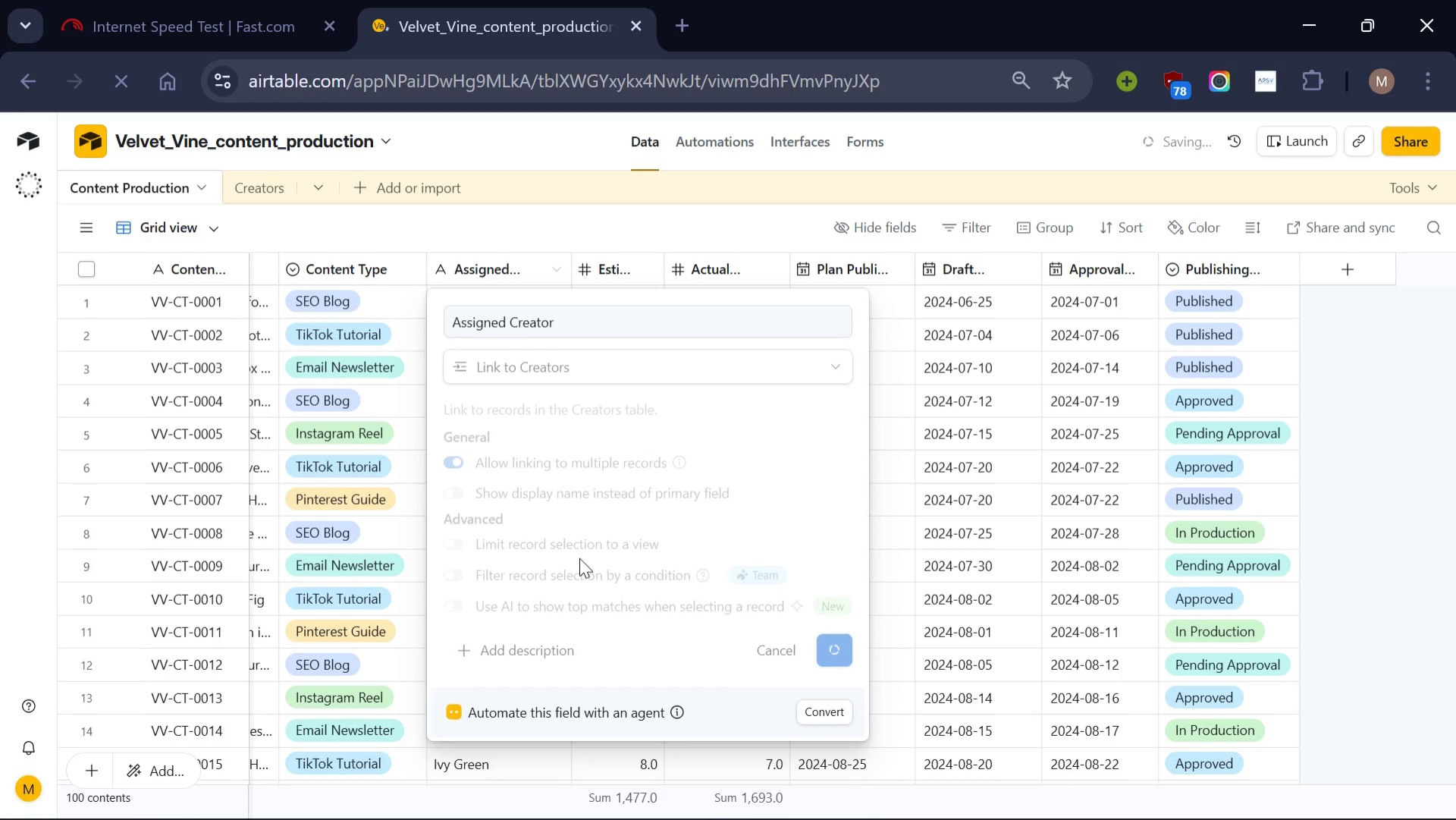 
wait(31.08)
 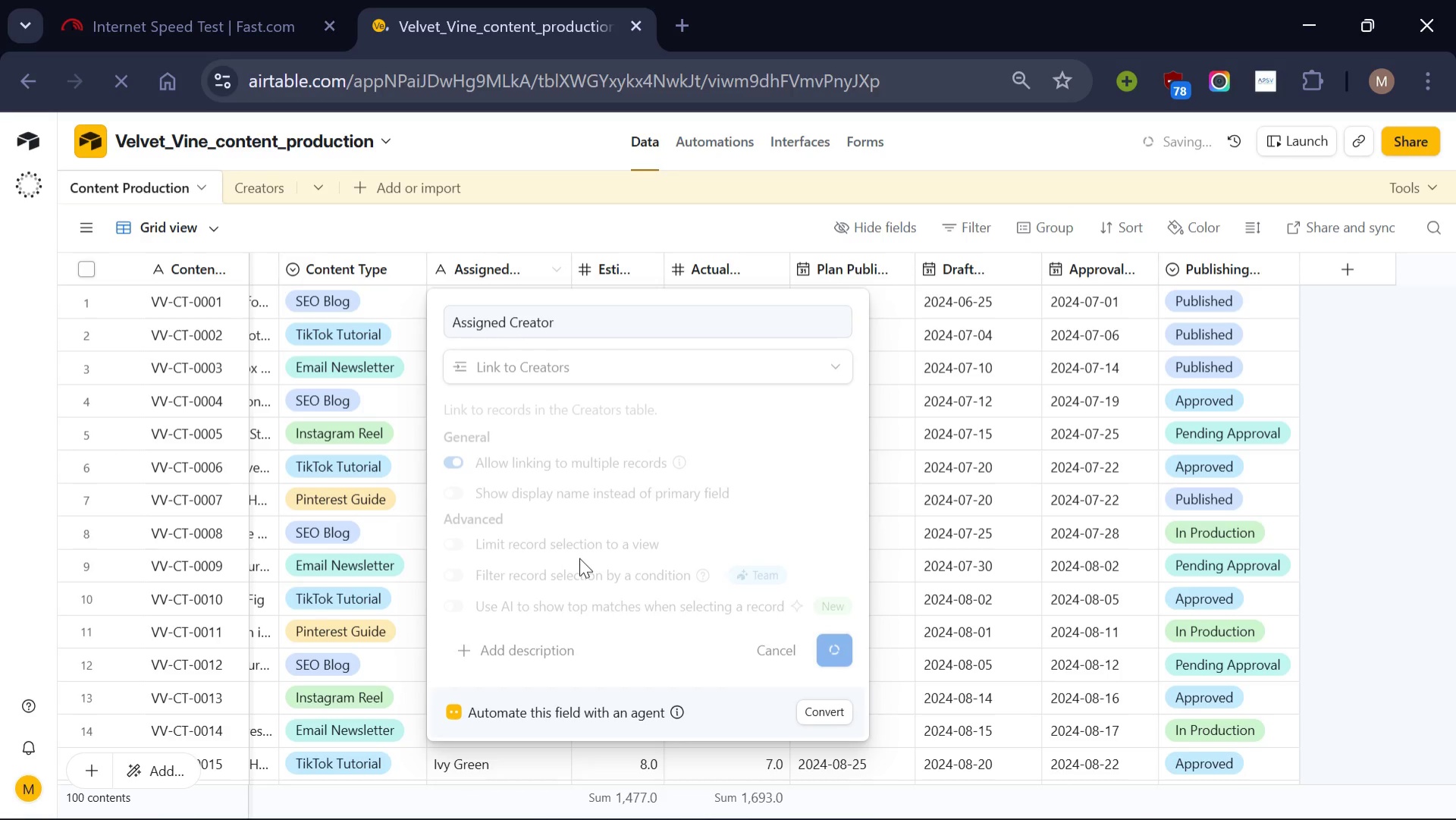 
left_click([173, 13])
 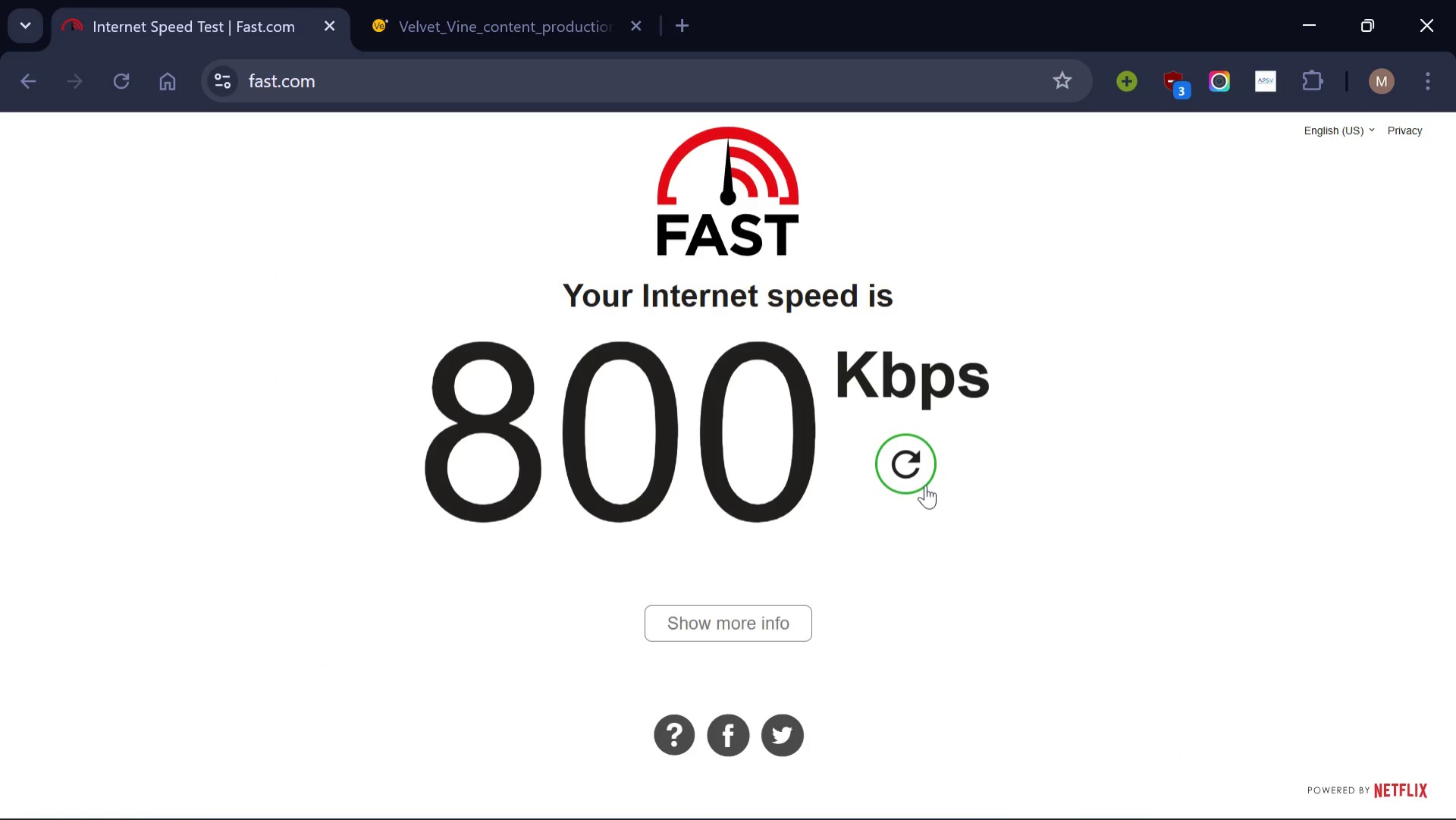 
left_click([902, 476])
 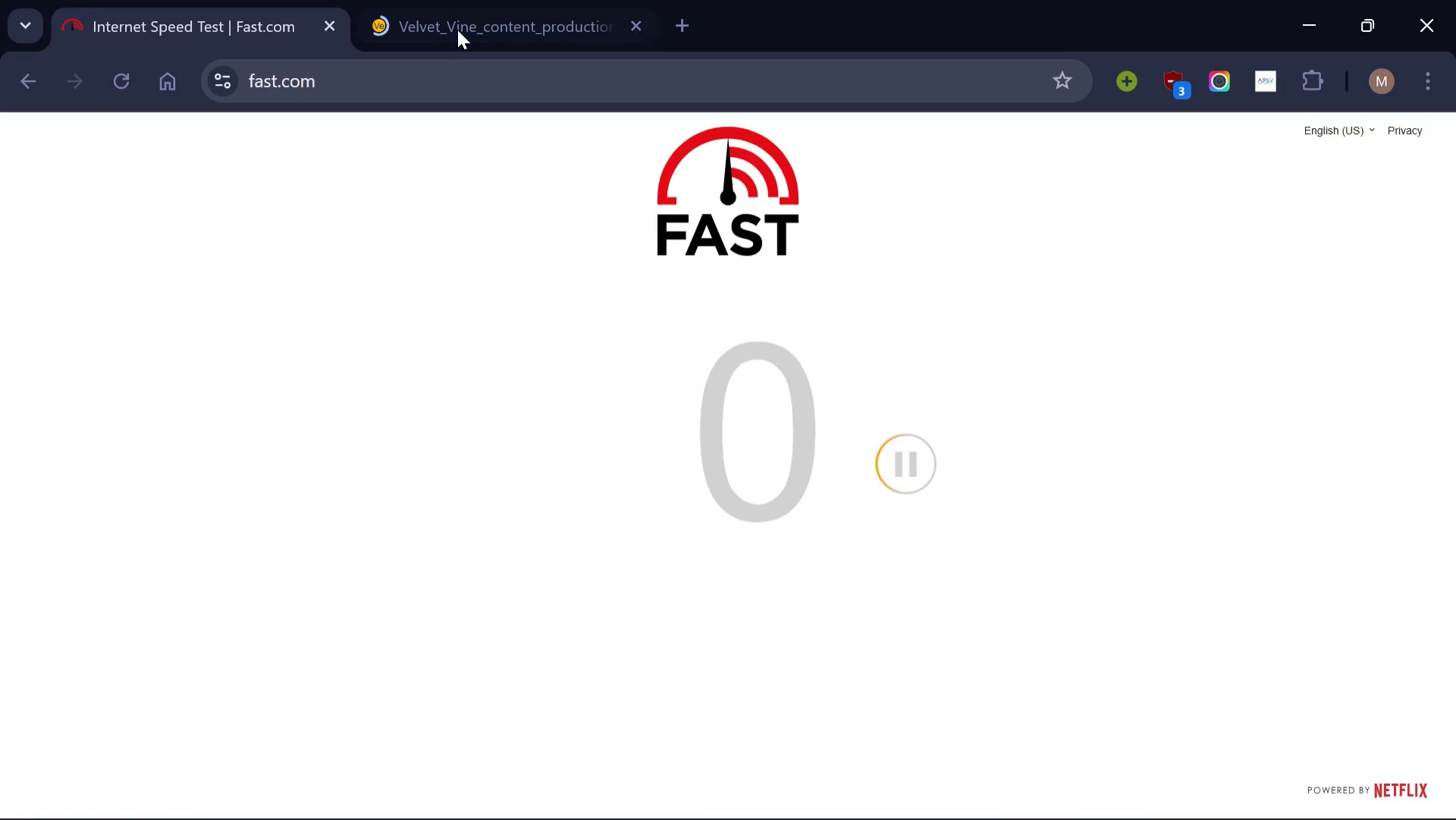 
left_click([478, 20])
 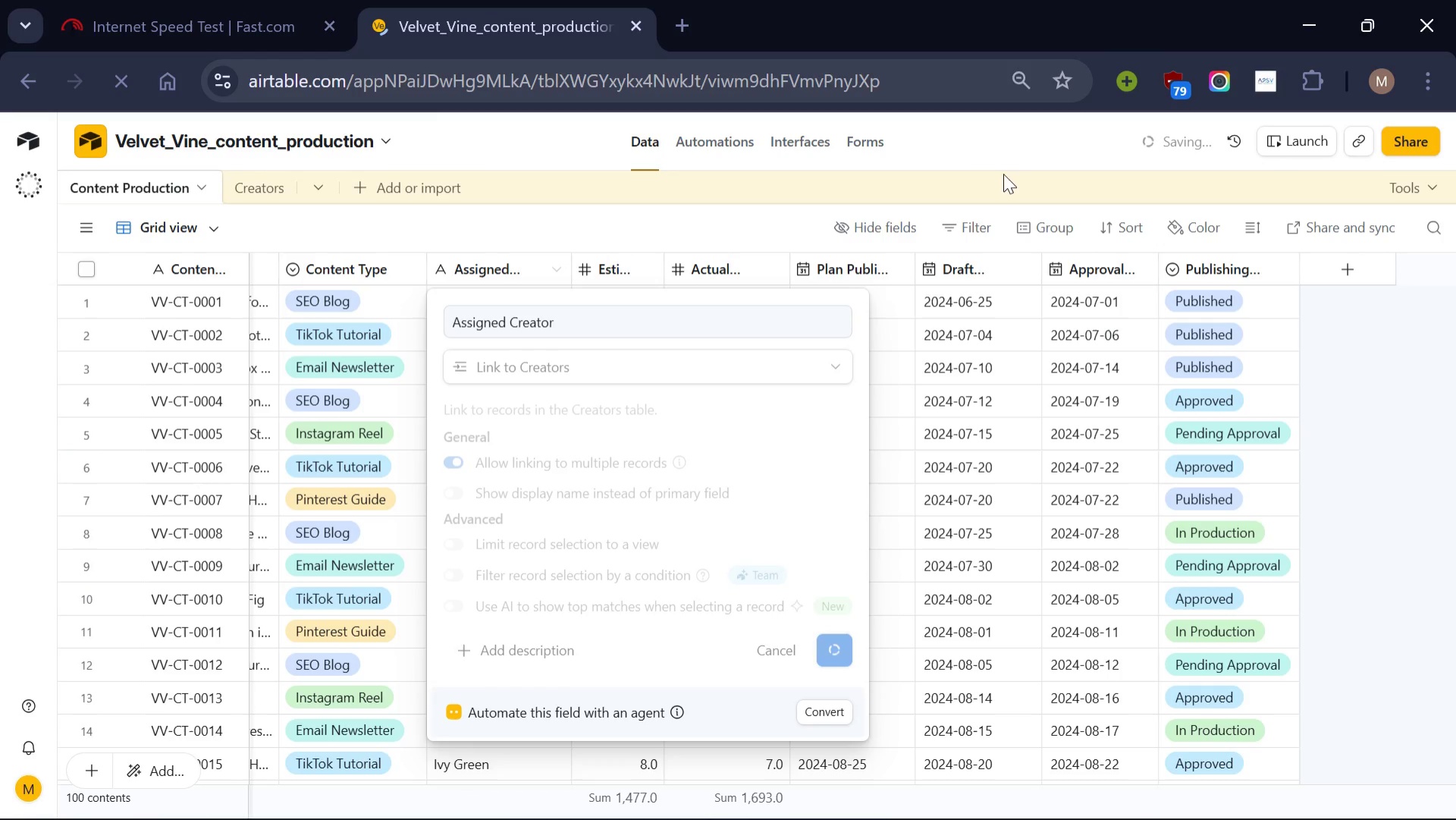 
right_click([1006, 152])
 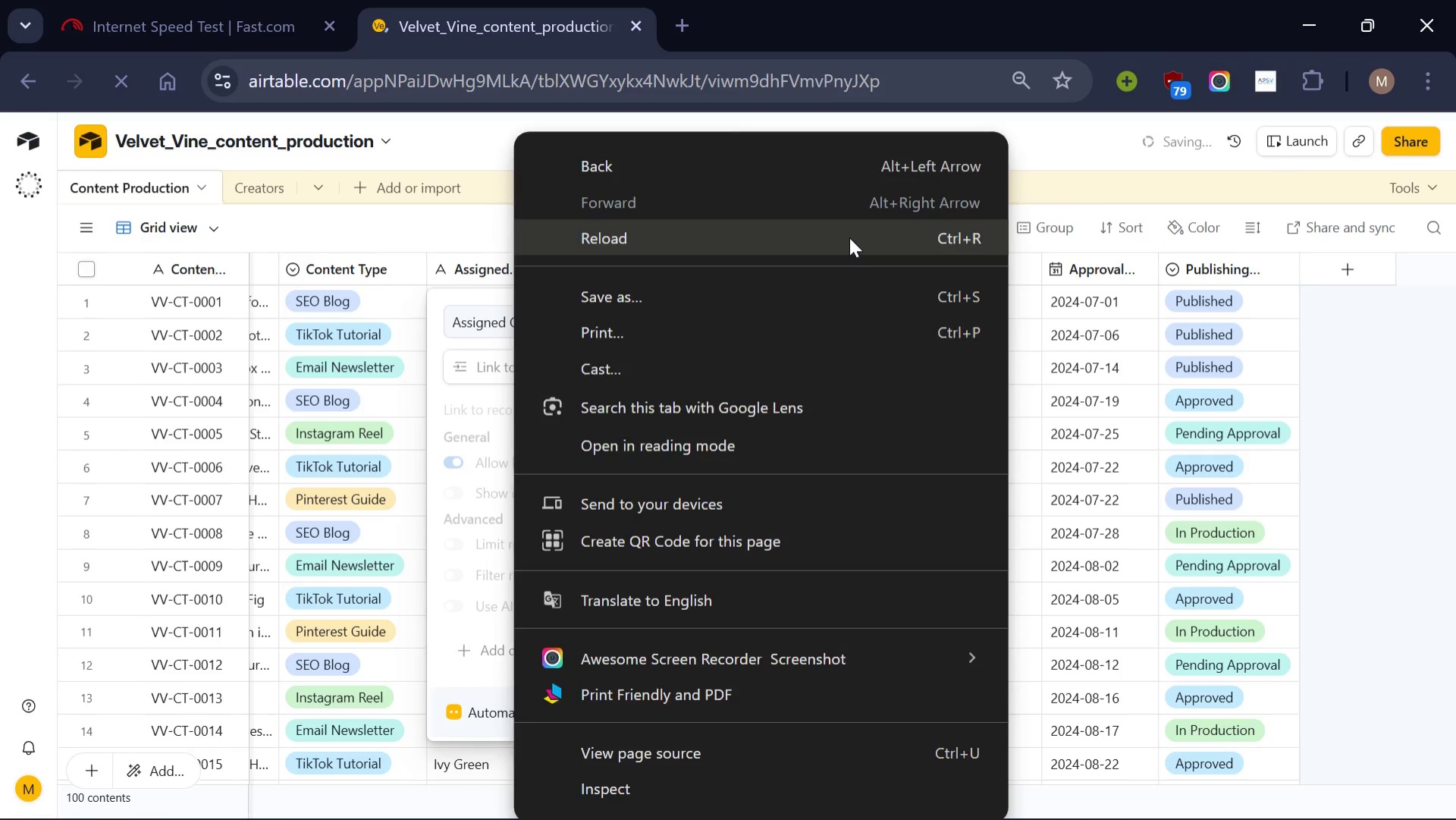 
left_click([849, 237])
 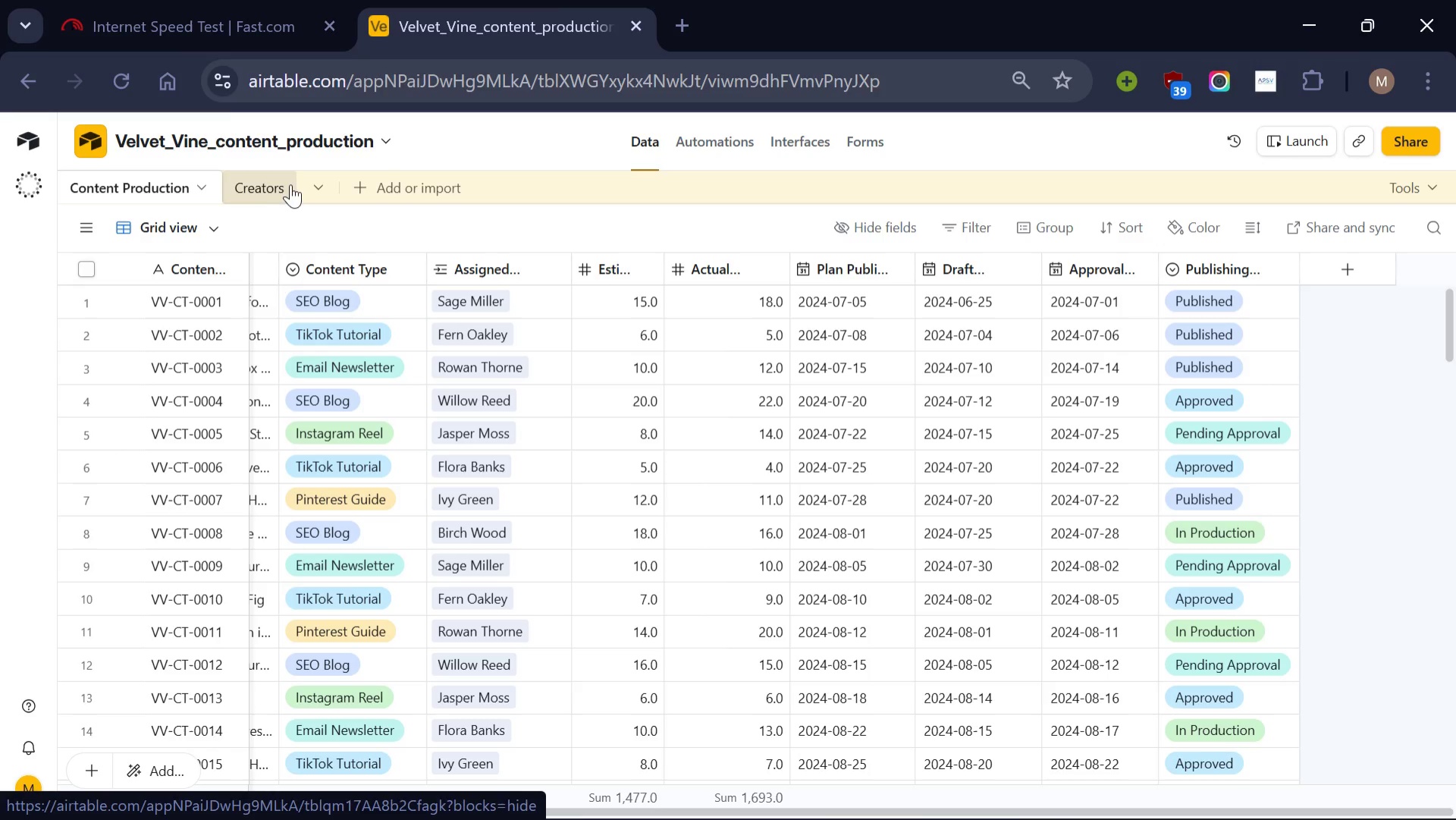 
wait(81.97)
 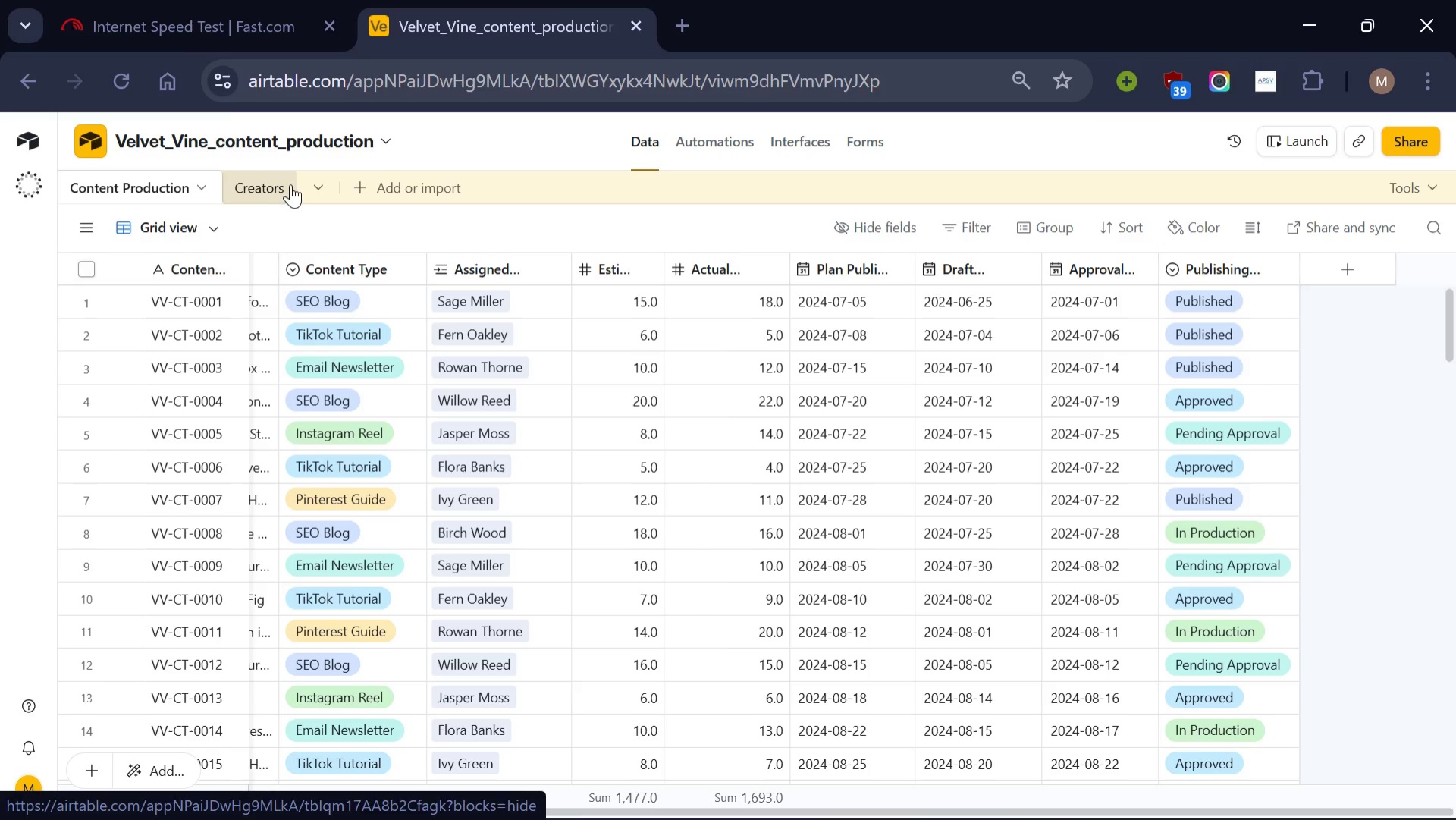 
left_click([249, 182])
 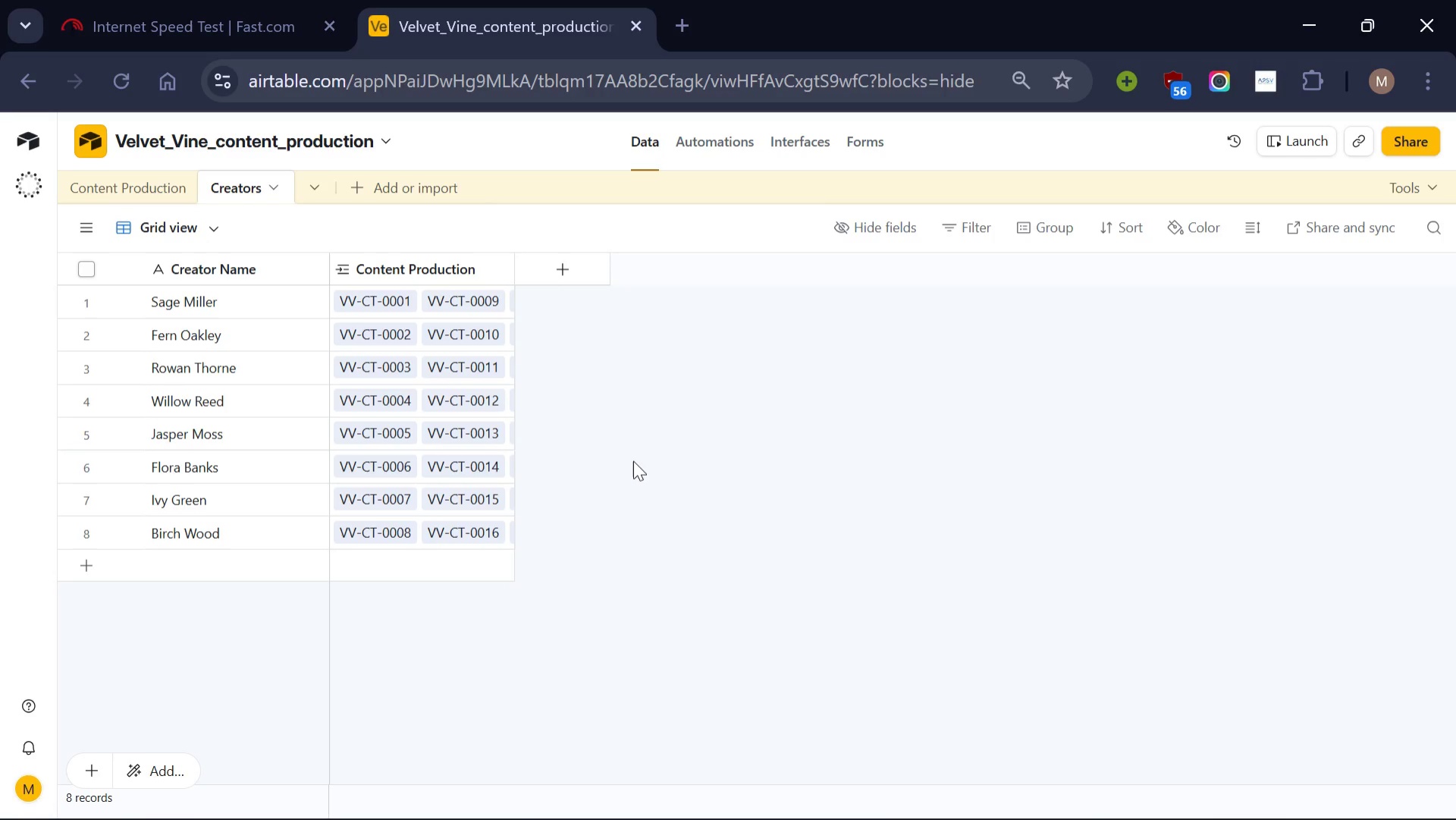 
wait(20.17)
 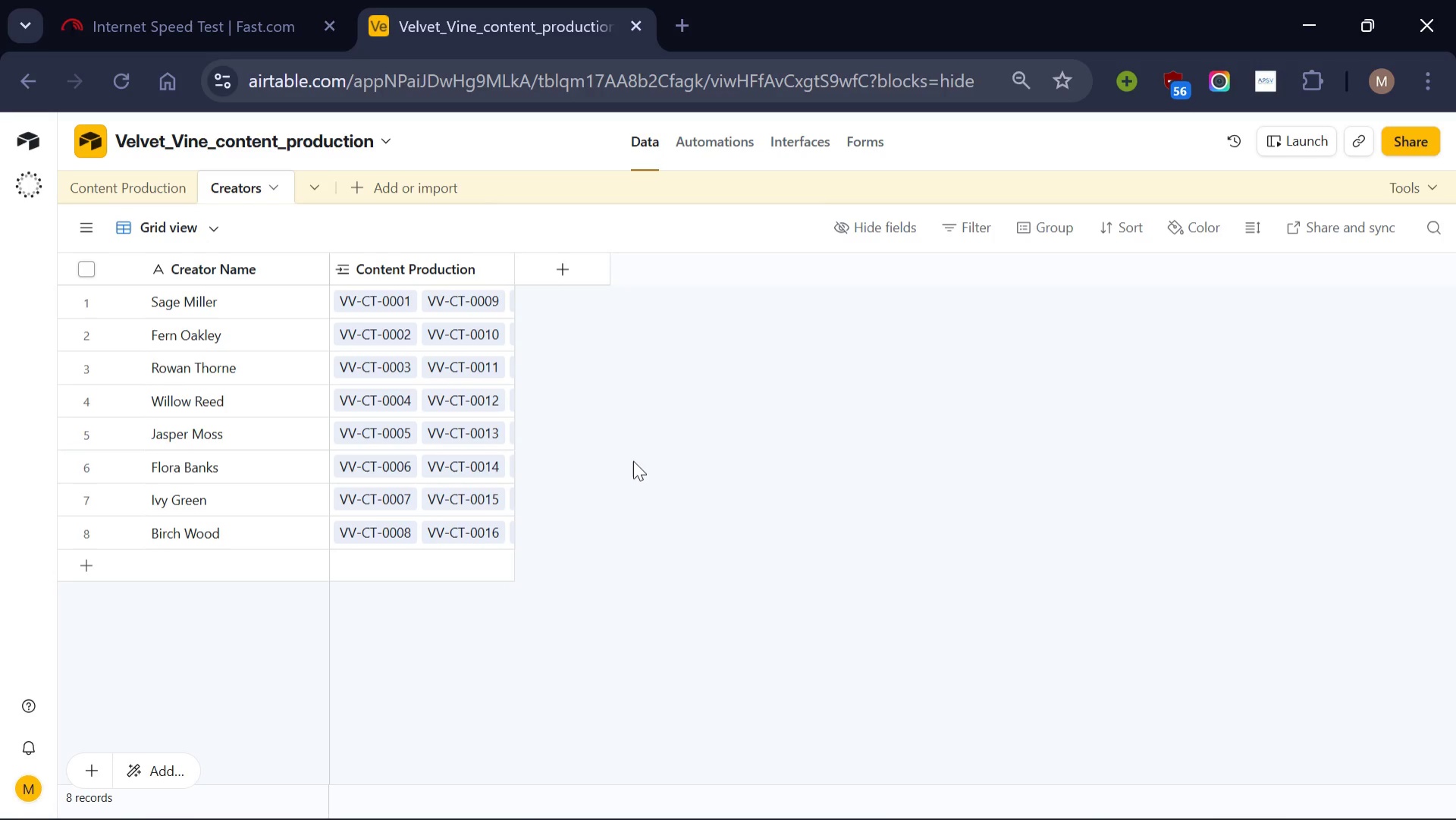 
scroll: coordinate [633, 460], scroll_direction: up, amount: 7.0
 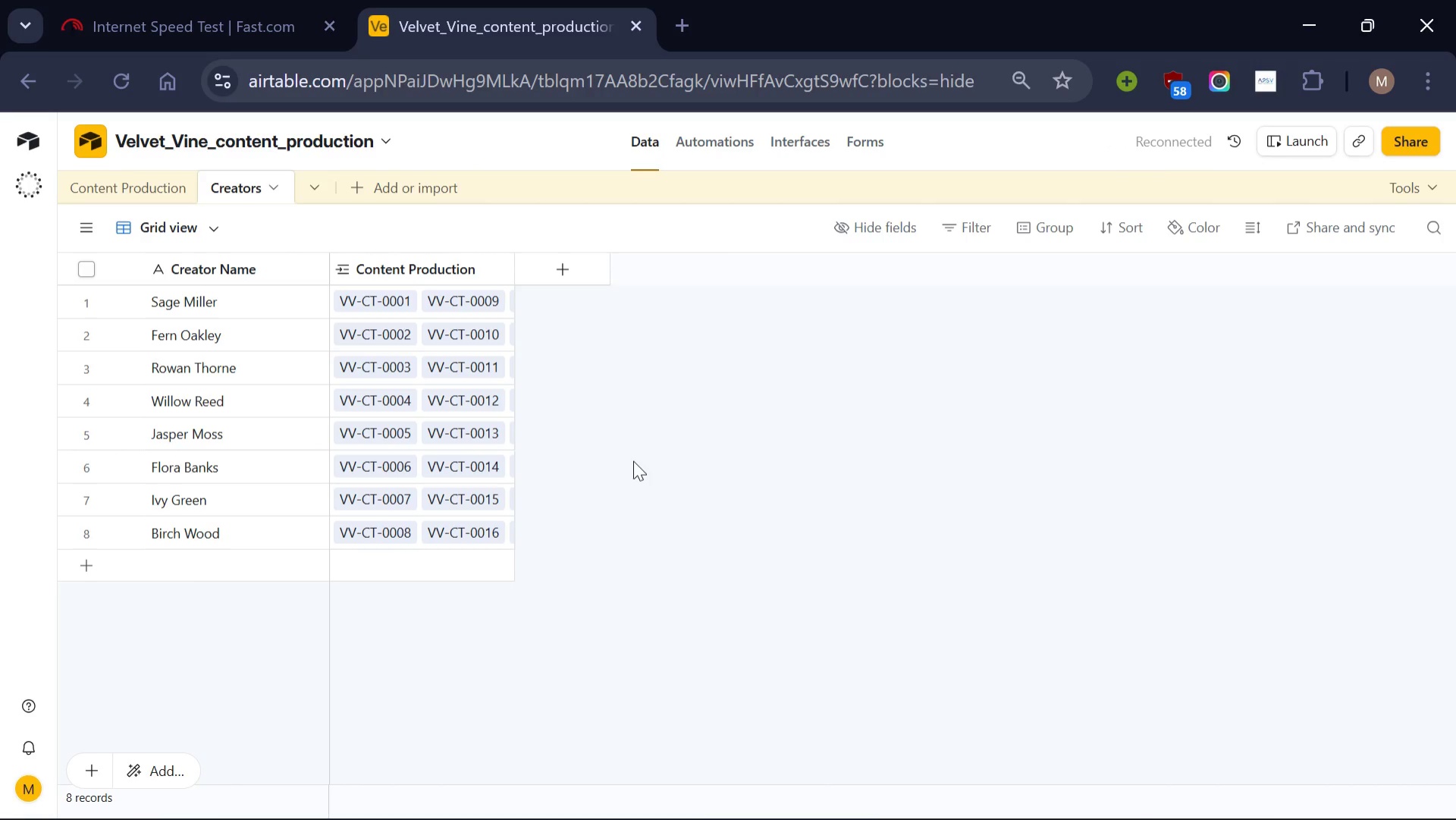 
wait(24.18)
 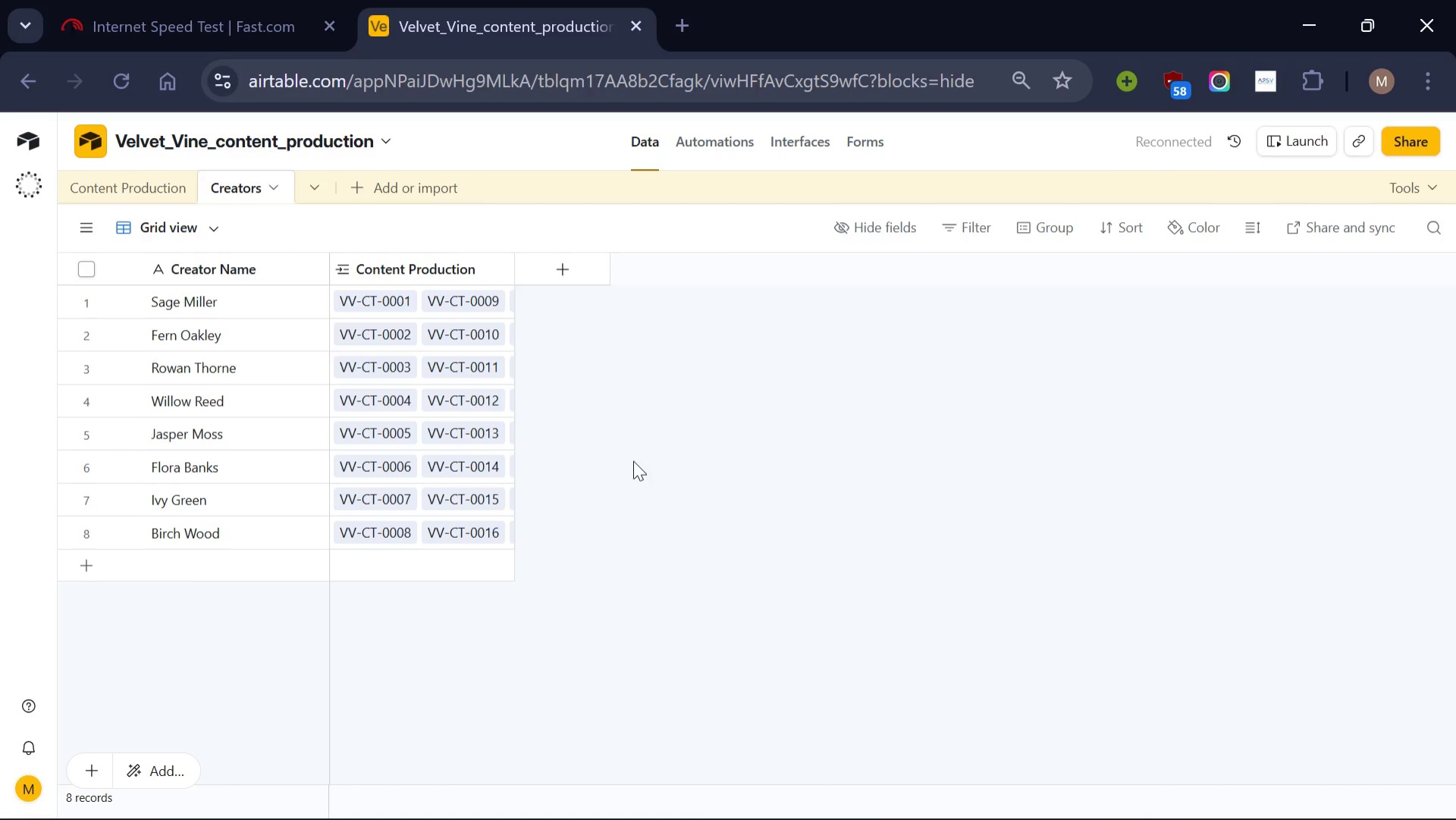 
left_click([102, 174])
 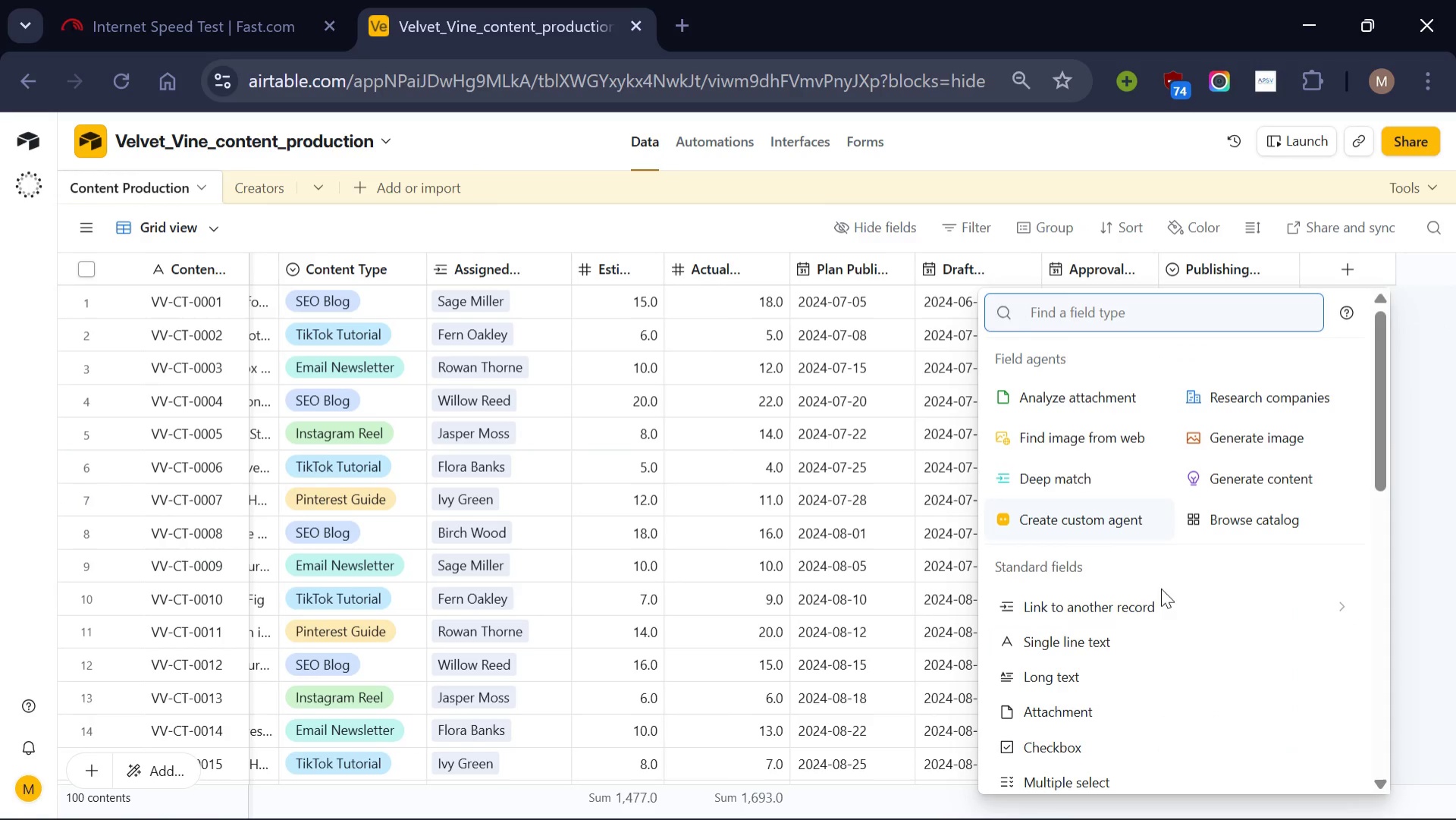 
scroll: coordinate [1168, 643], scroll_direction: none, amount: 0.0
 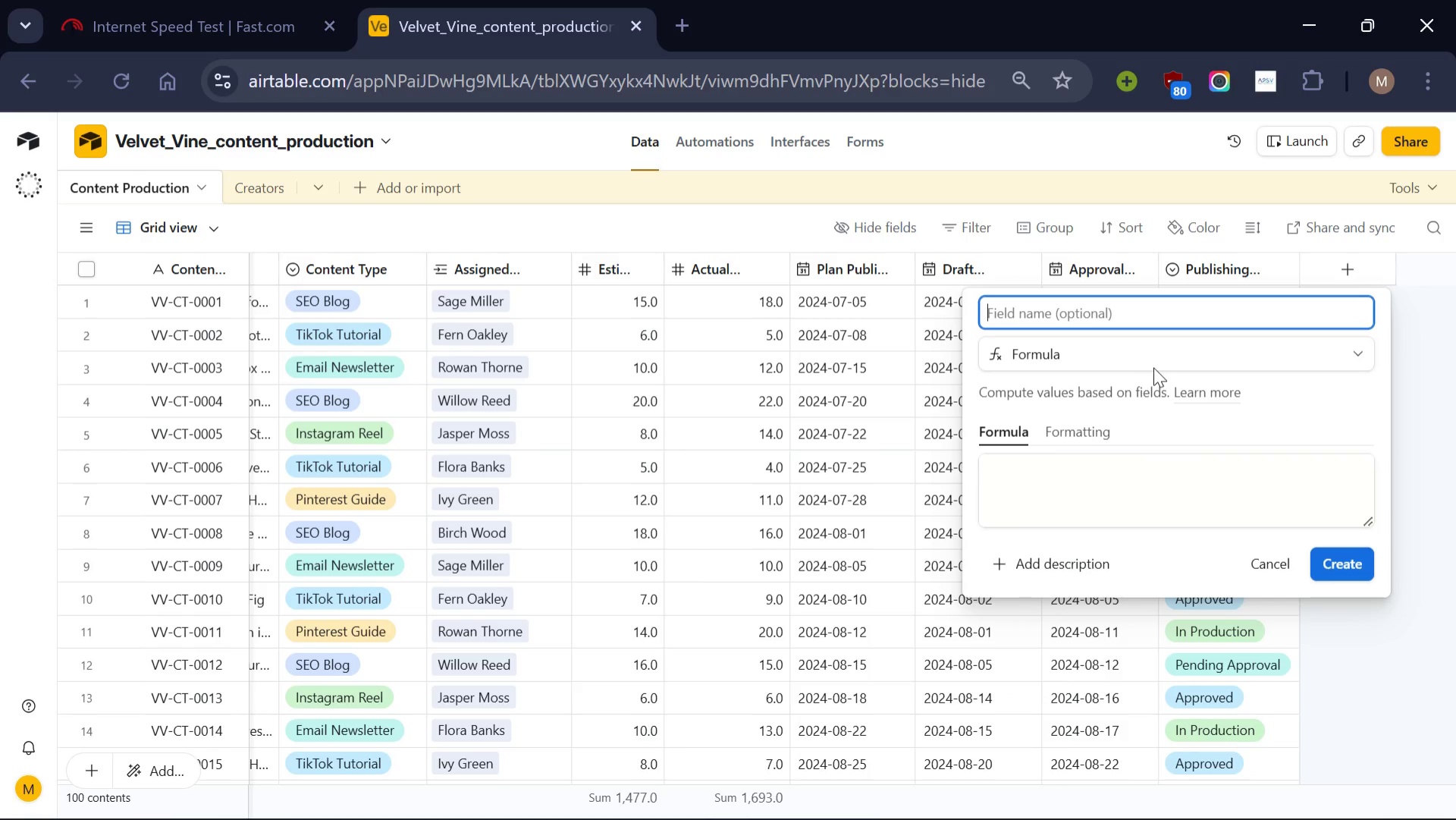 
wait(9.12)
 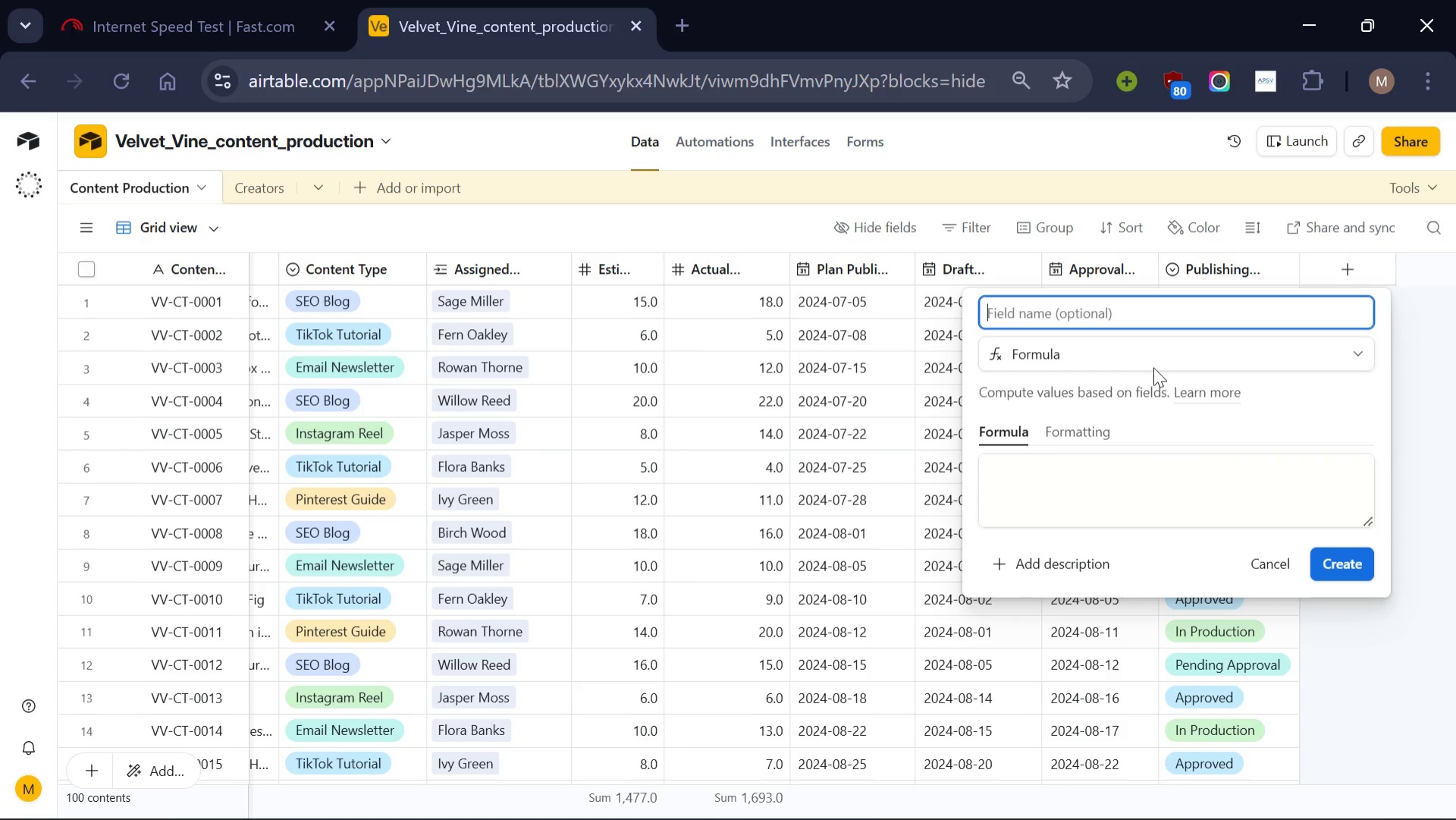 
type(Days Remaining Until Publish)
 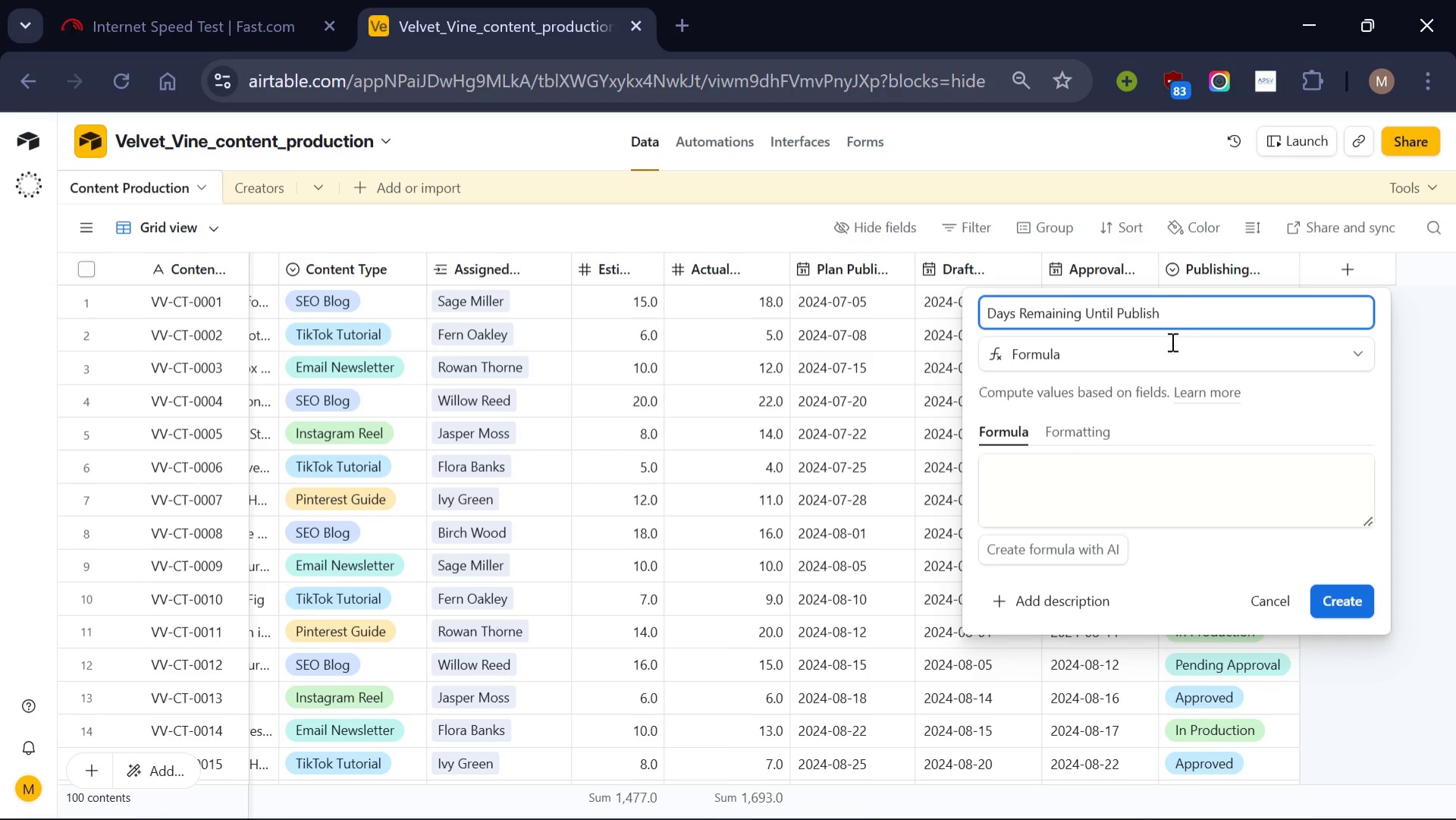 
left_click([1135, 457])
 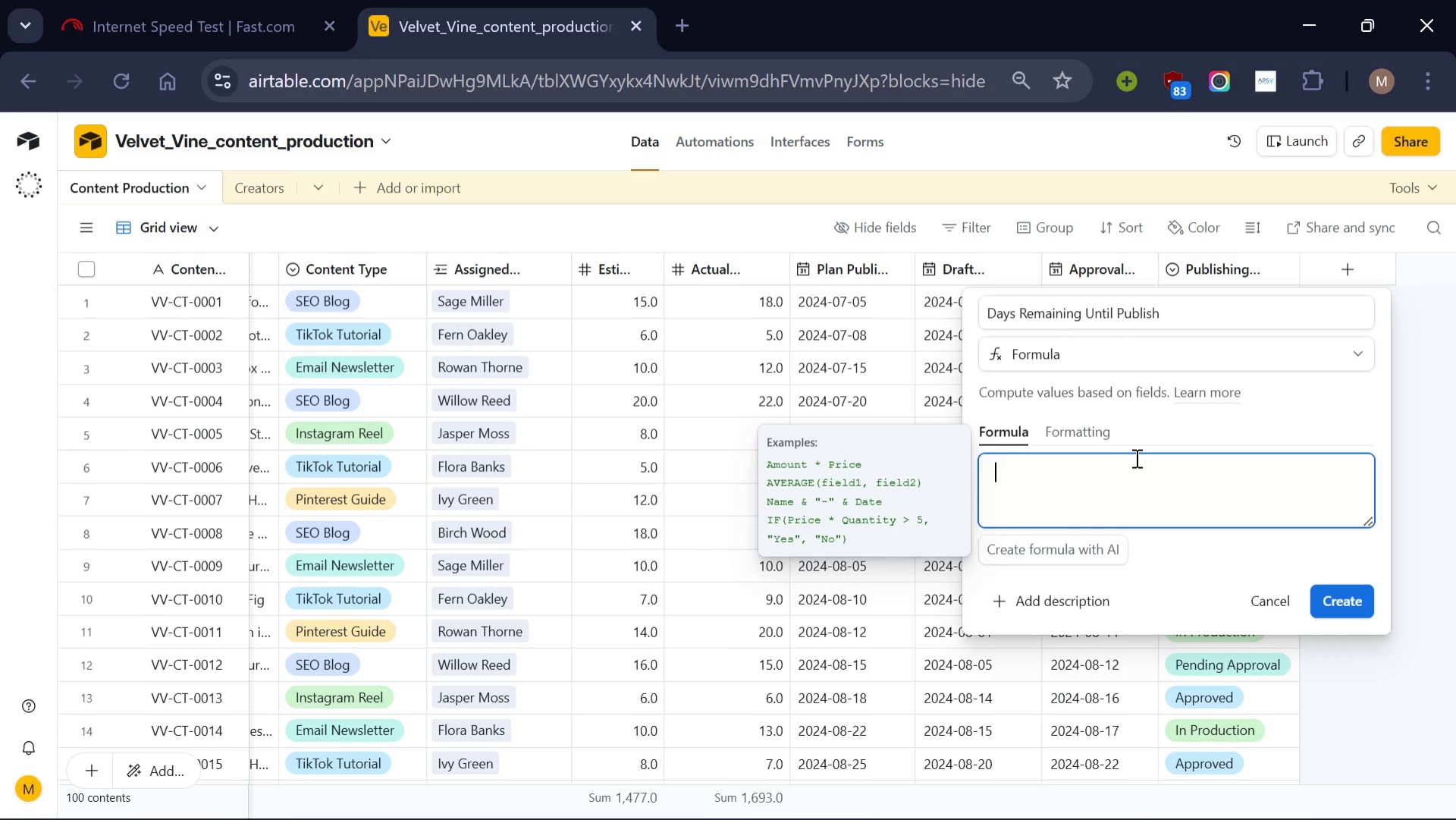 
type(IF()
 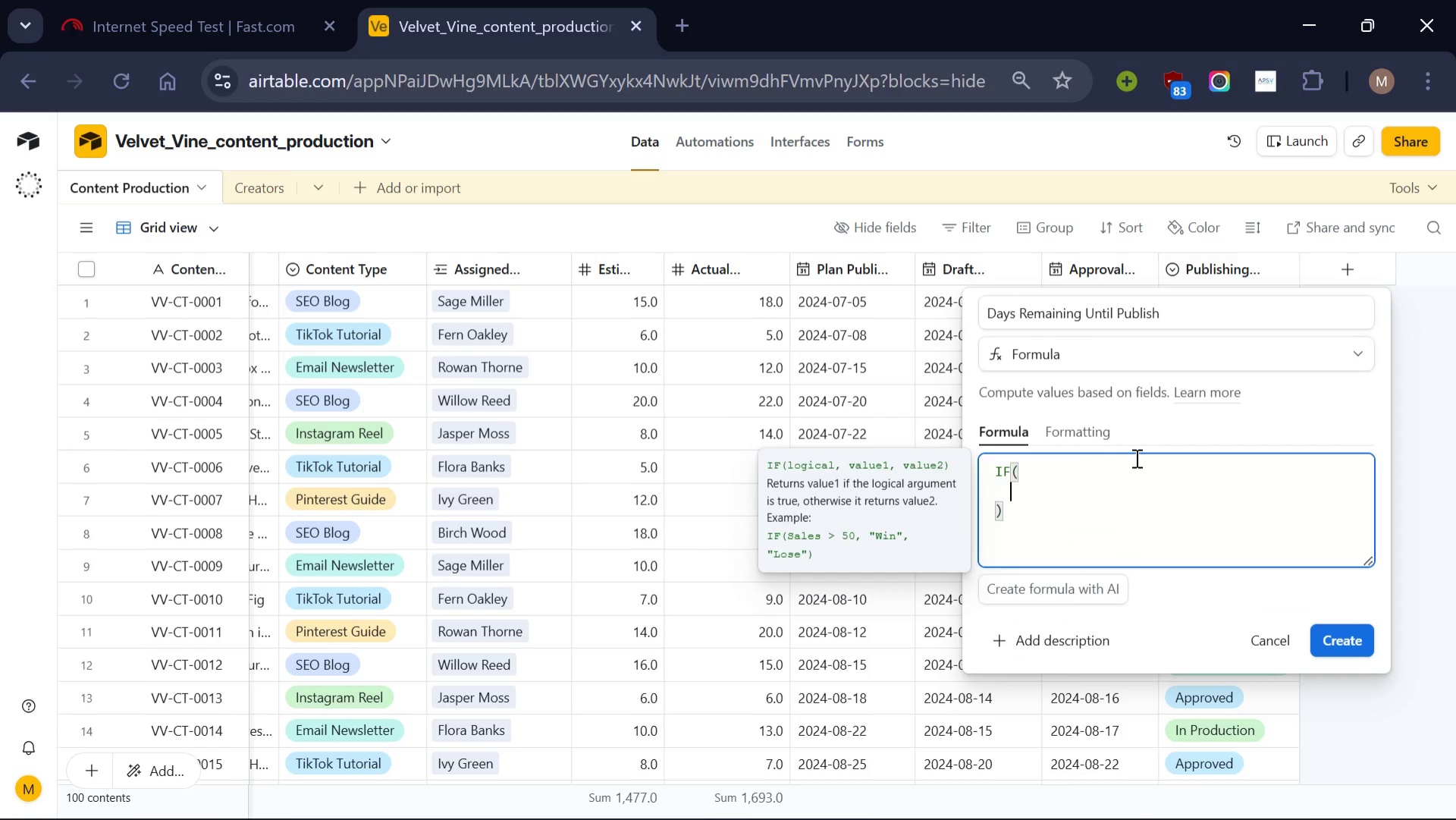 
 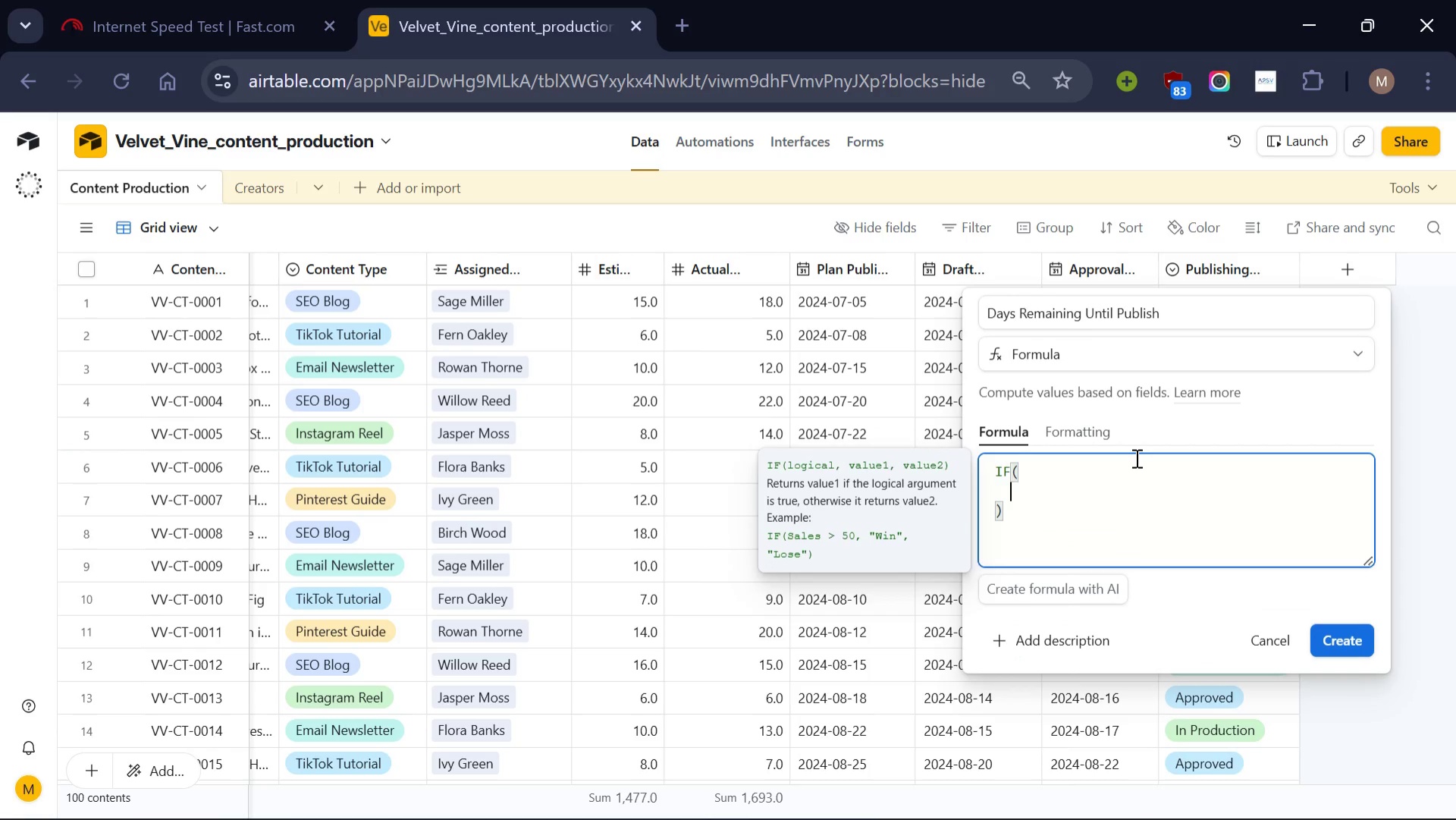 
key(Enter)
 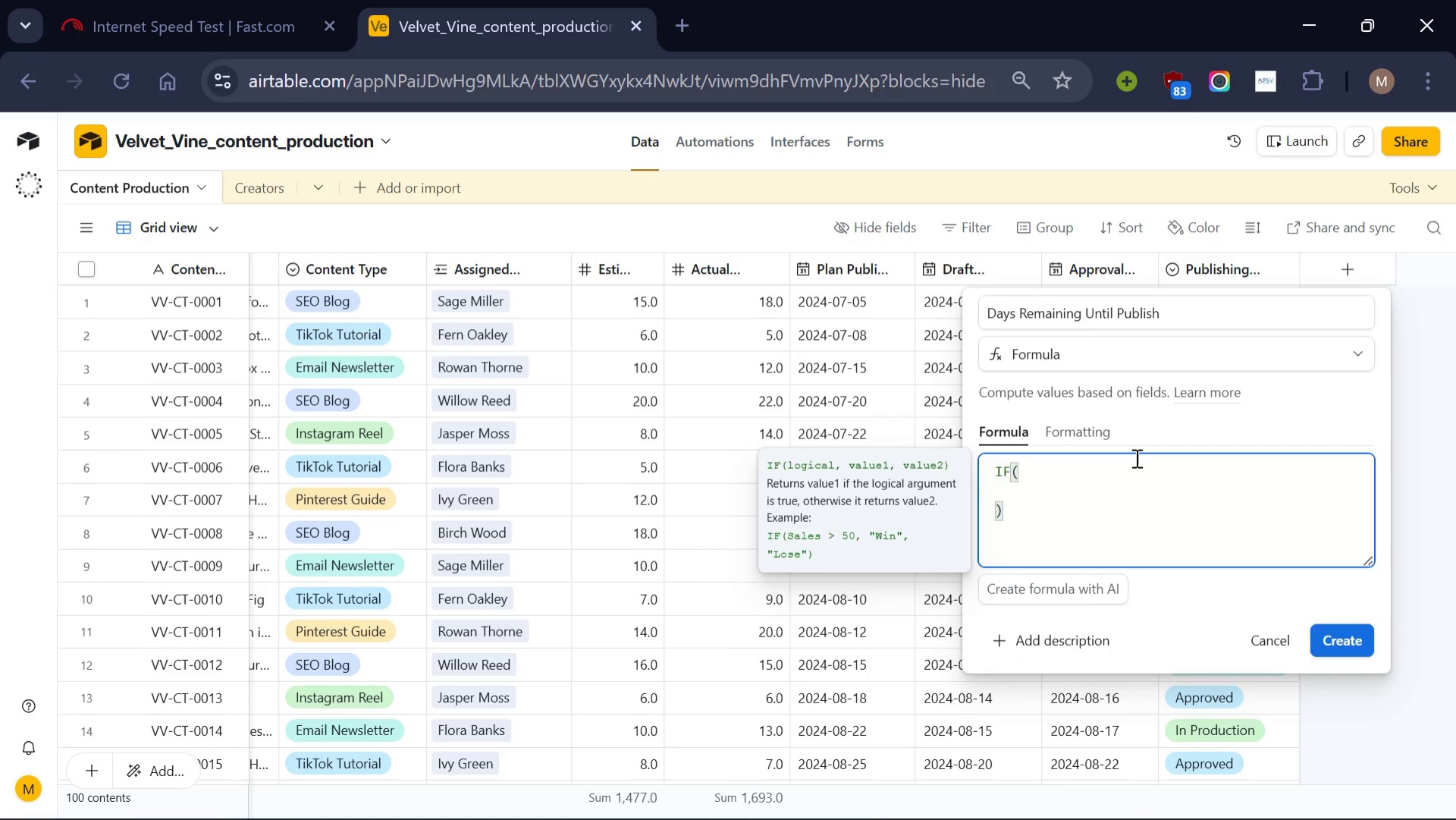 
key(Shift+BracketLeft)
 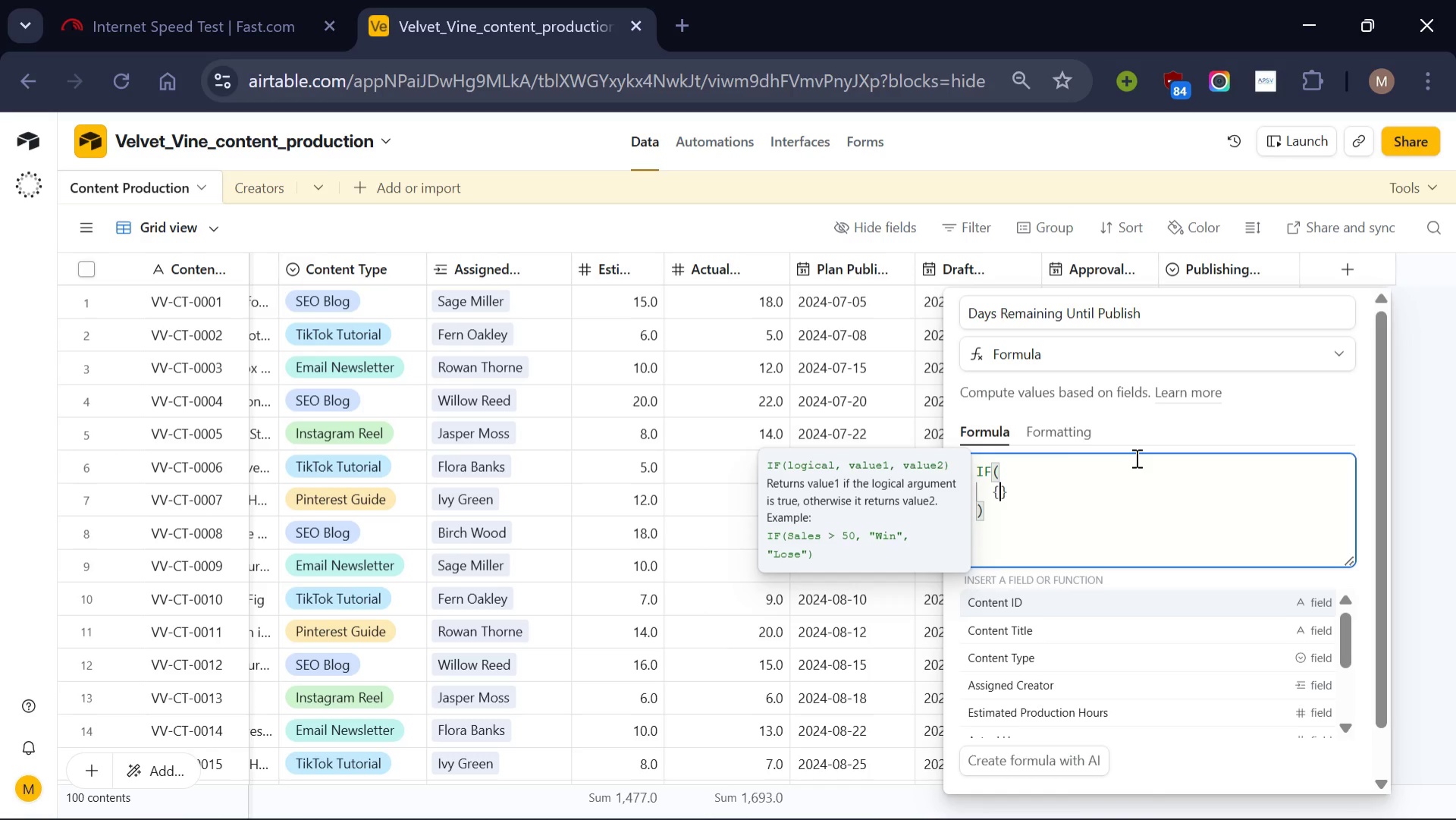 
type(Planned Publish Date)
 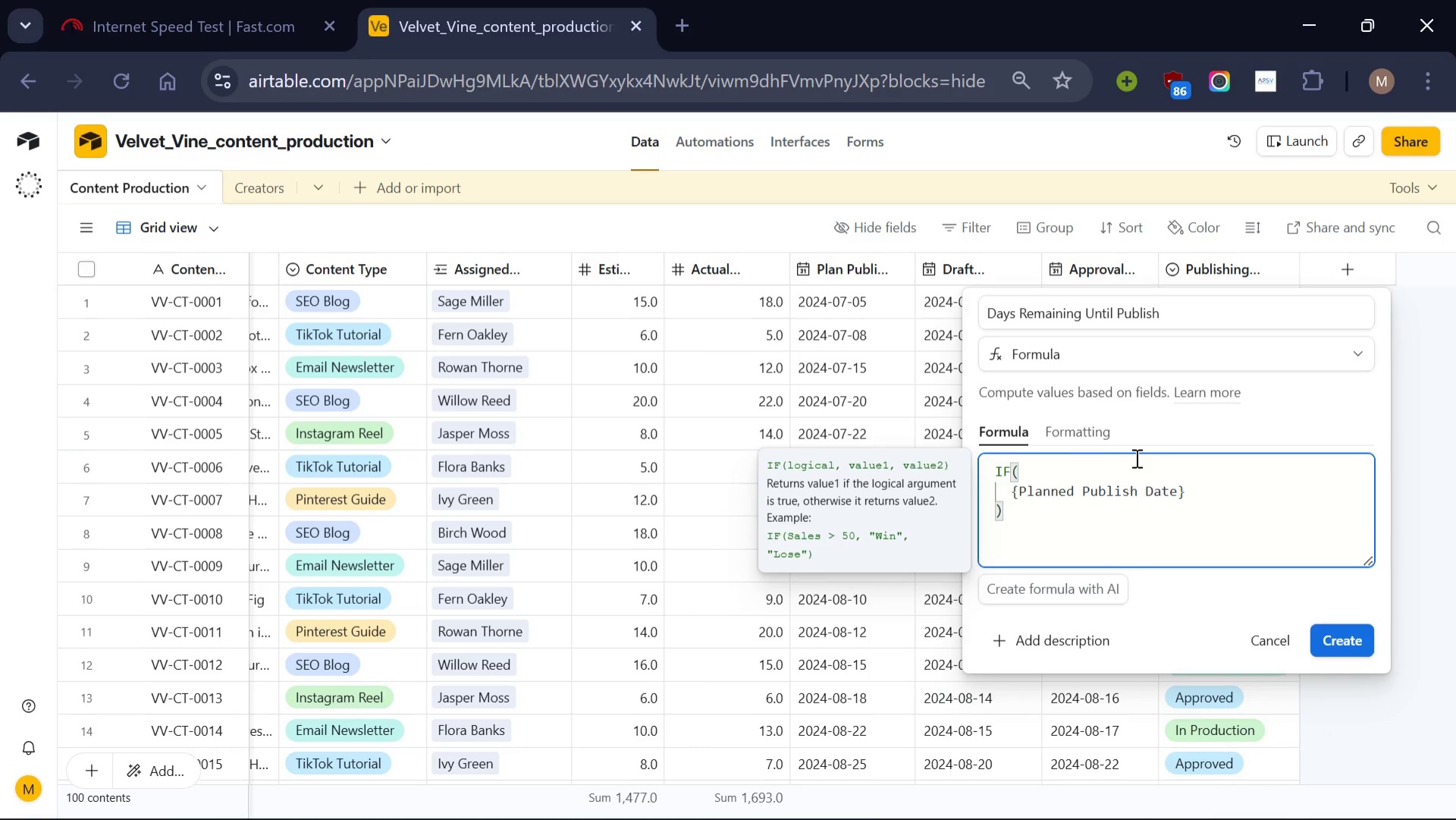 
wait(5.58)
 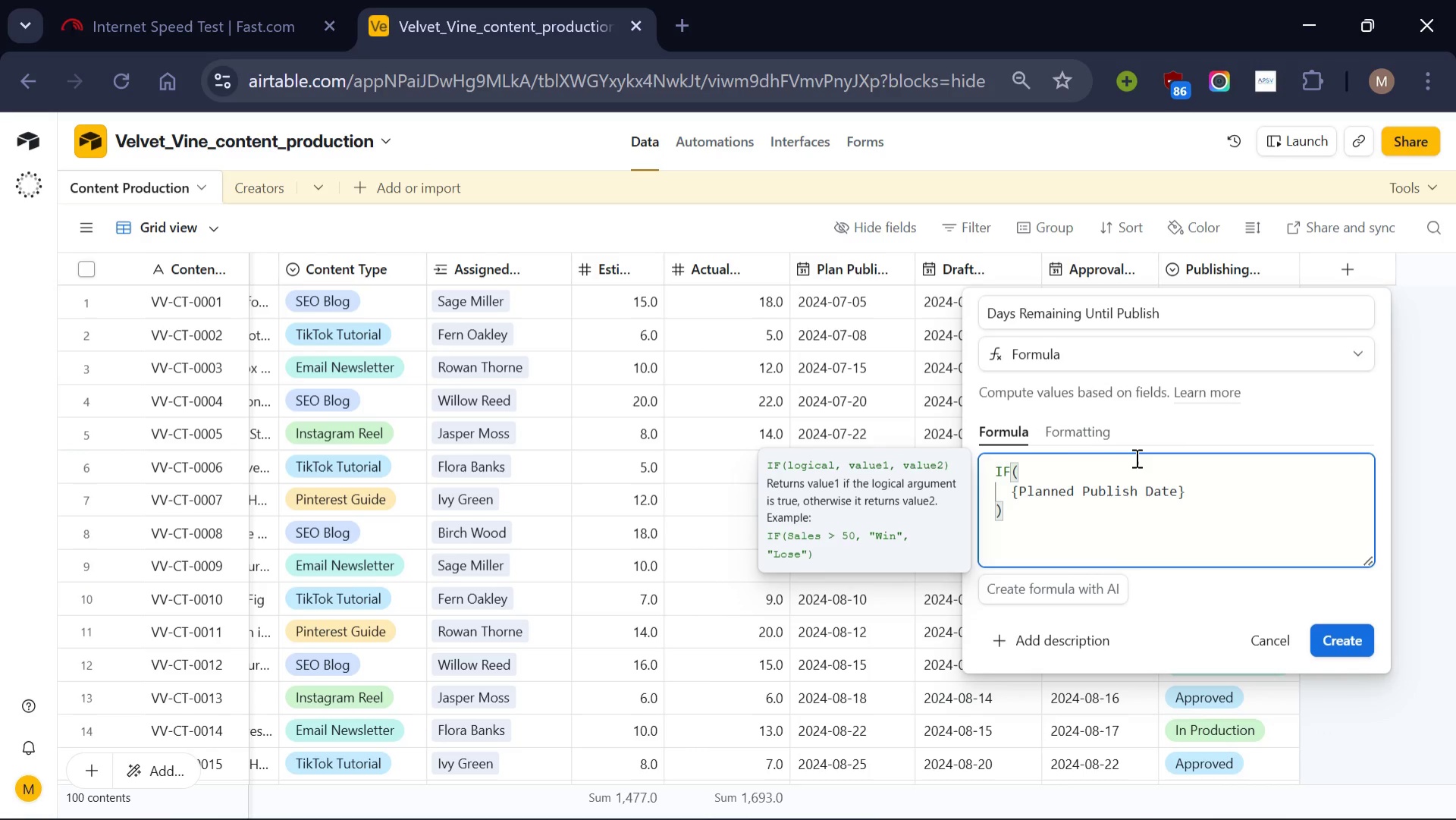 
left_click([1074, 495])
 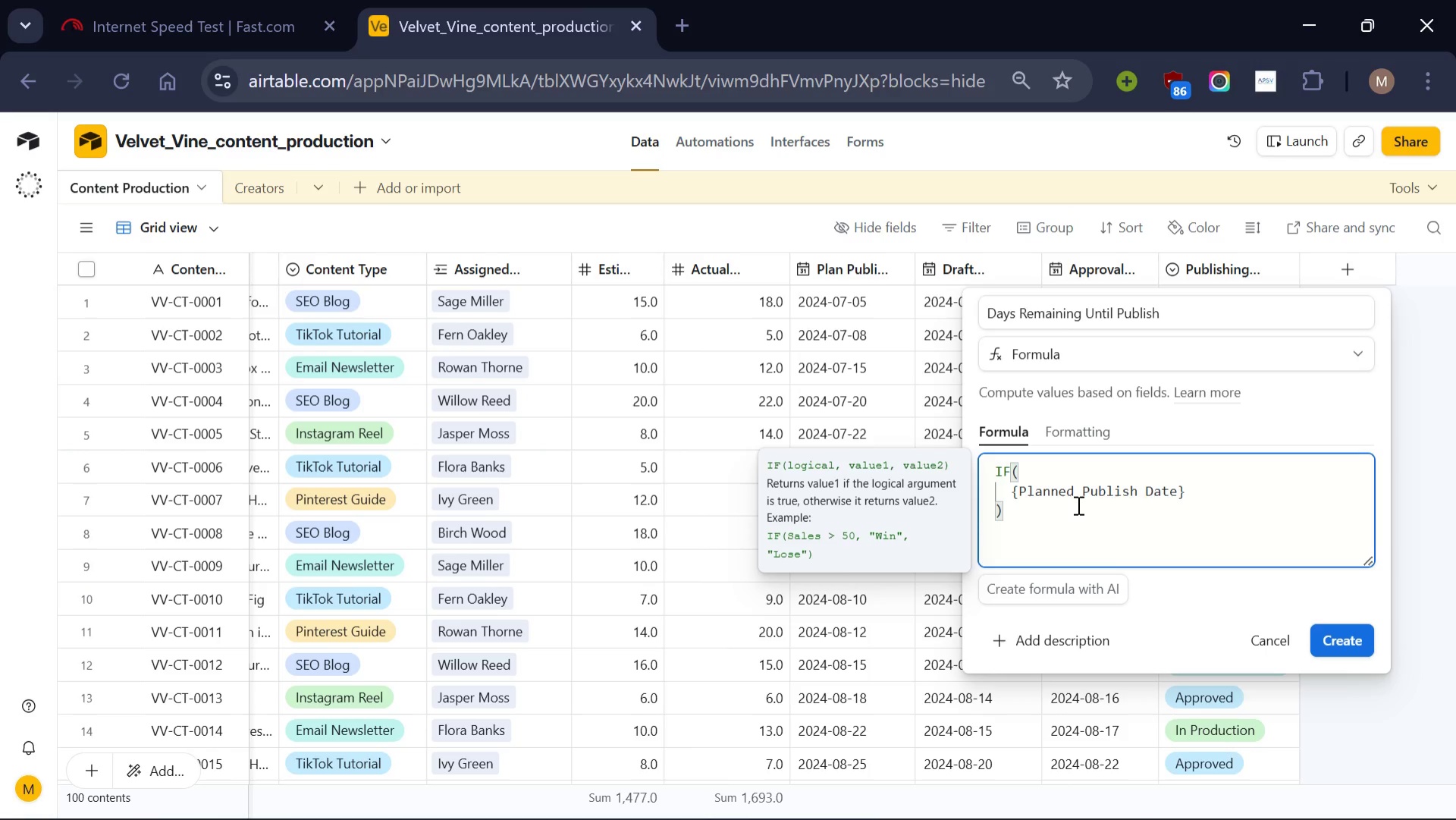 
key(Backspace)
 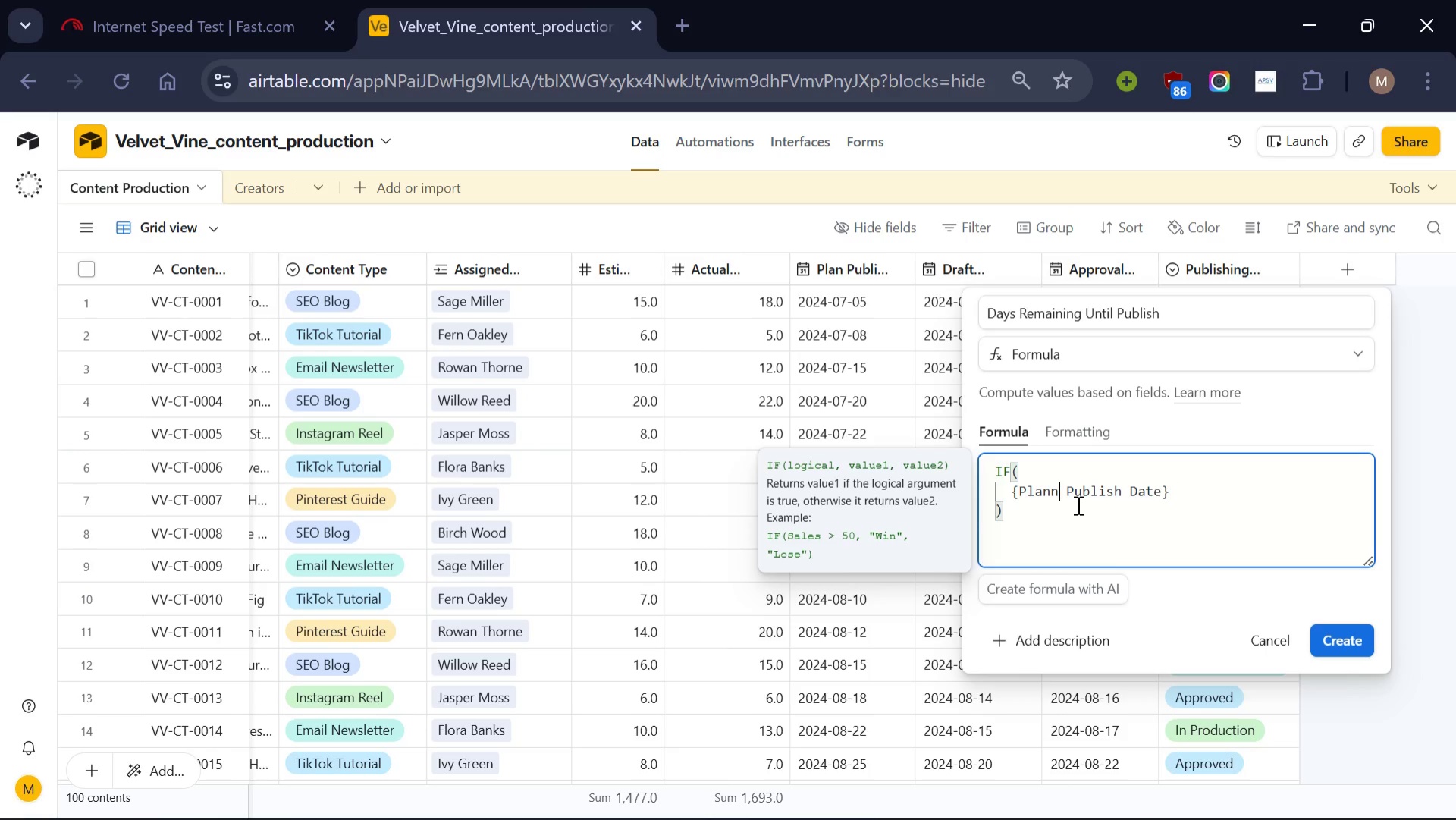 
key(Backspace)
 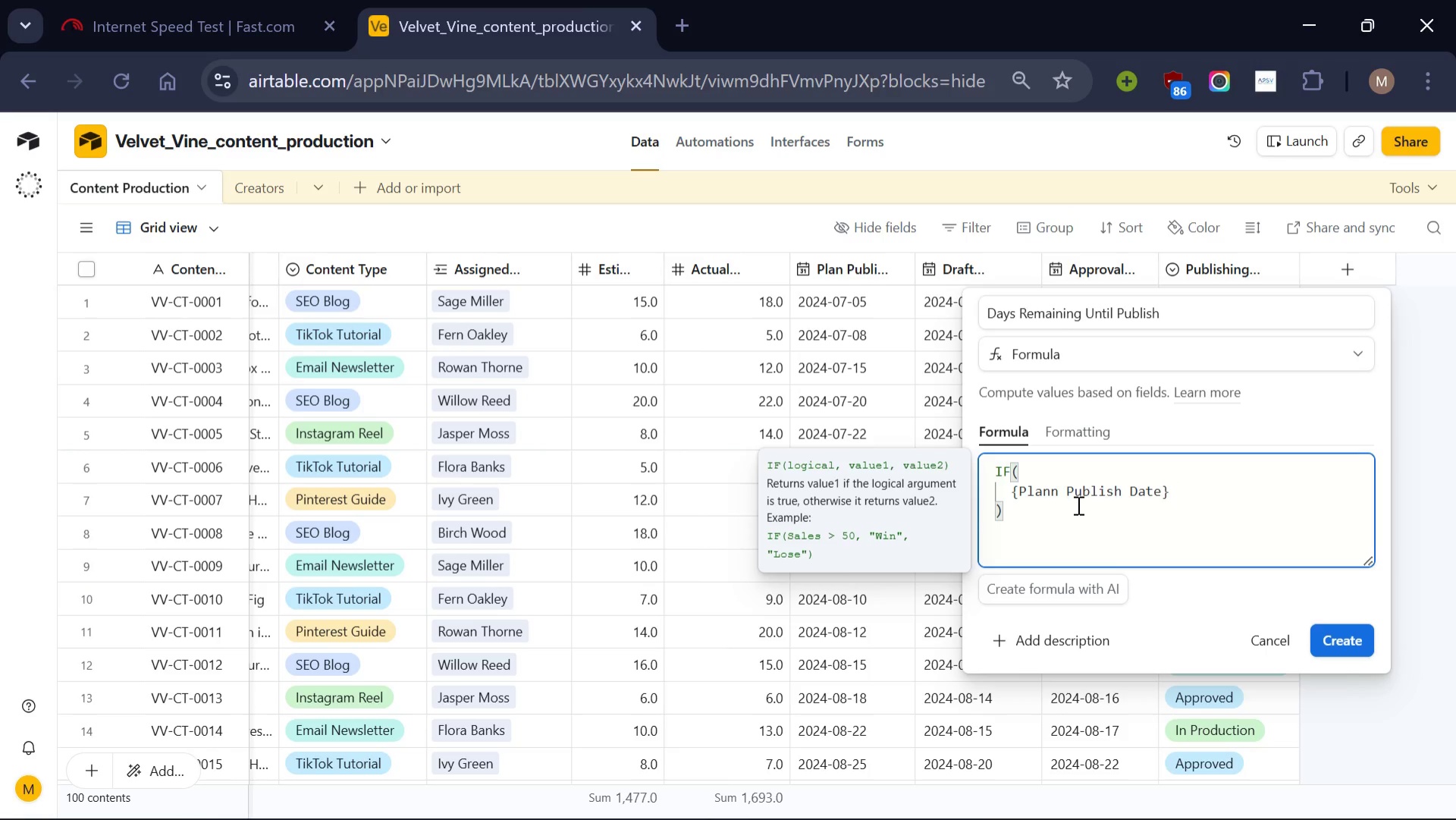 
key(Backspace)
 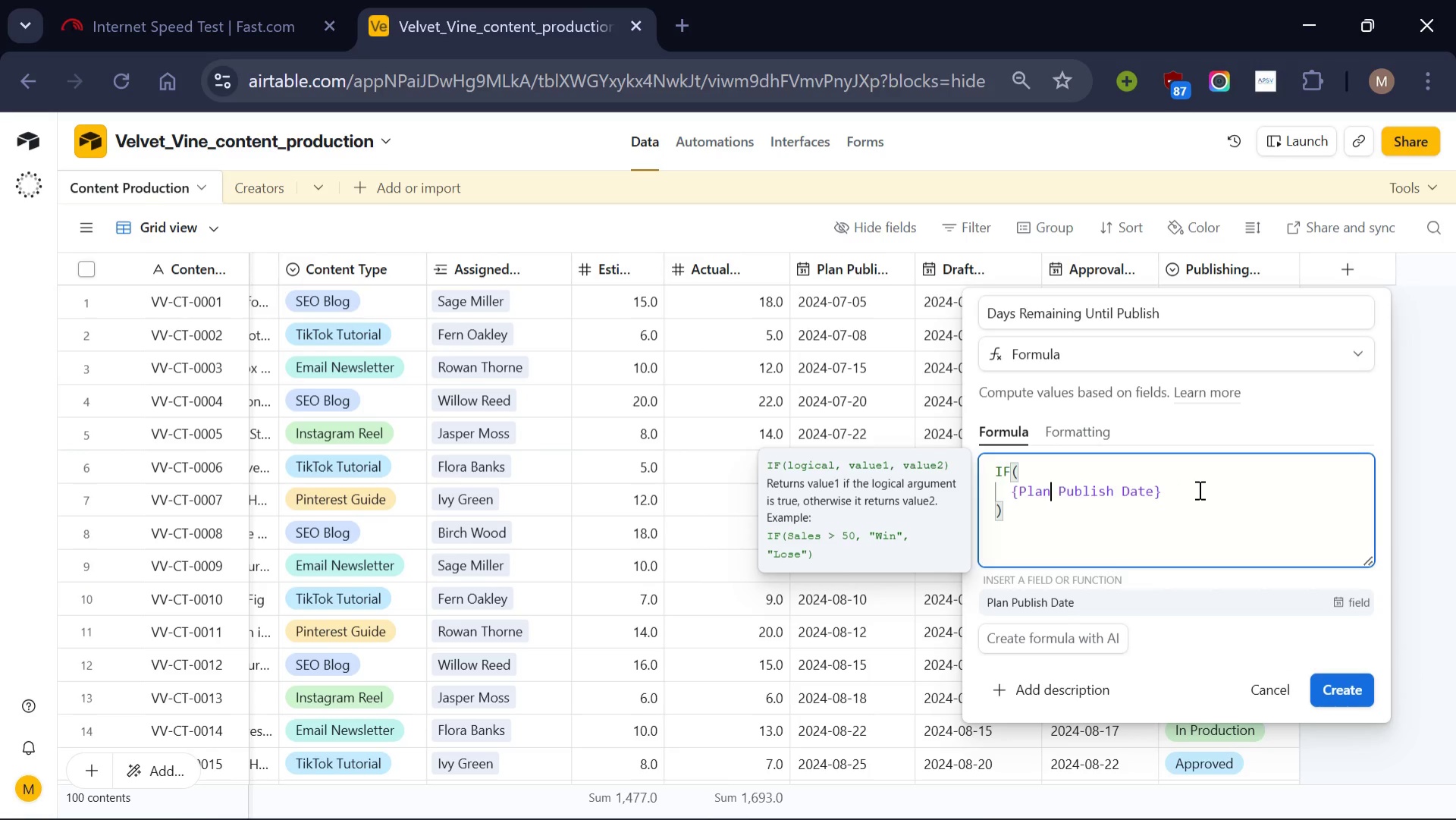 
left_click([1198, 489])
 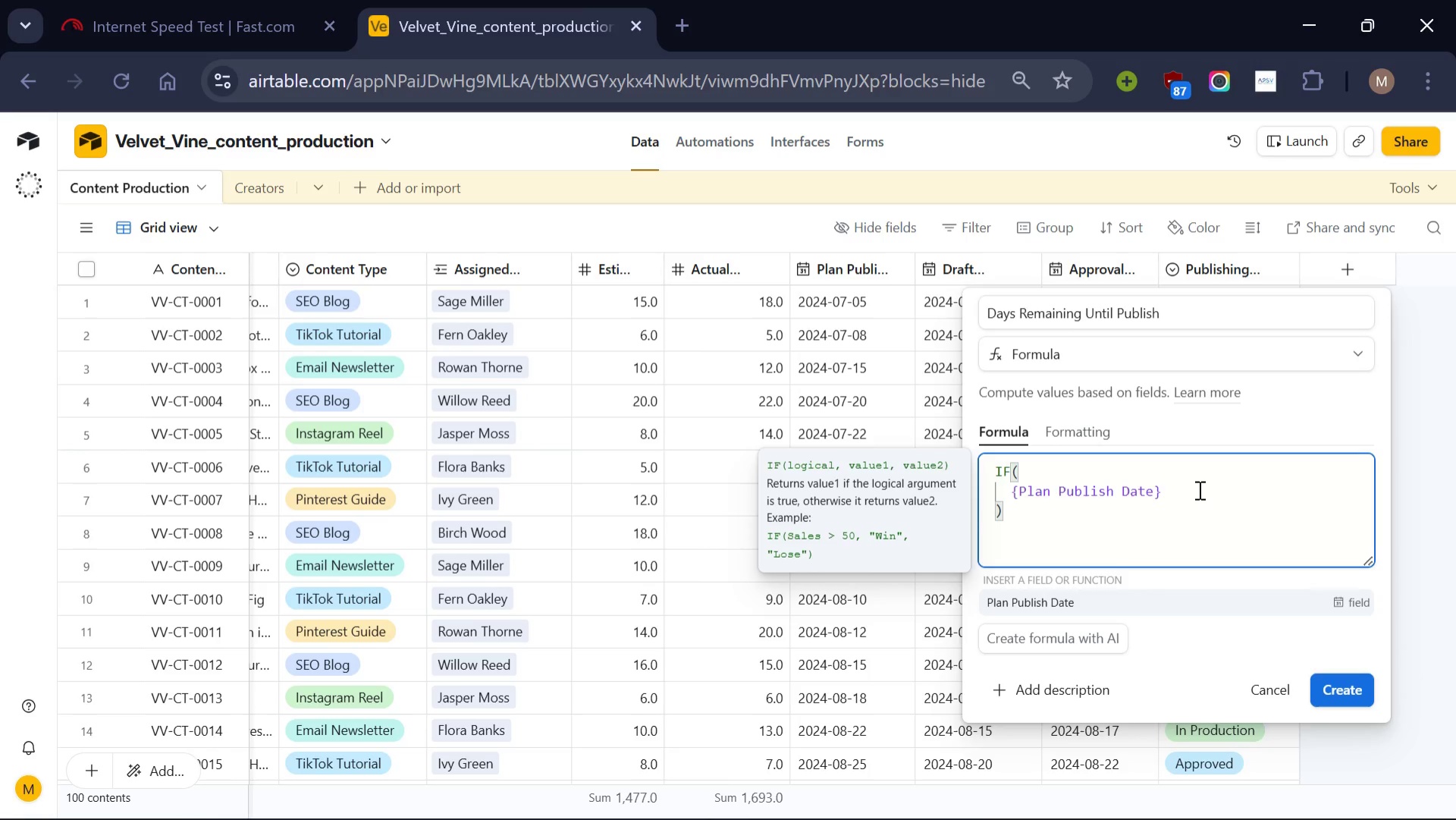 
key(Comma)
 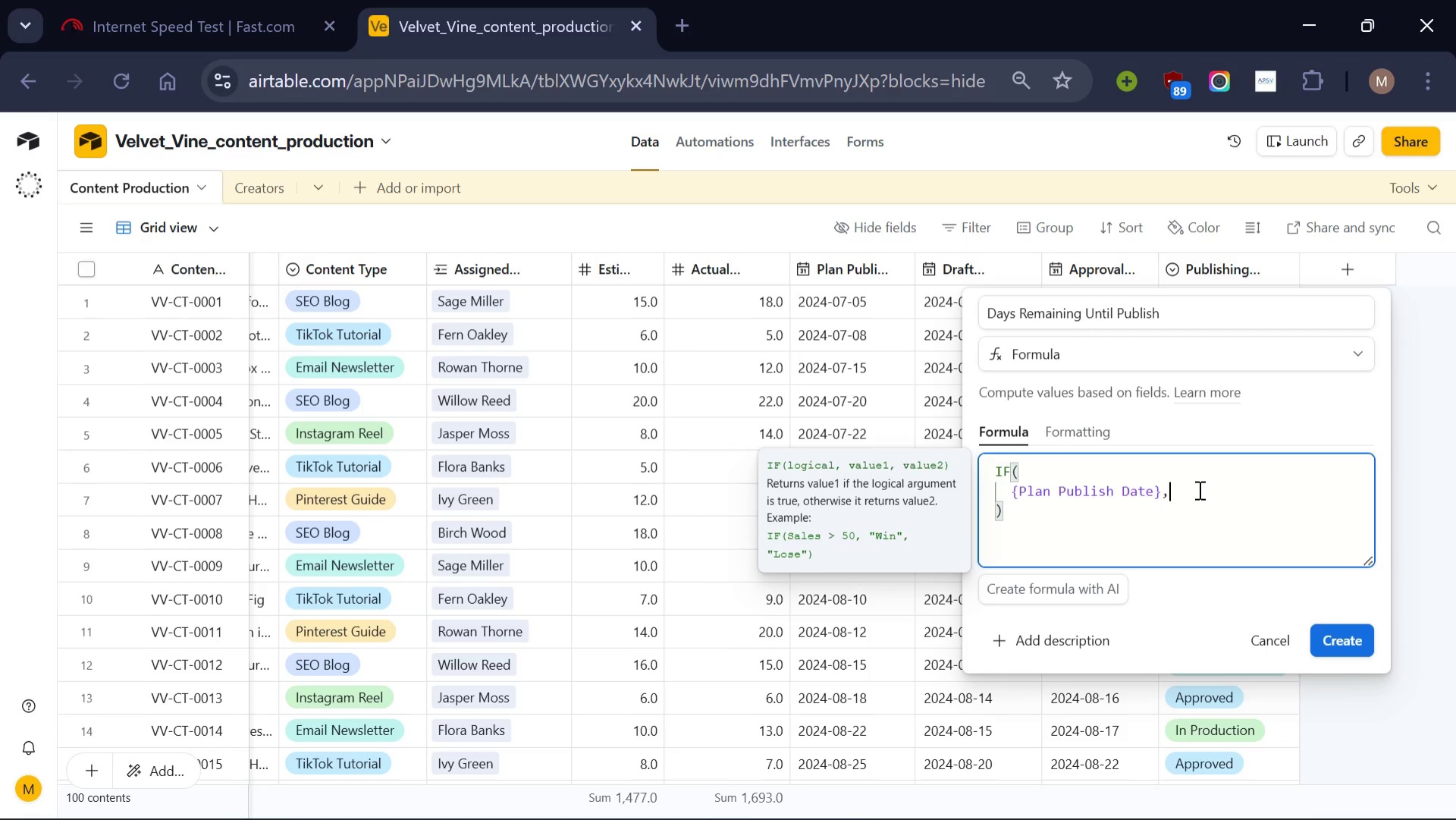 
wait(6.5)
 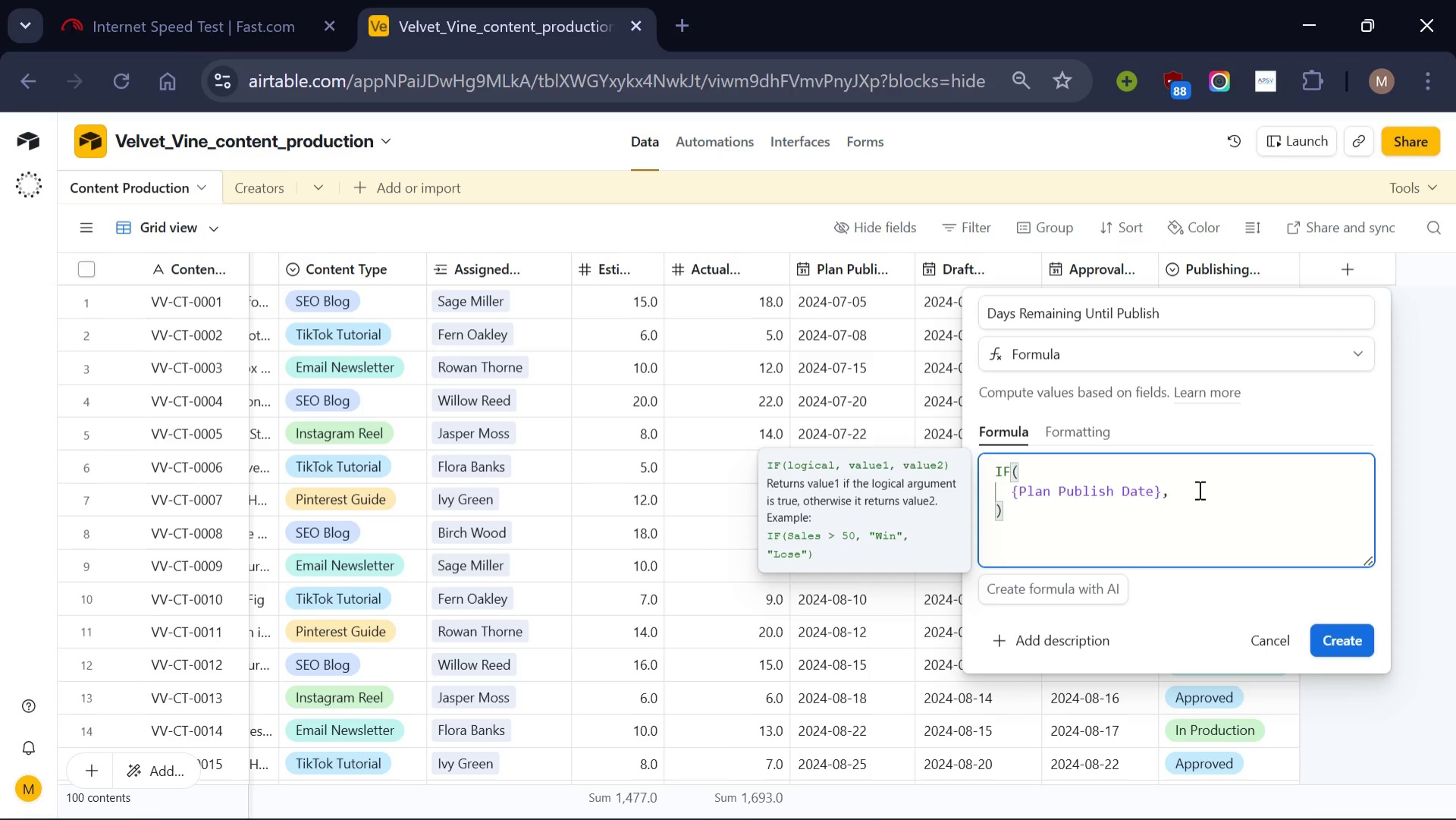 
key(Enter)
 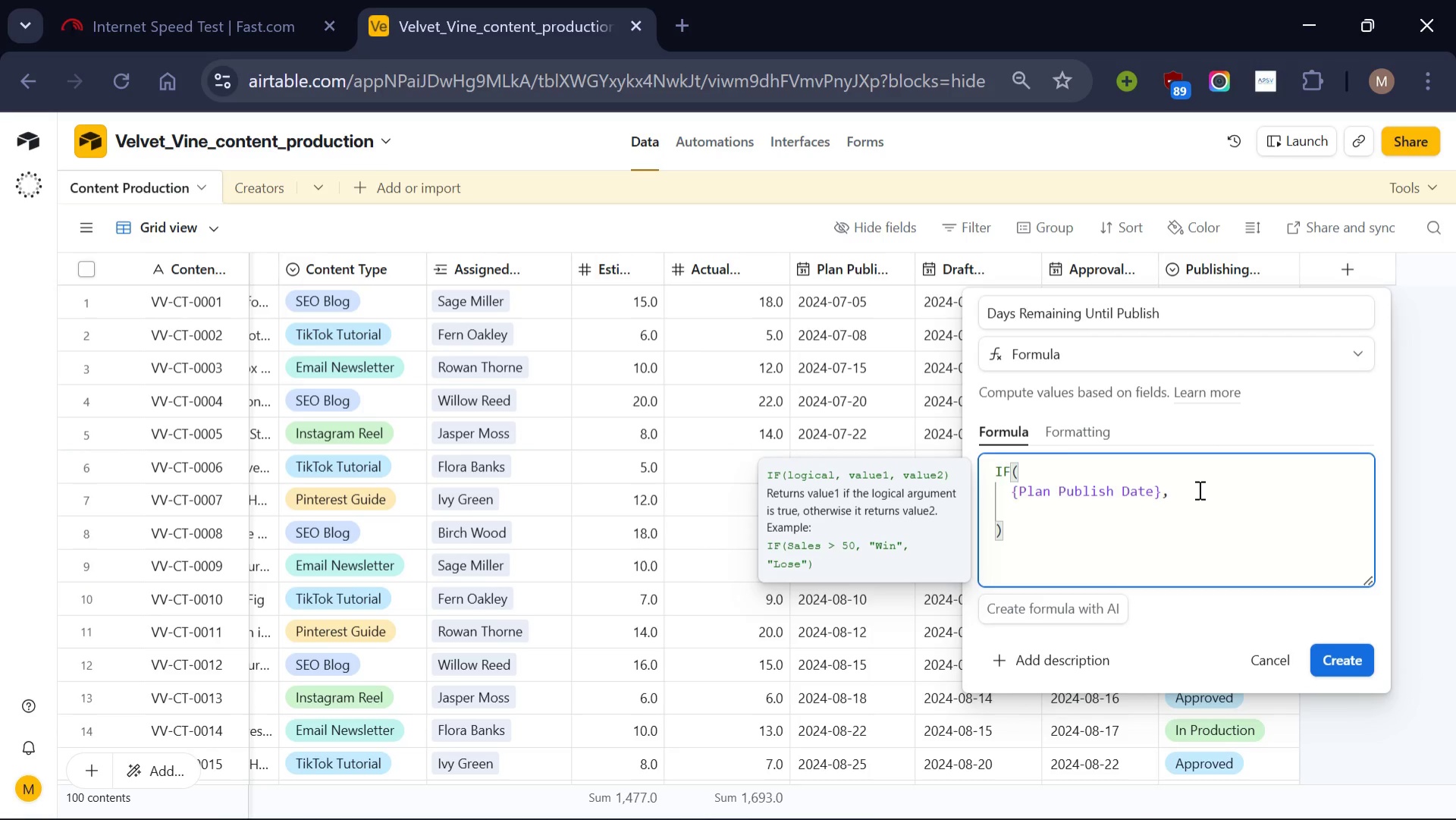 
type(DATETIME_DIFF({)
 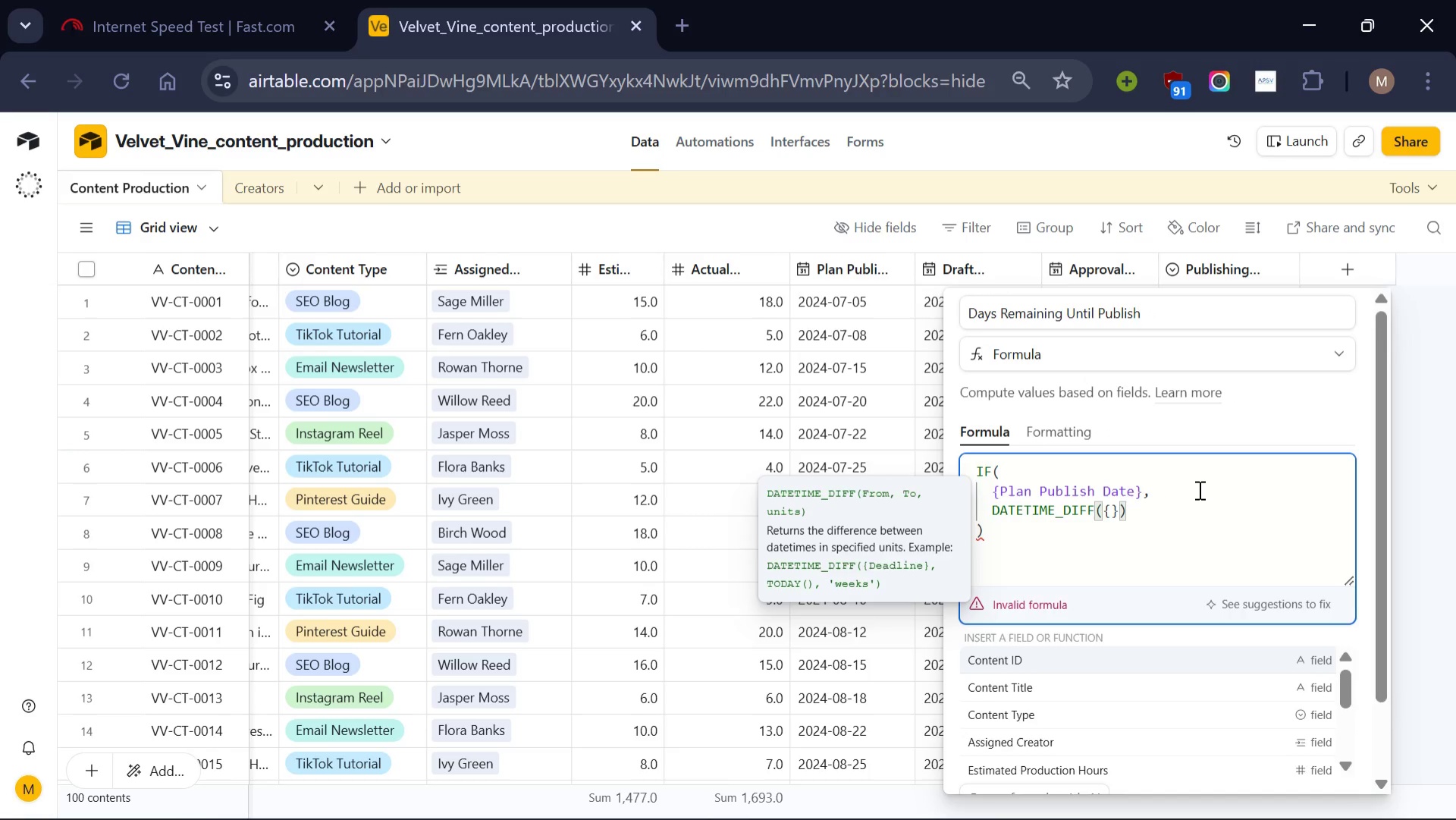 
wait(6.11)
 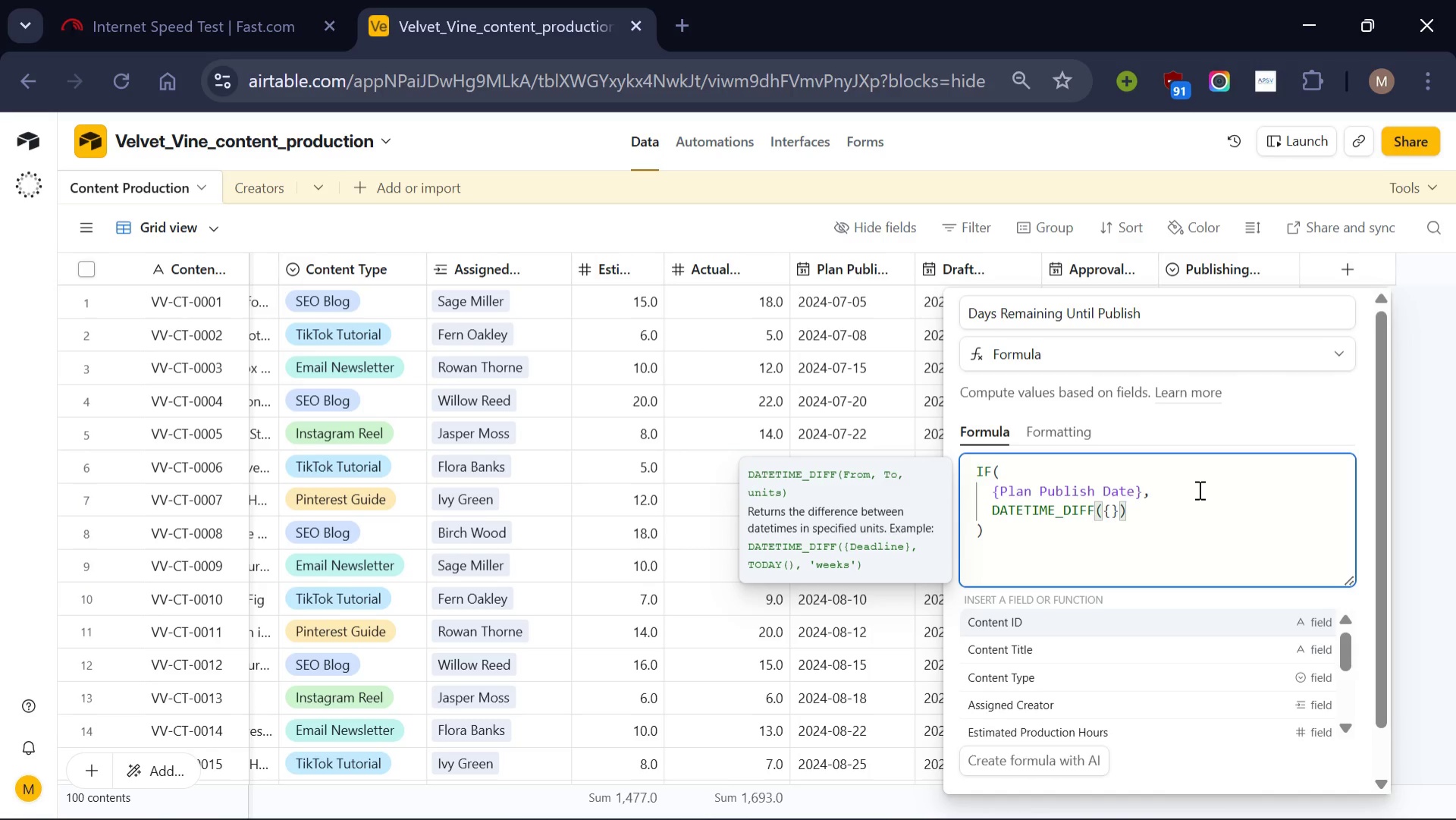 
type(p)
key(Backspace)
type(Plan Publish Date)
 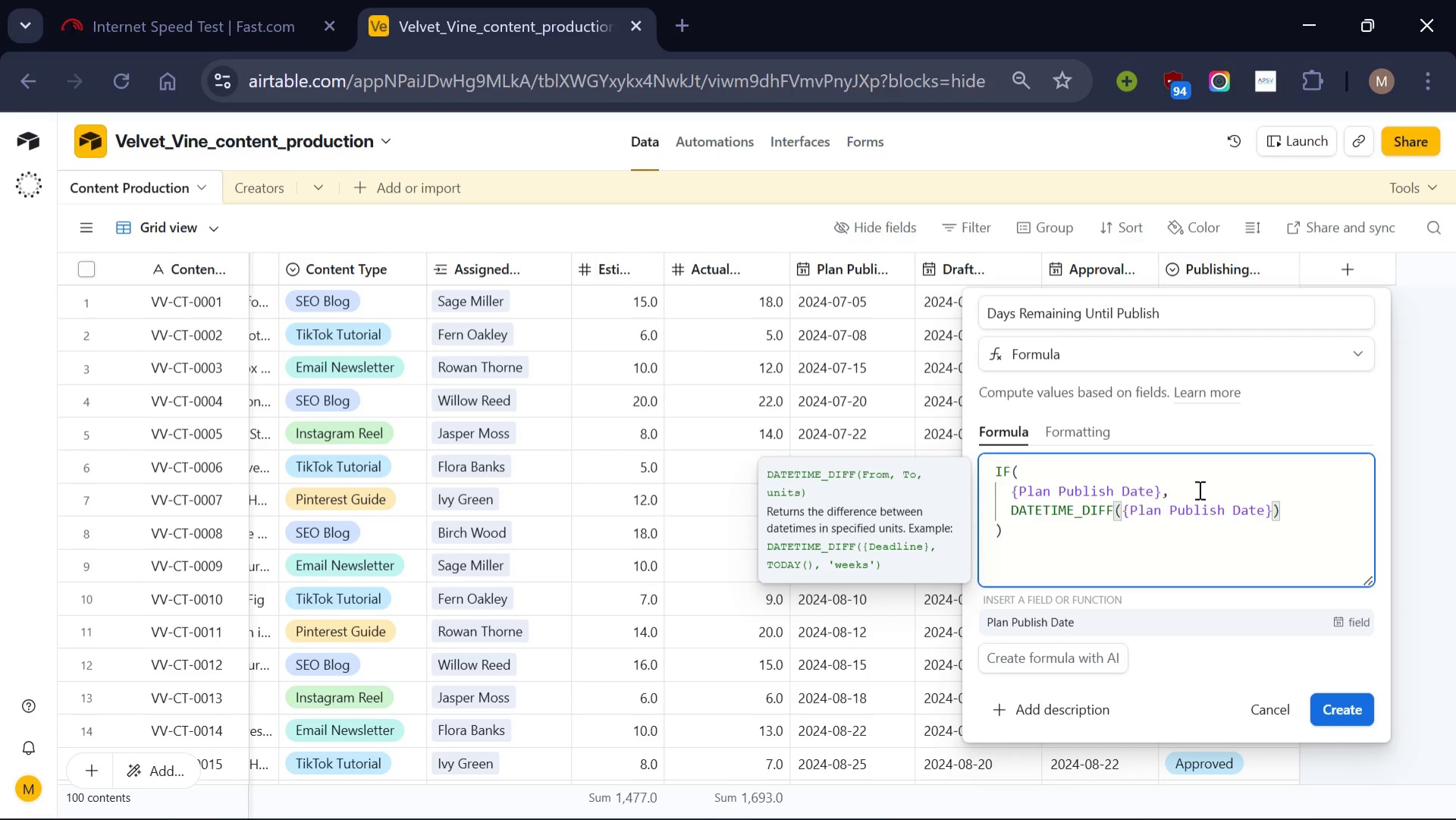 
key(ArrowRight)
 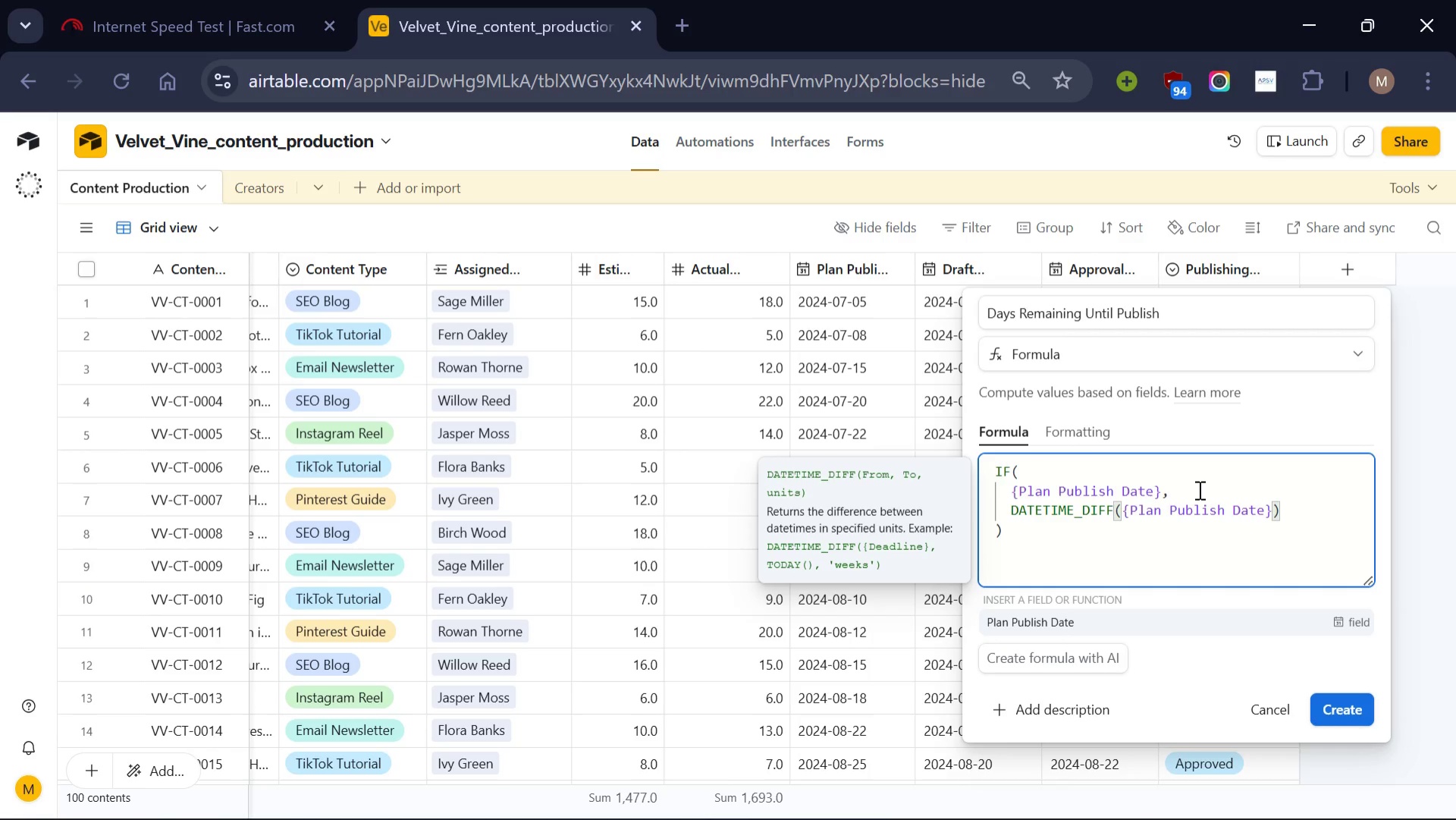 
key(Comma)
 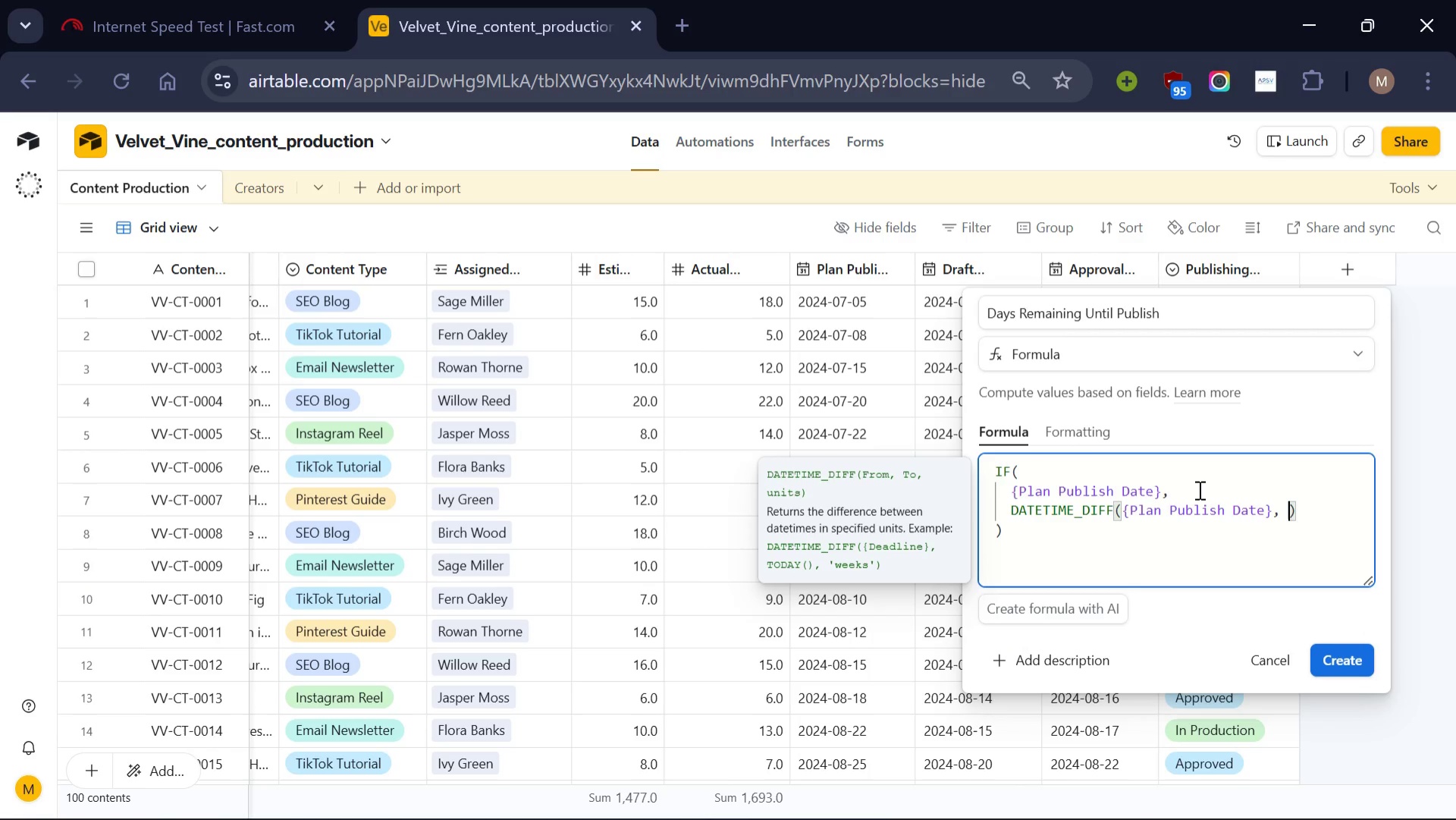 
key(Space)
 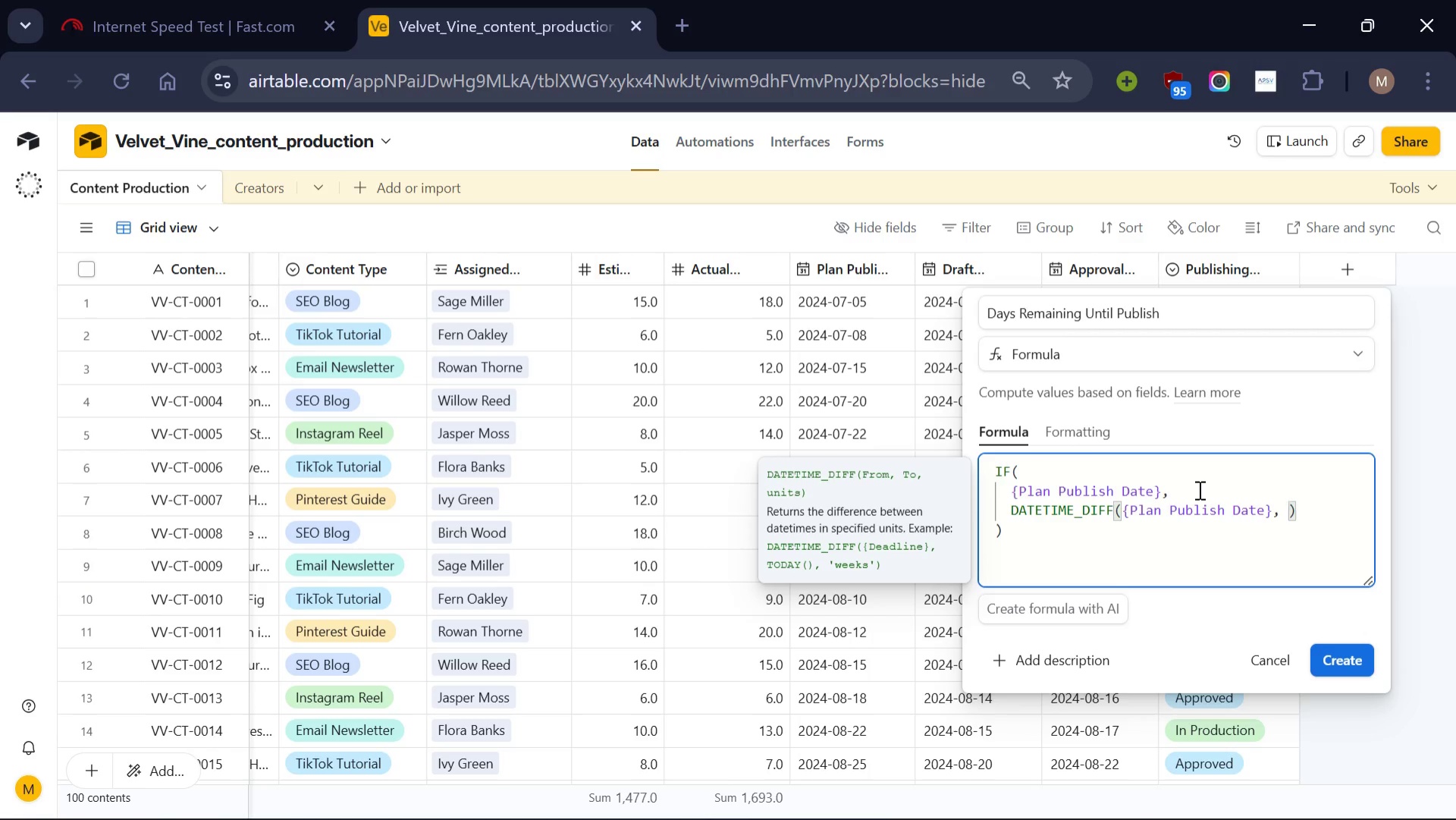 
type(TODAY()
 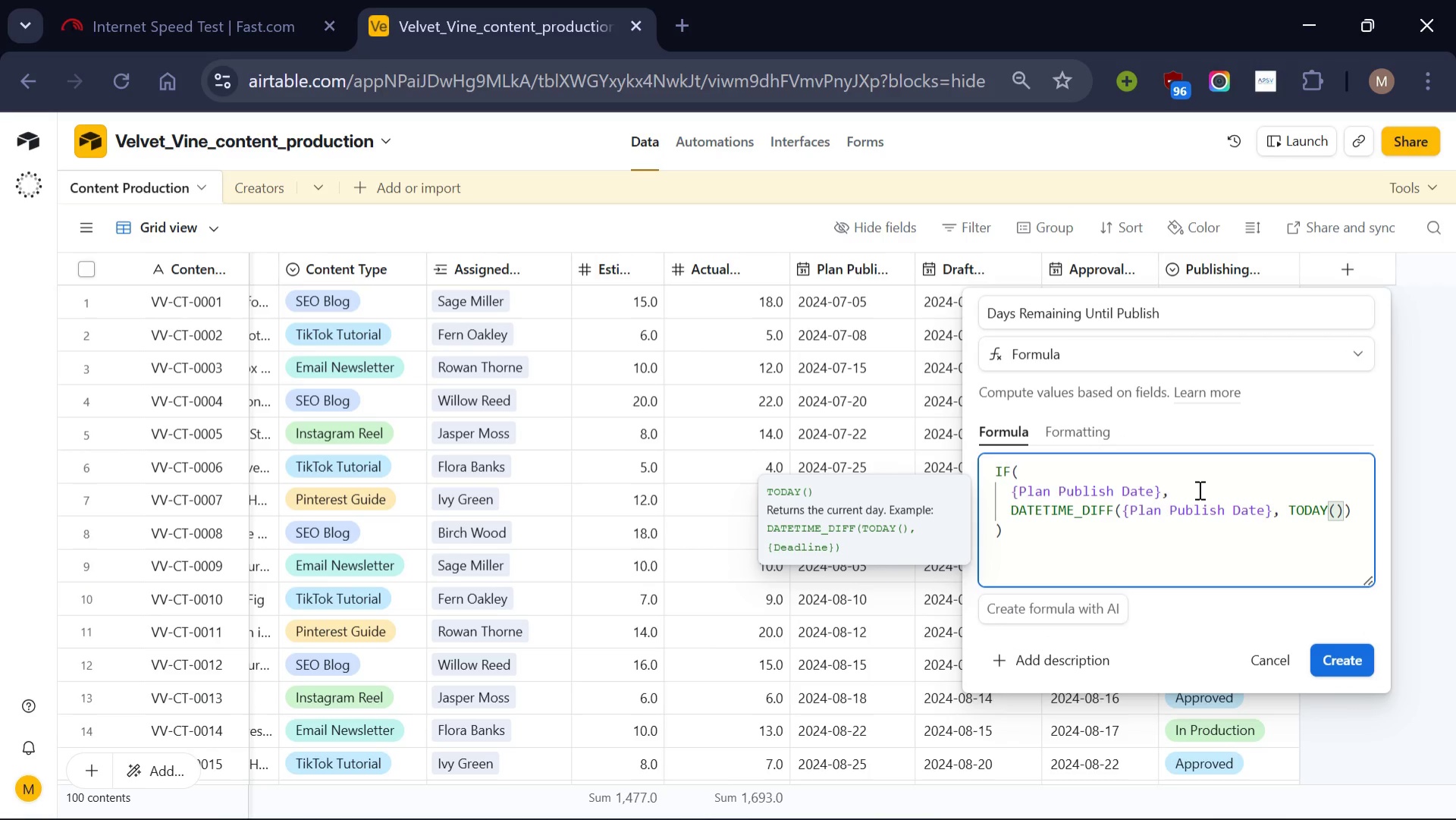 
key(ArrowRight)
 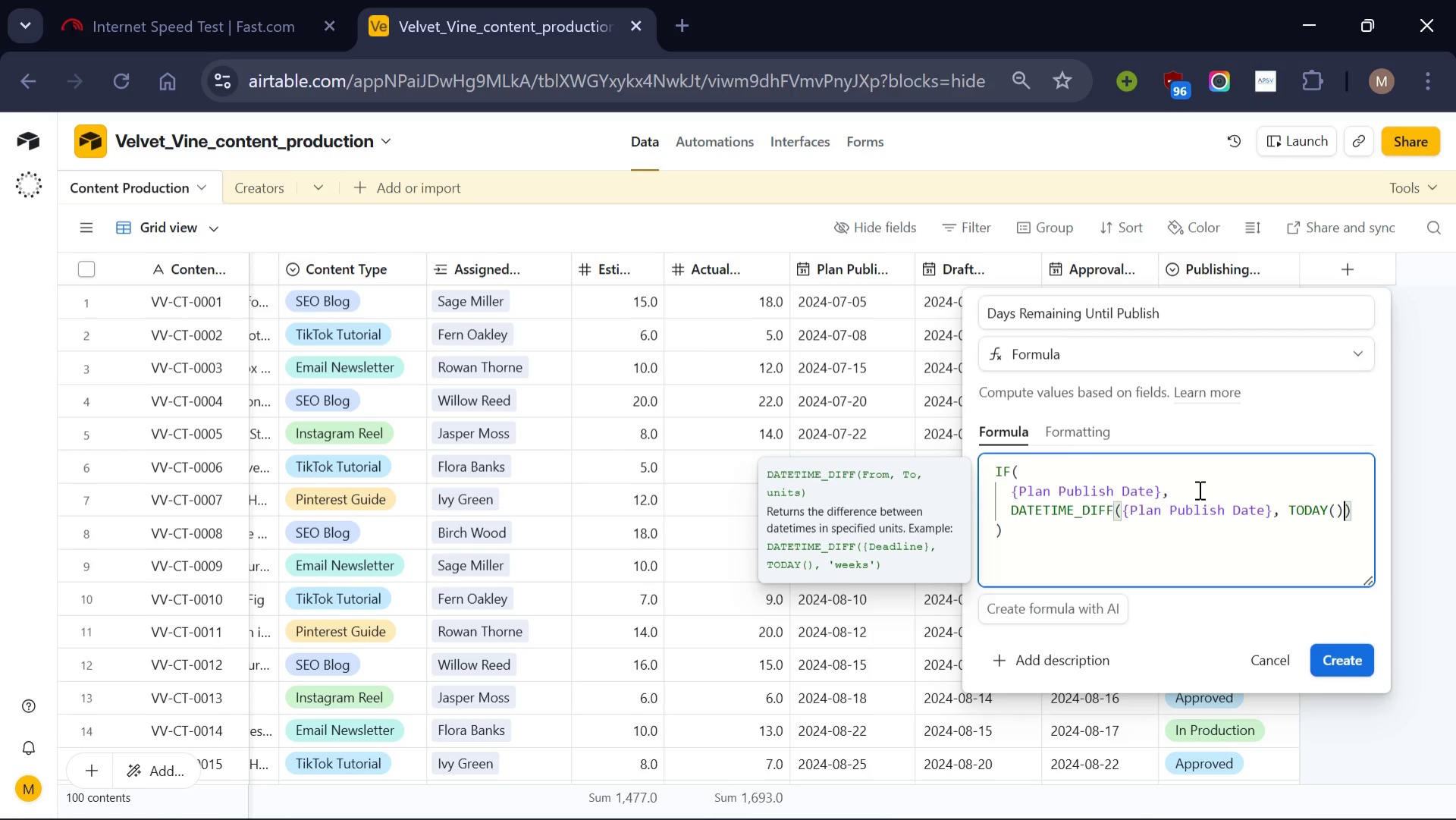 
key(Comma)
 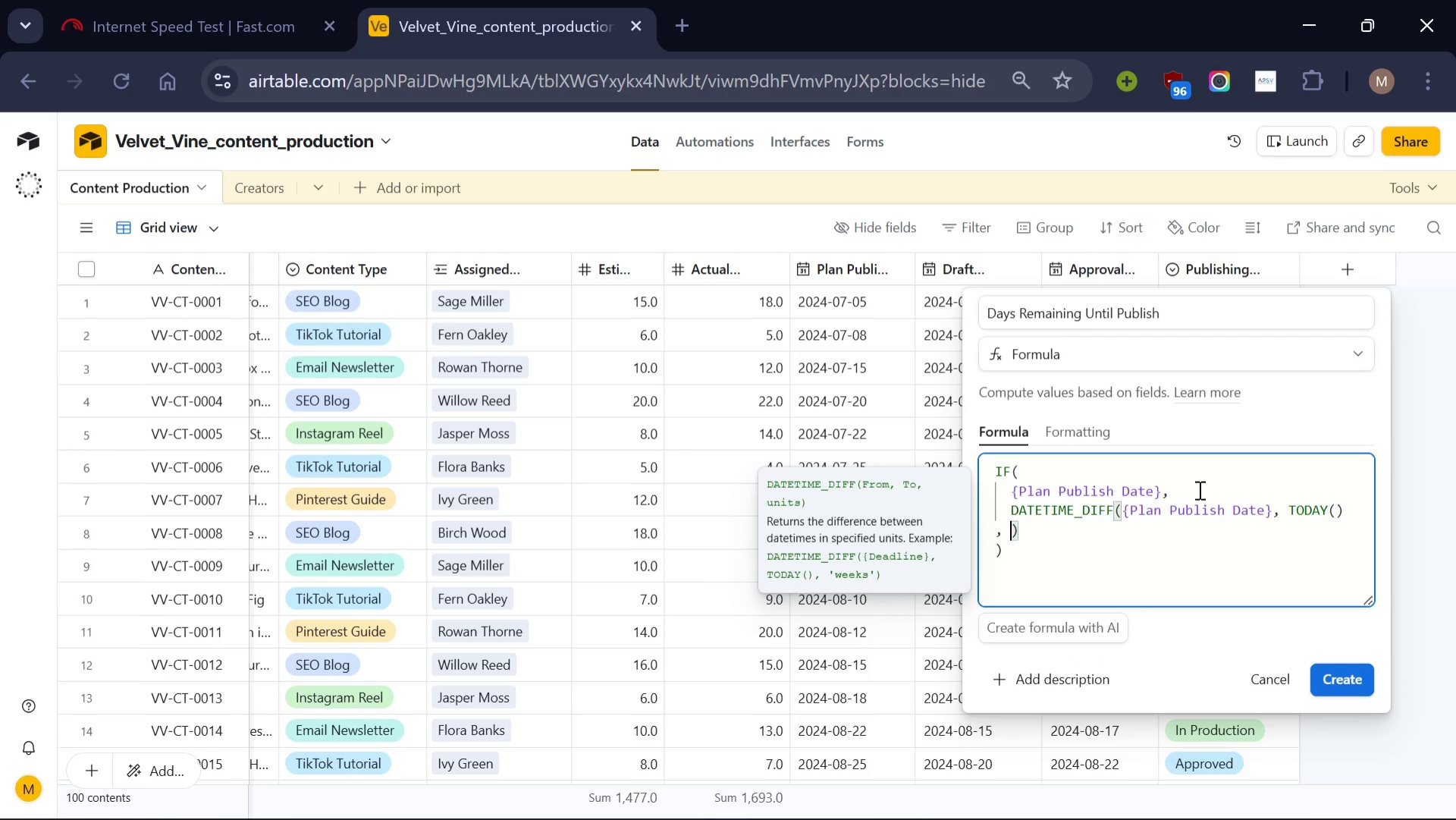 
key(Space)
 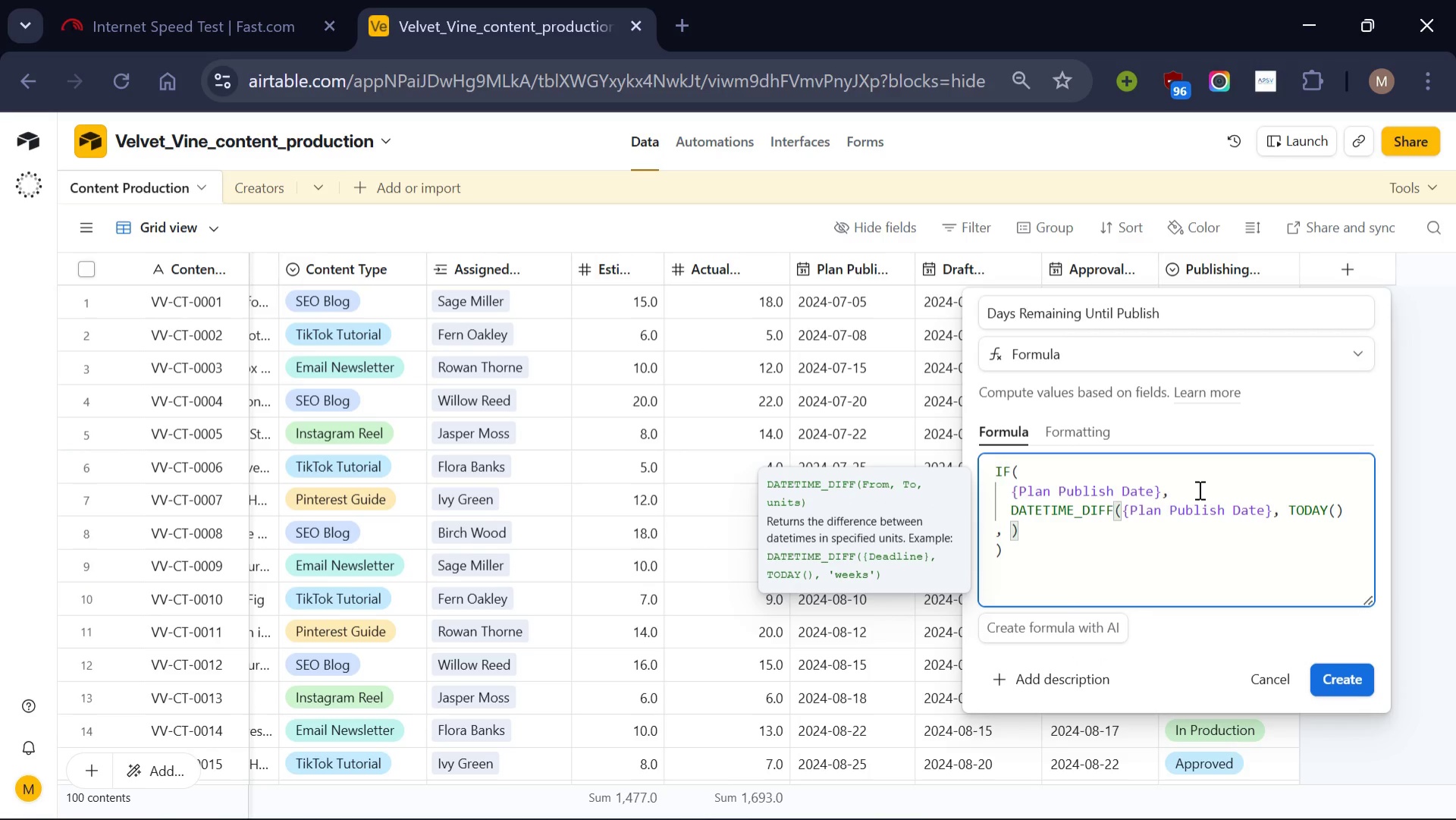 
type("days)
 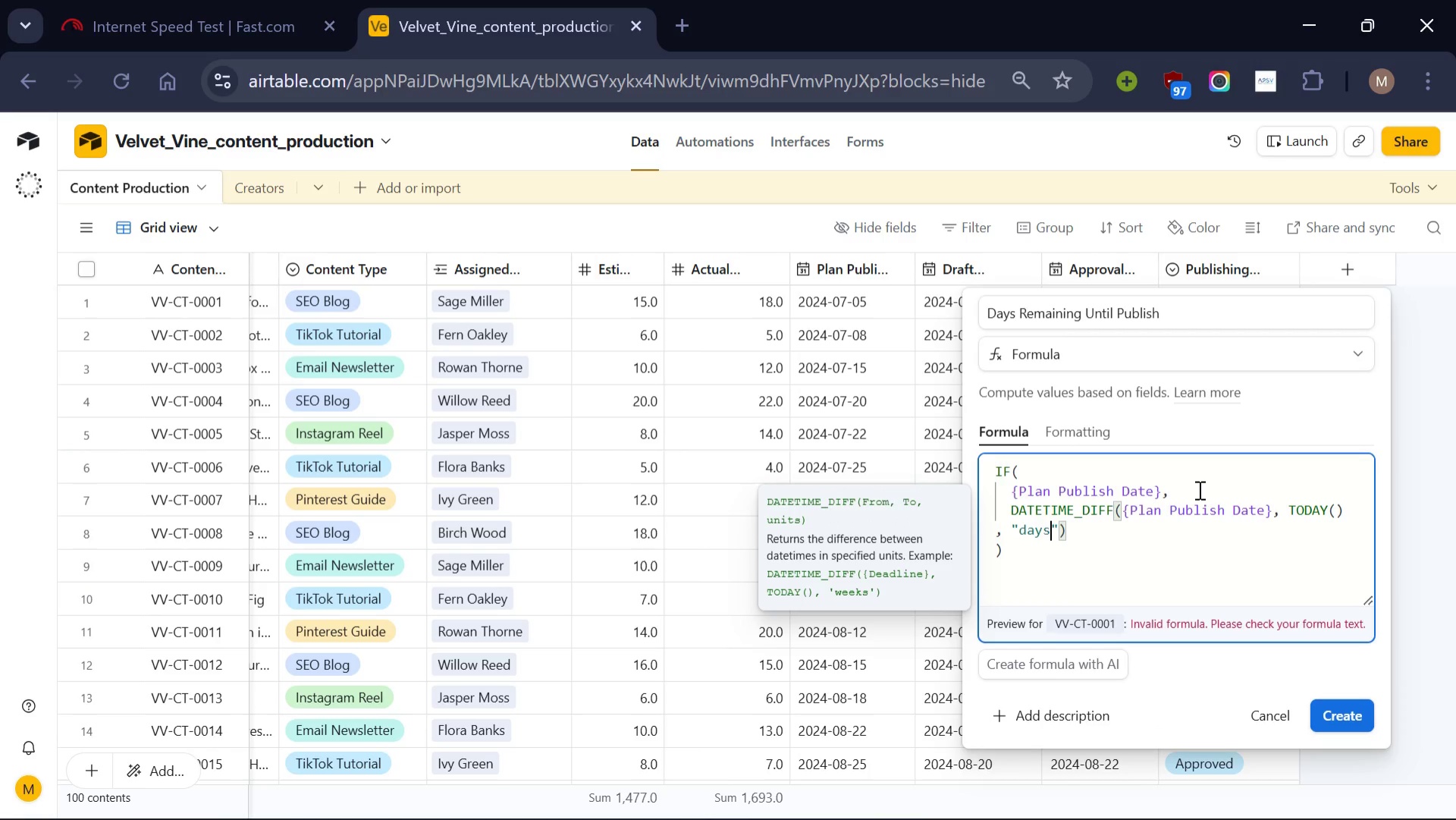 
wait(8.16)
 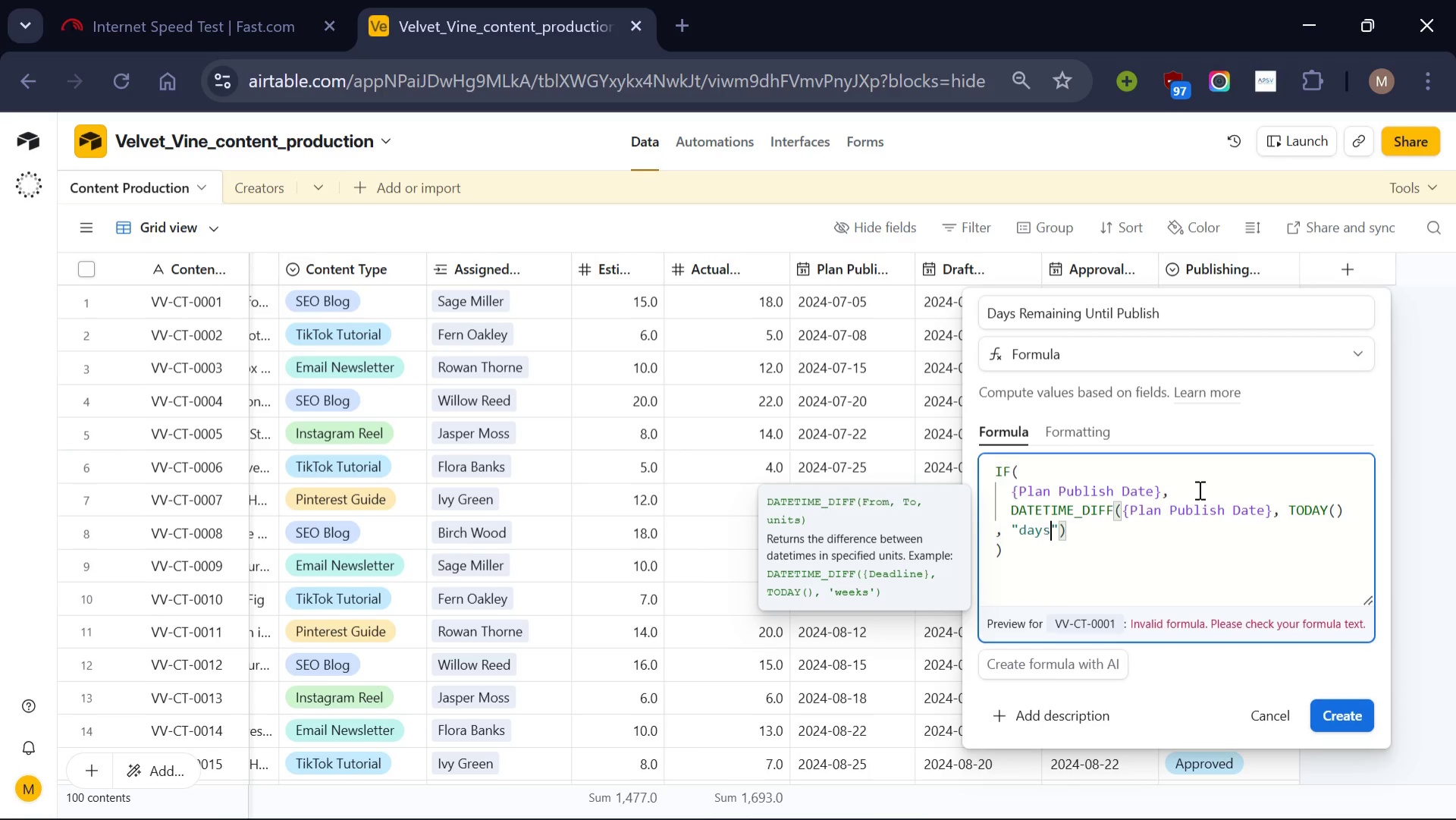 
left_click([1085, 529])
 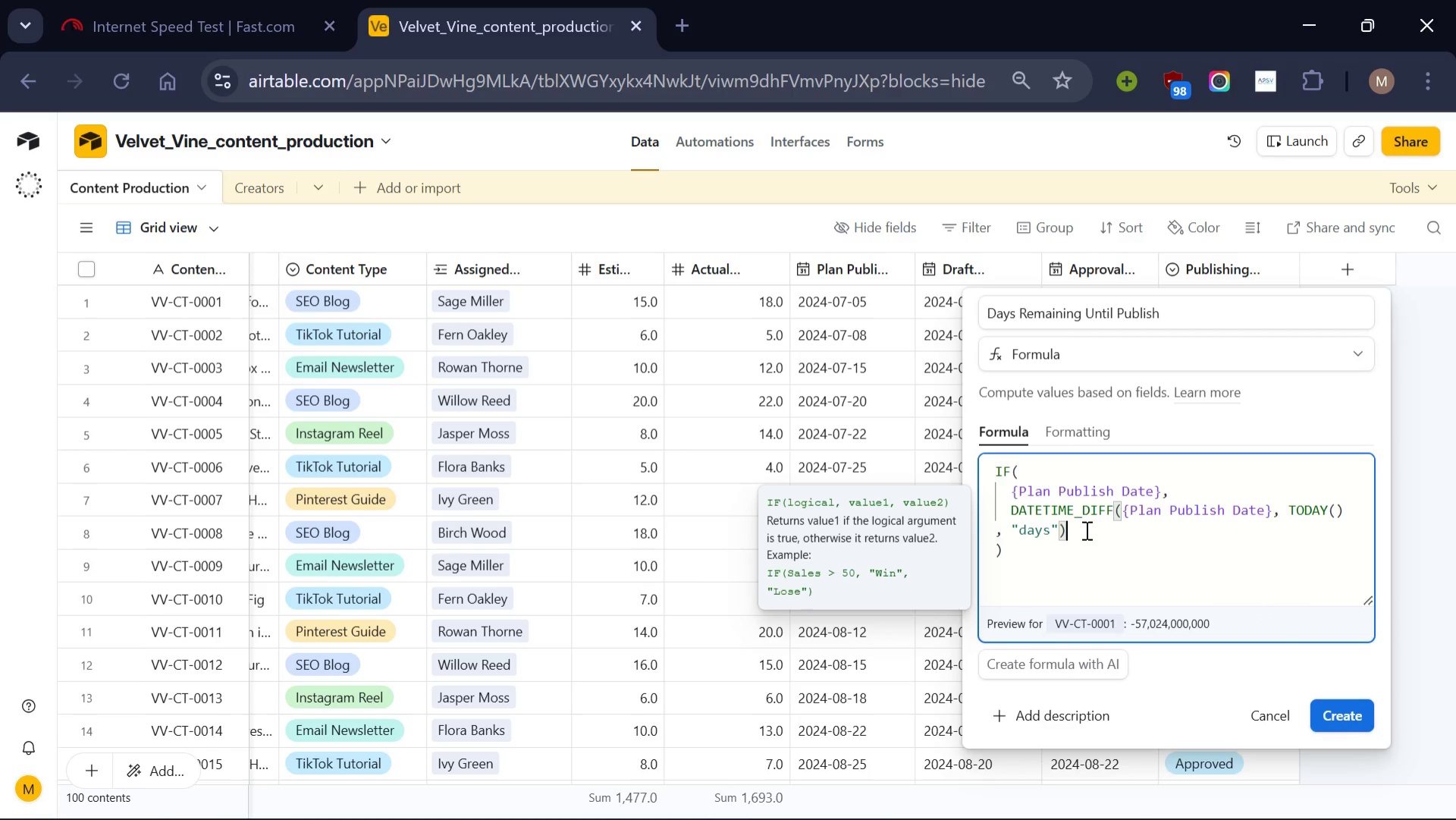 
key(Comma)
 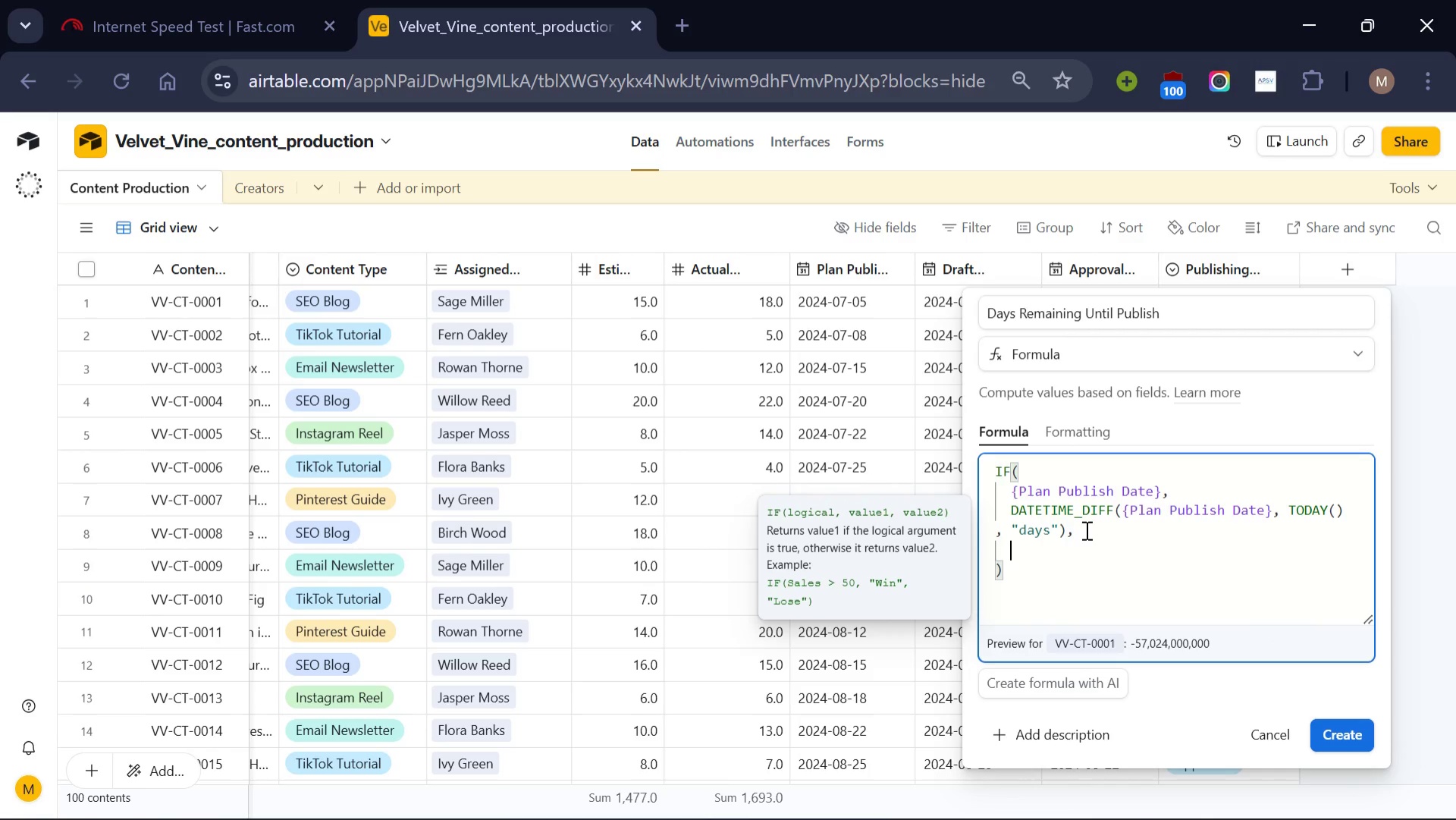 
key(Enter)
 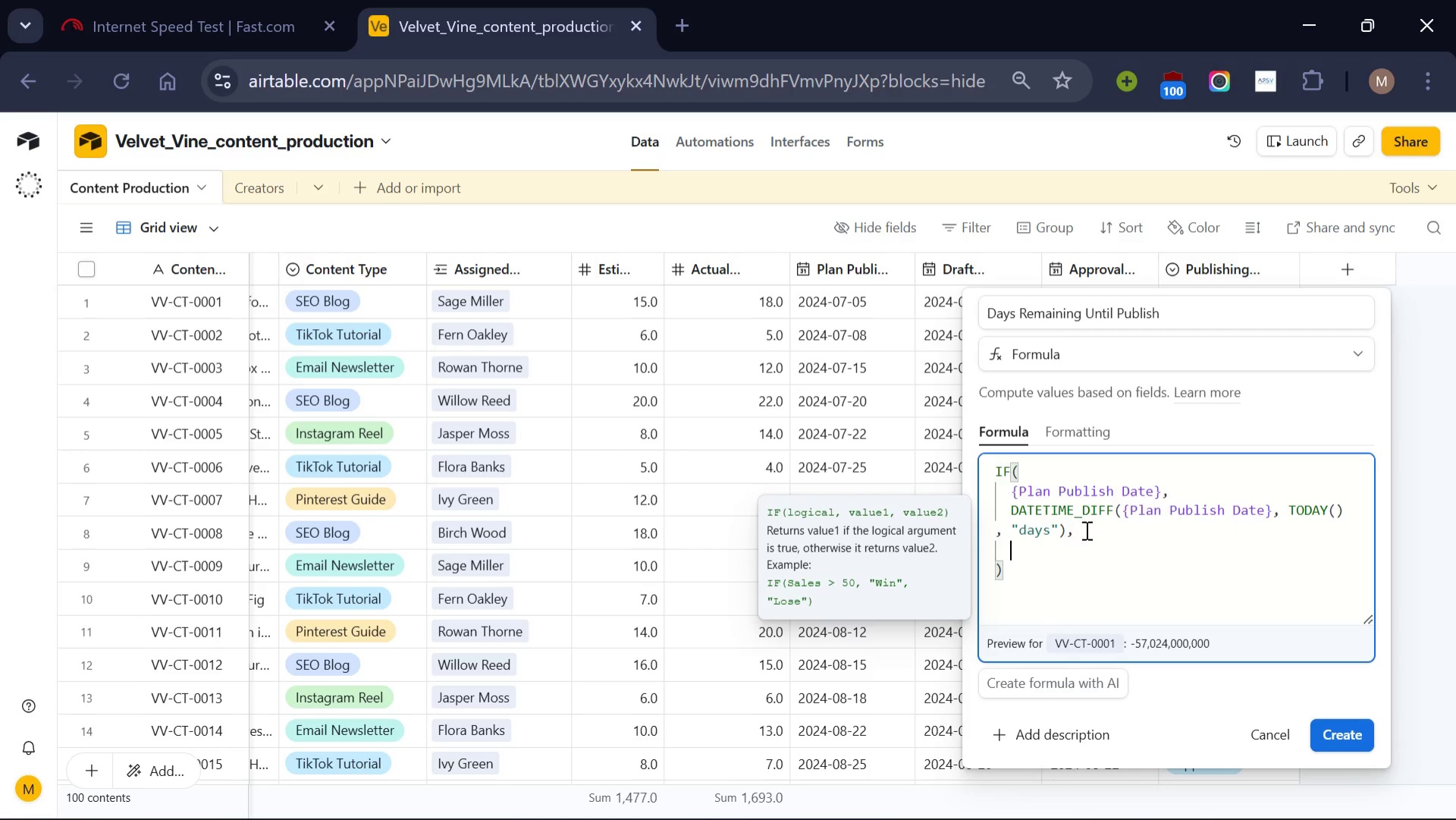 
type(BLANK()
 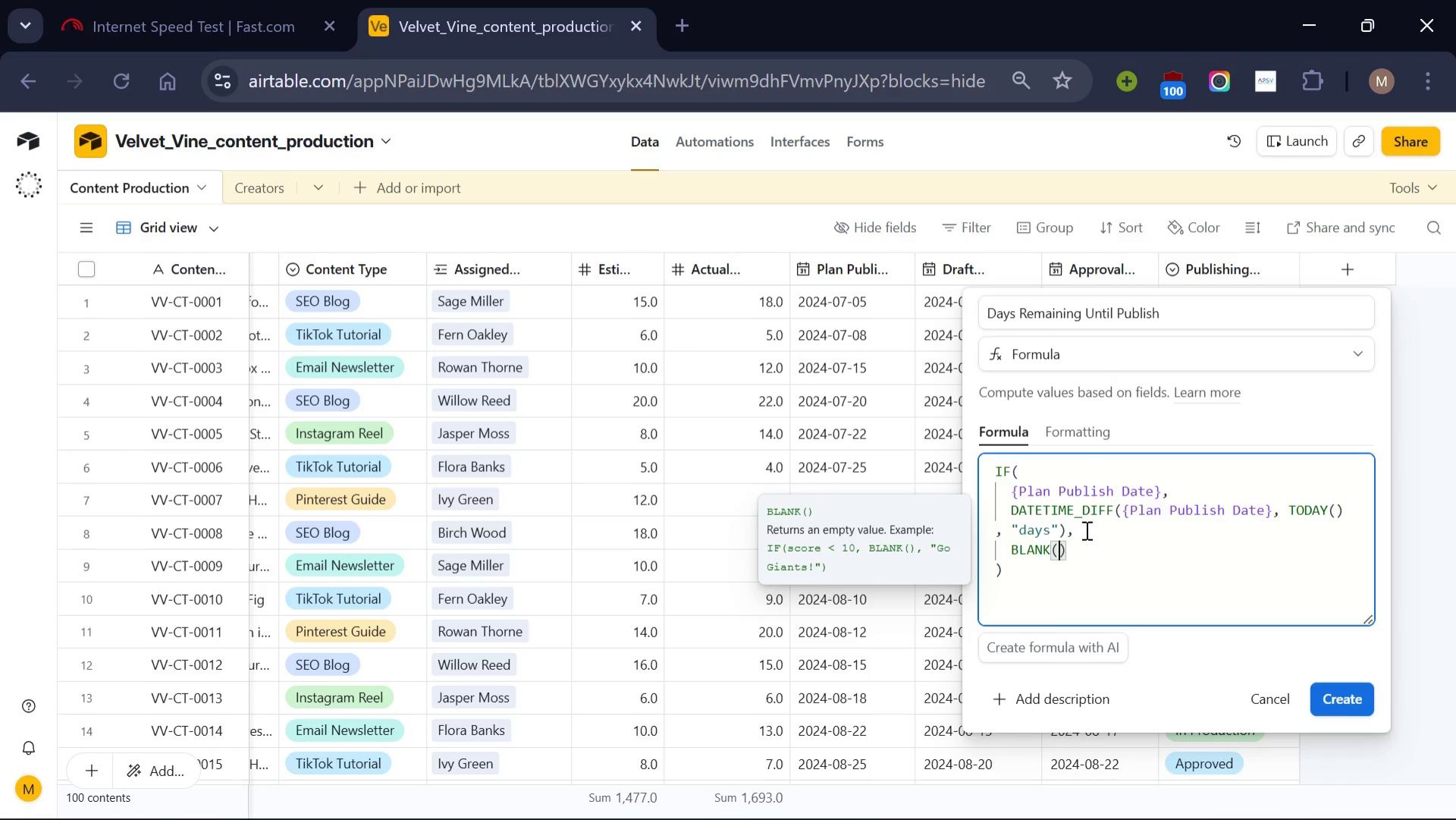 
wait(6.48)
 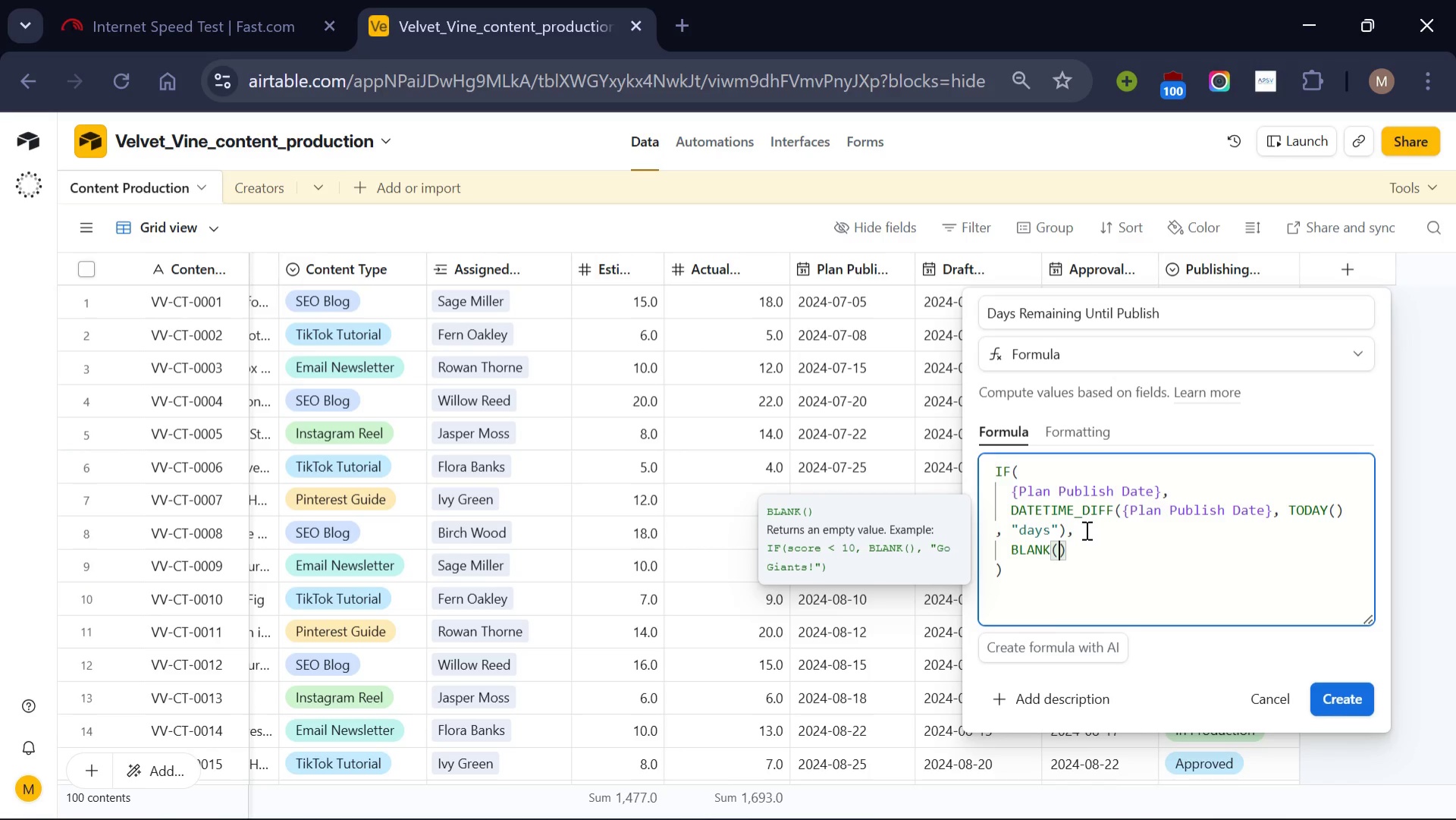 
left_click([1327, 741])
 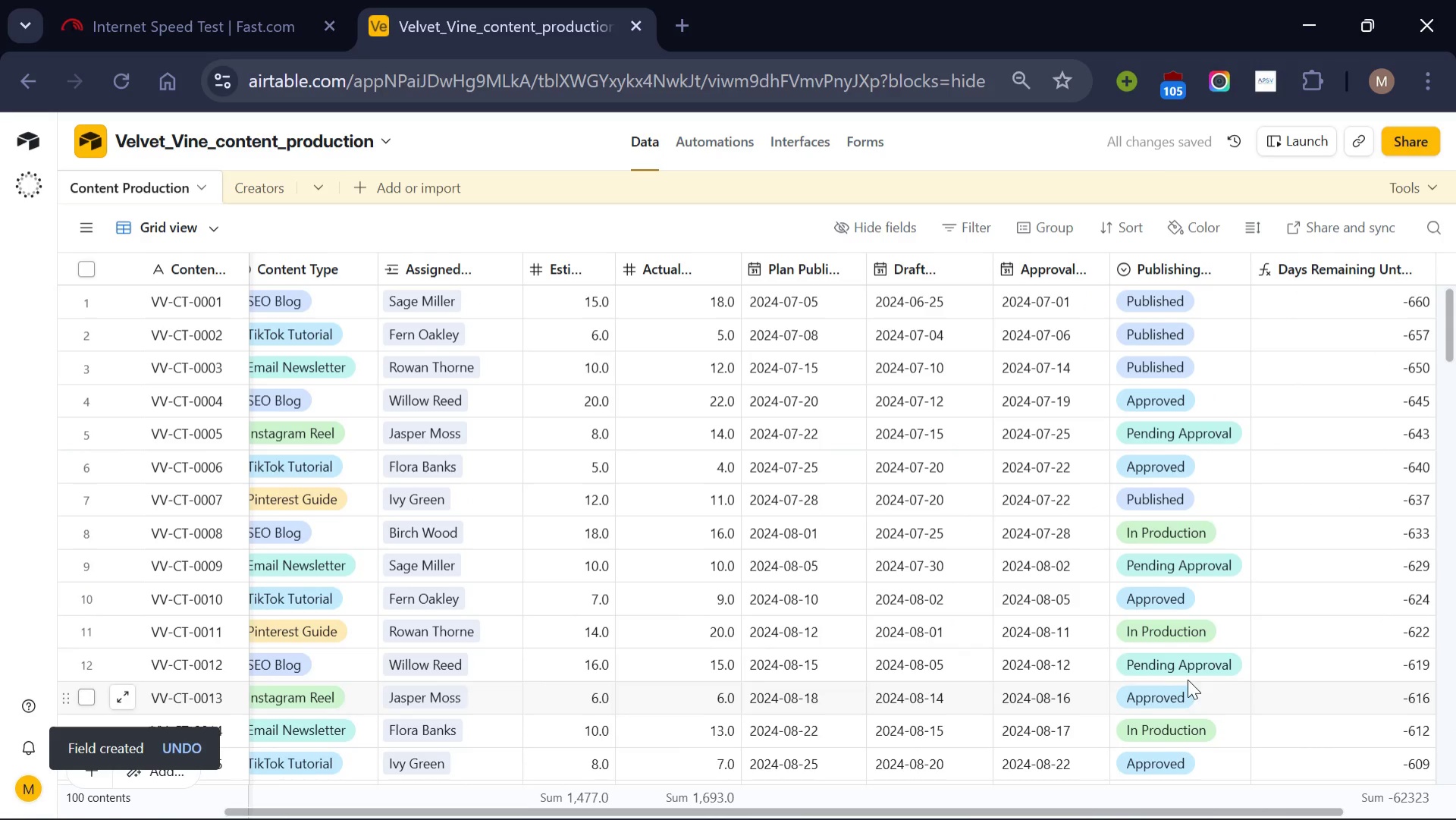 
scroll: coordinate [1181, 672], scroll_direction: down, amount: 4.0
 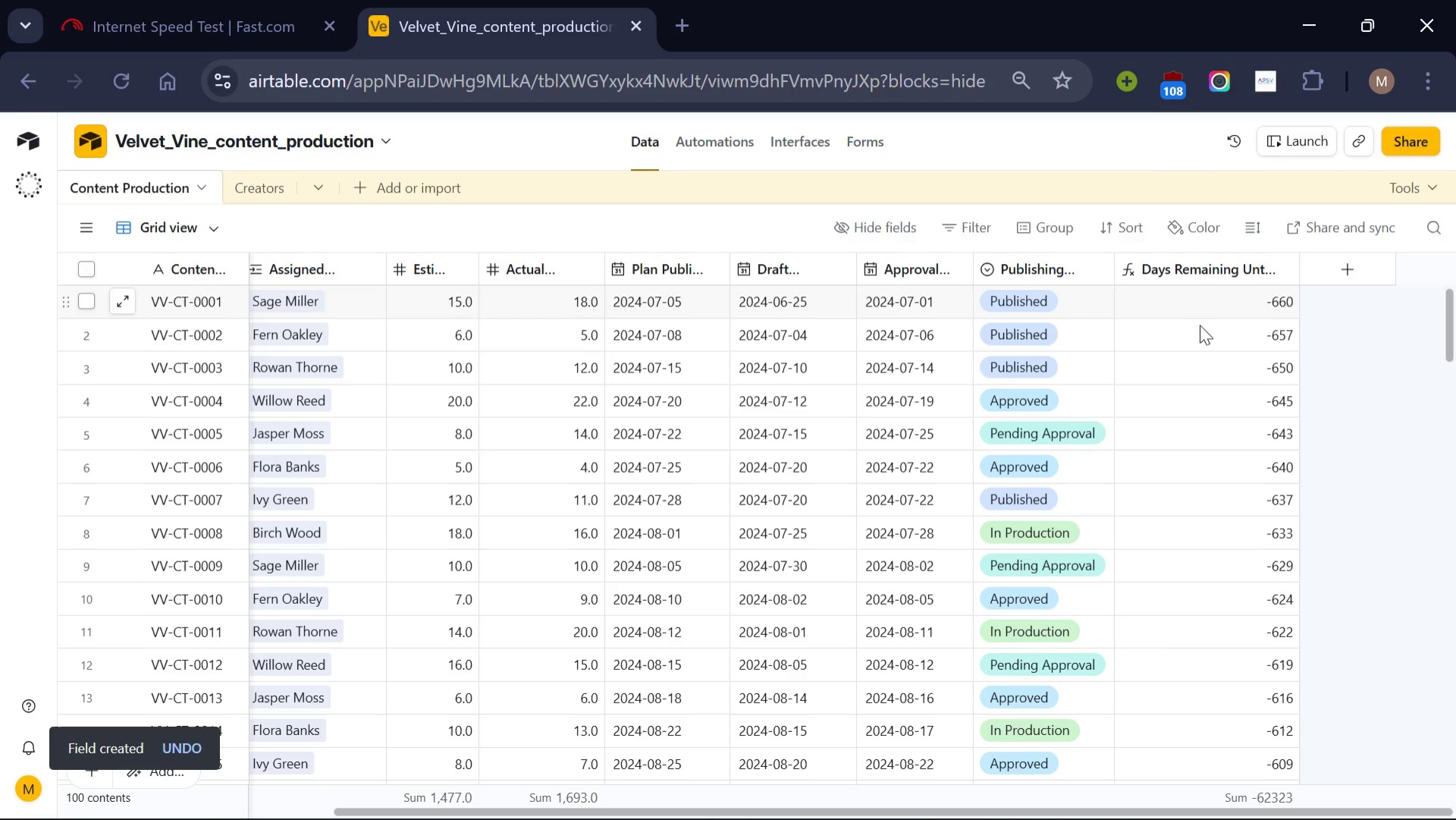 
scroll: coordinate [1205, 496], scroll_direction: up, amount: 6.0
 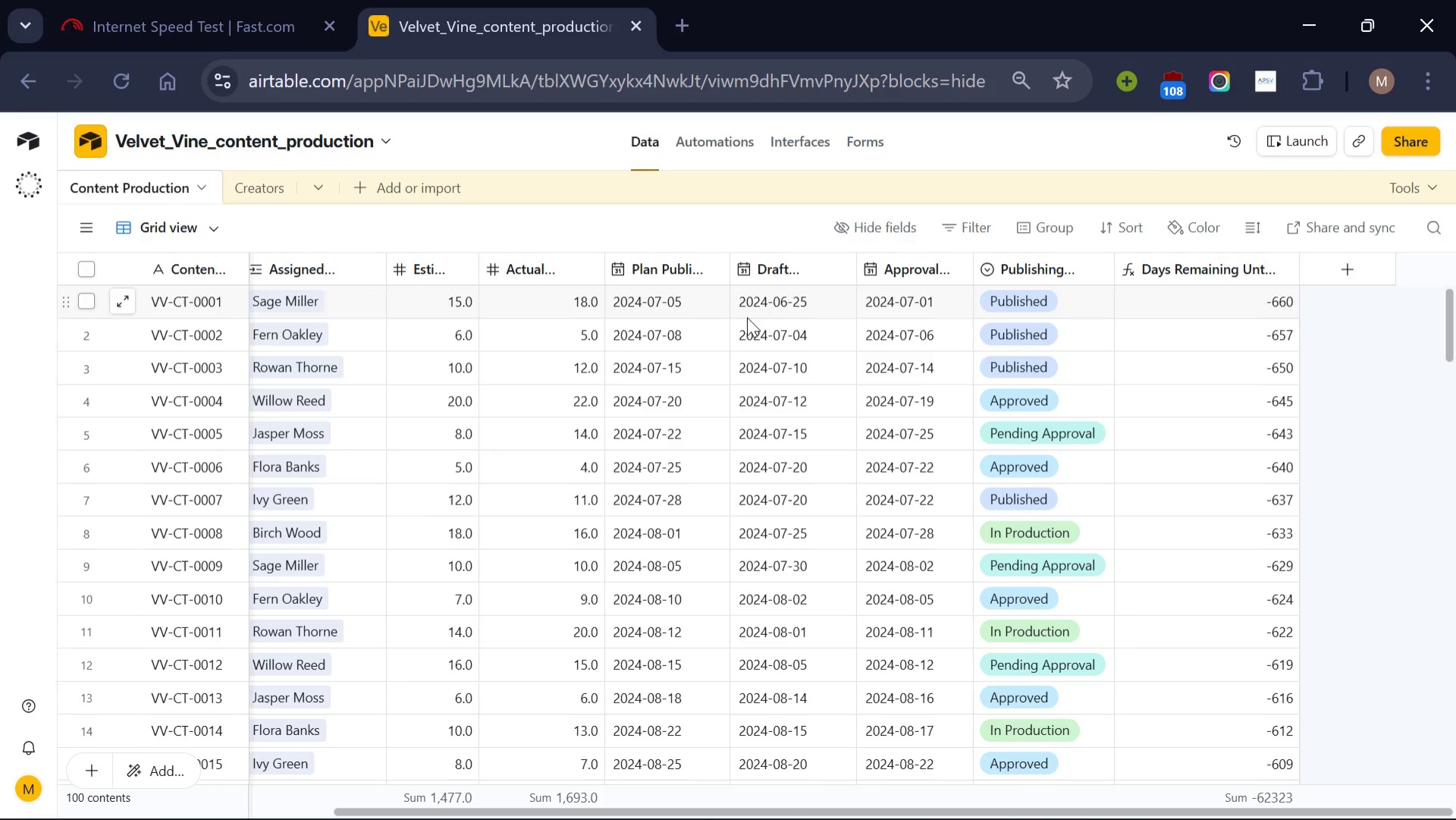 
wait(9.23)
 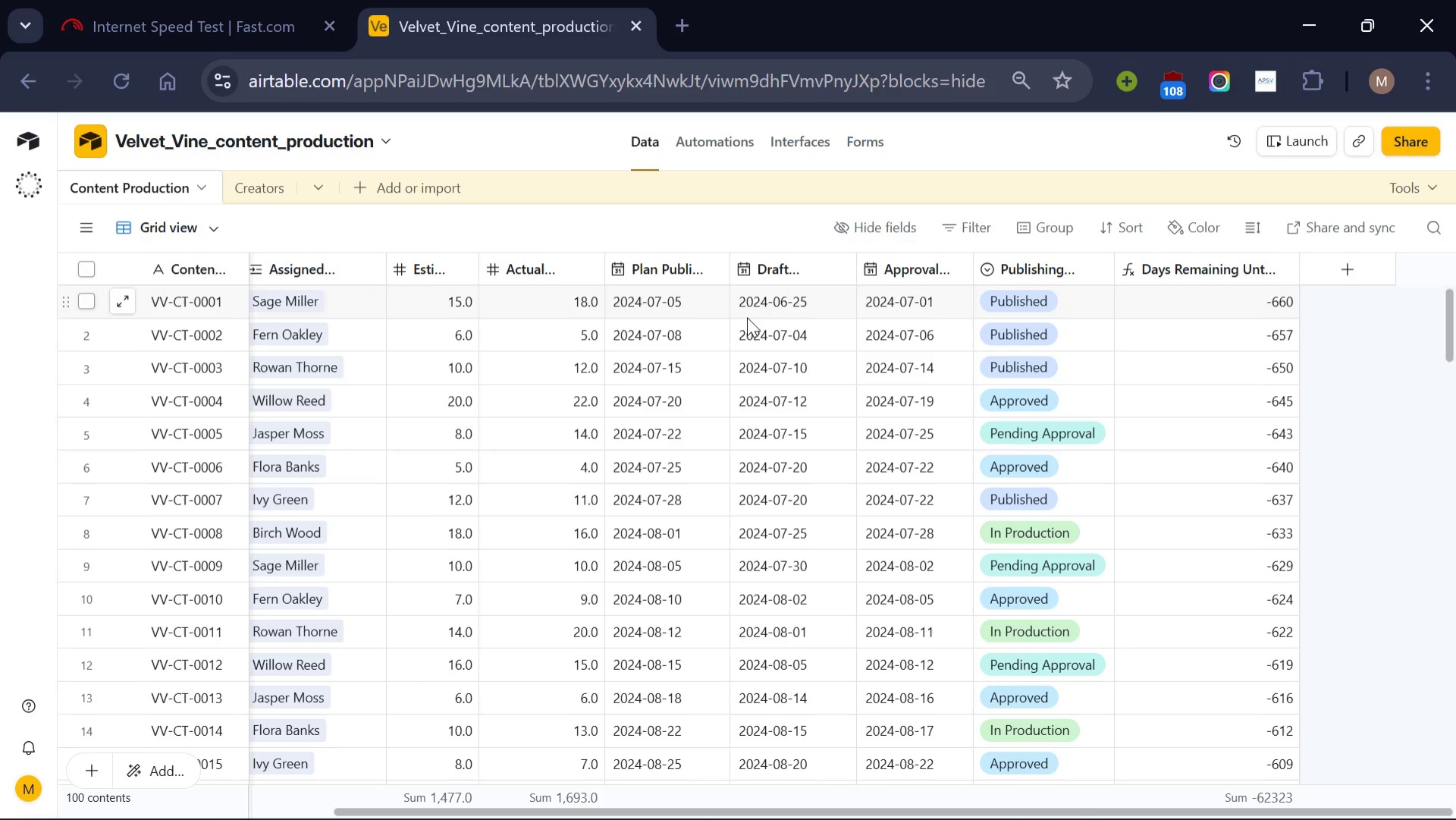 
scroll: coordinate [1148, 527], scroll_direction: up, amount: 2.0
 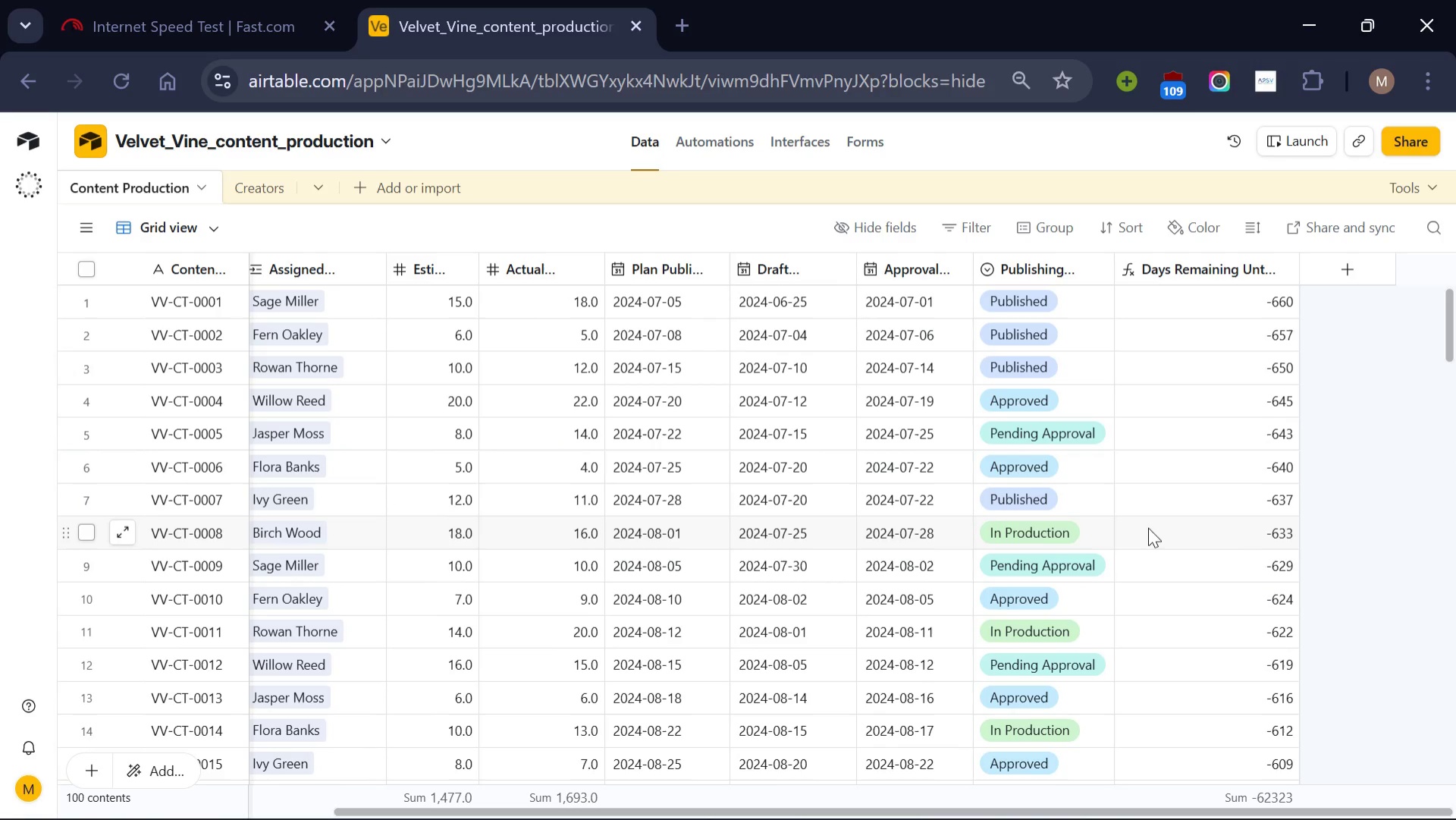 
wait(11.15)
 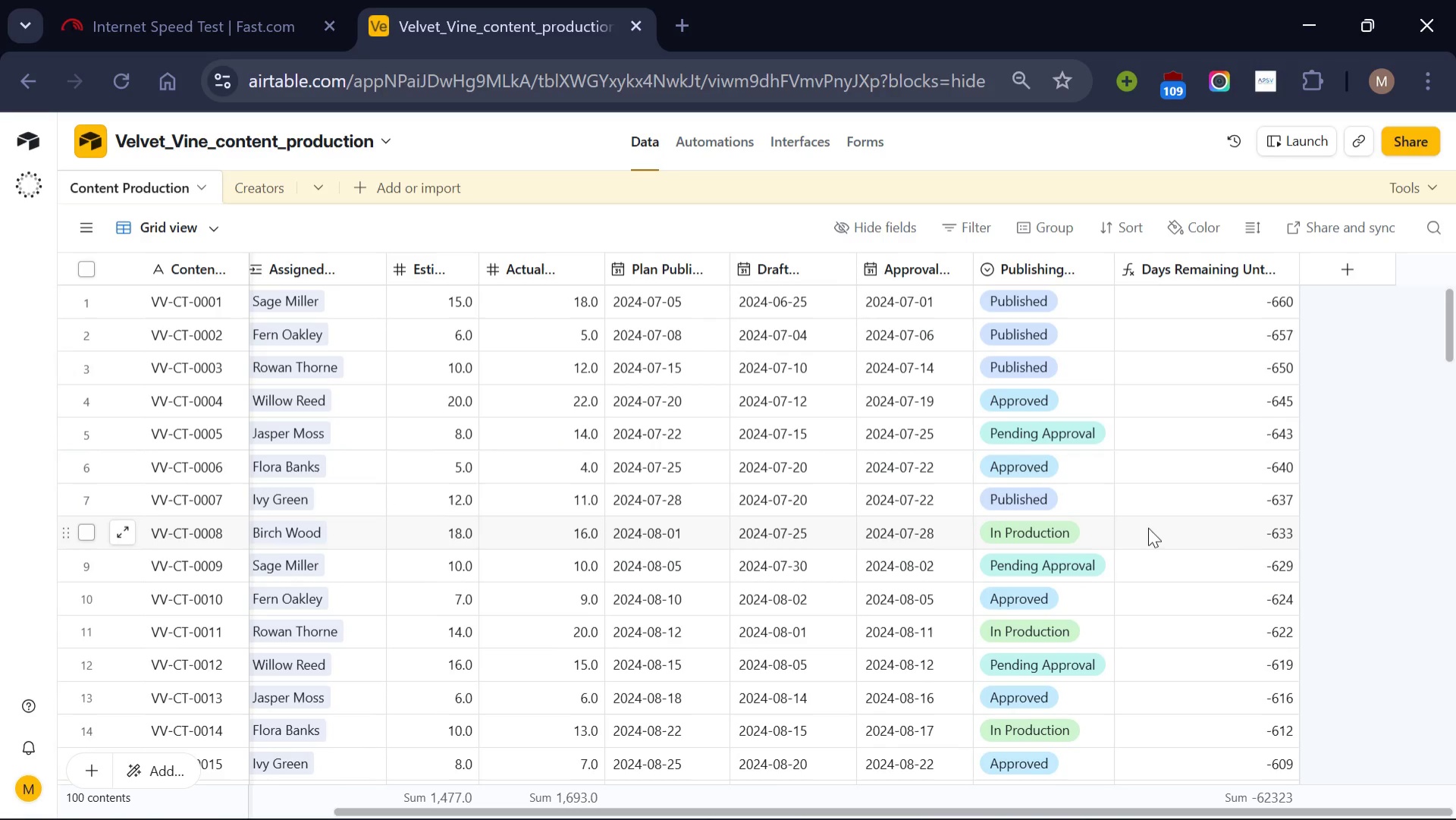 
scroll: coordinate [1148, 527], scroll_direction: none, amount: 0.0
 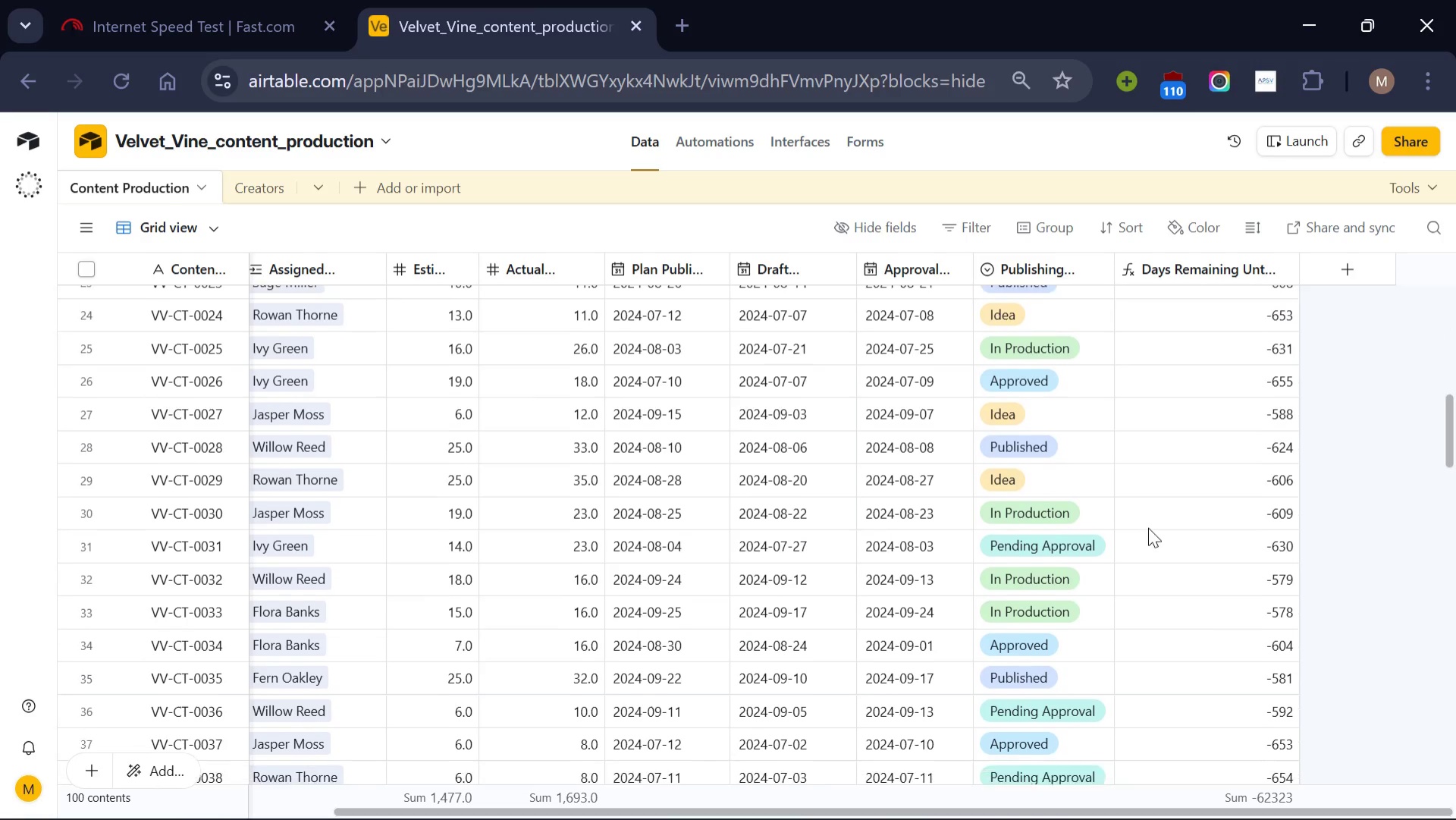 
scroll: coordinate [1148, 527], scroll_direction: down, amount: 1.0
 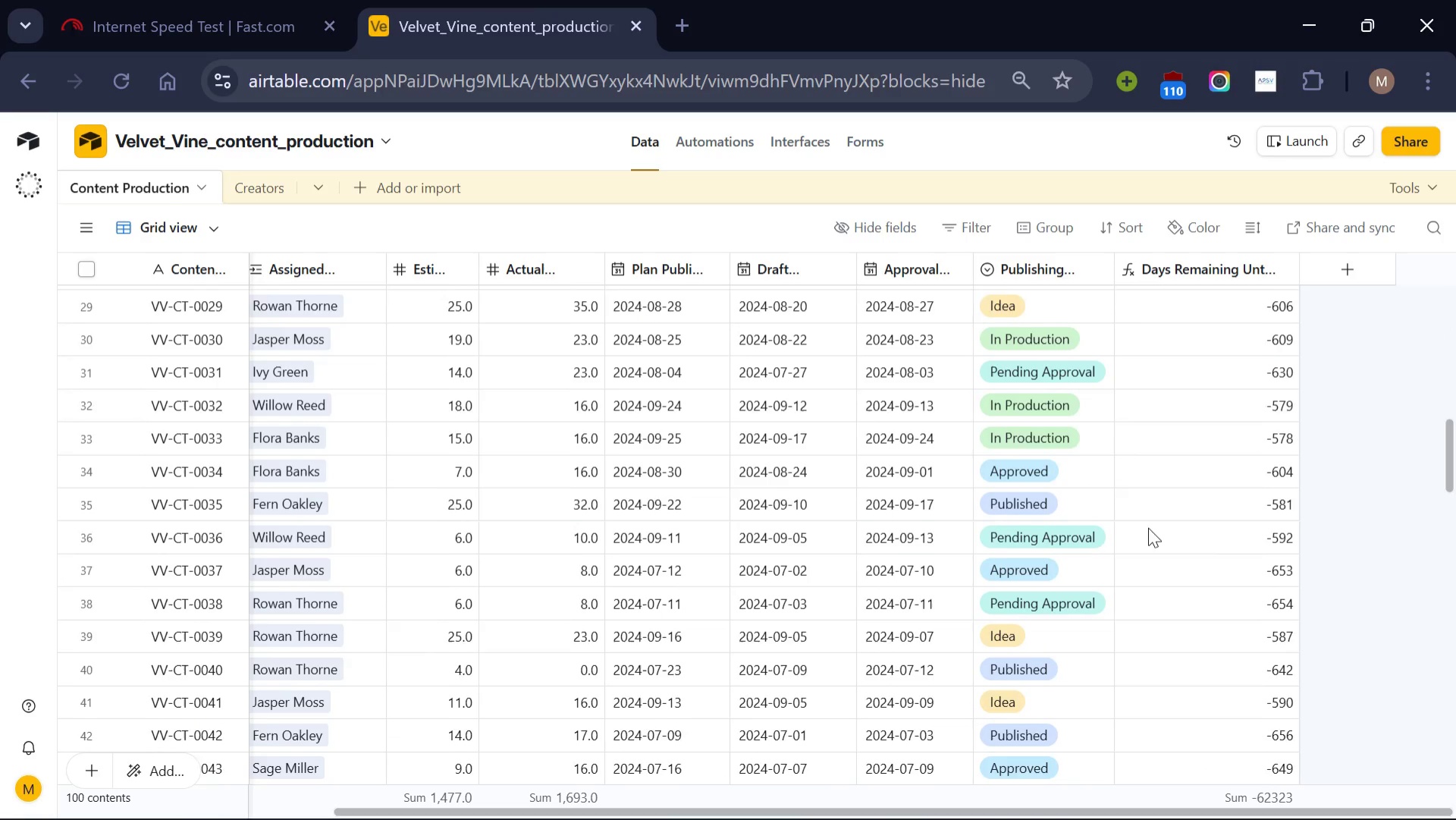 
scroll: coordinate [1148, 527], scroll_direction: up, amount: 16.0
 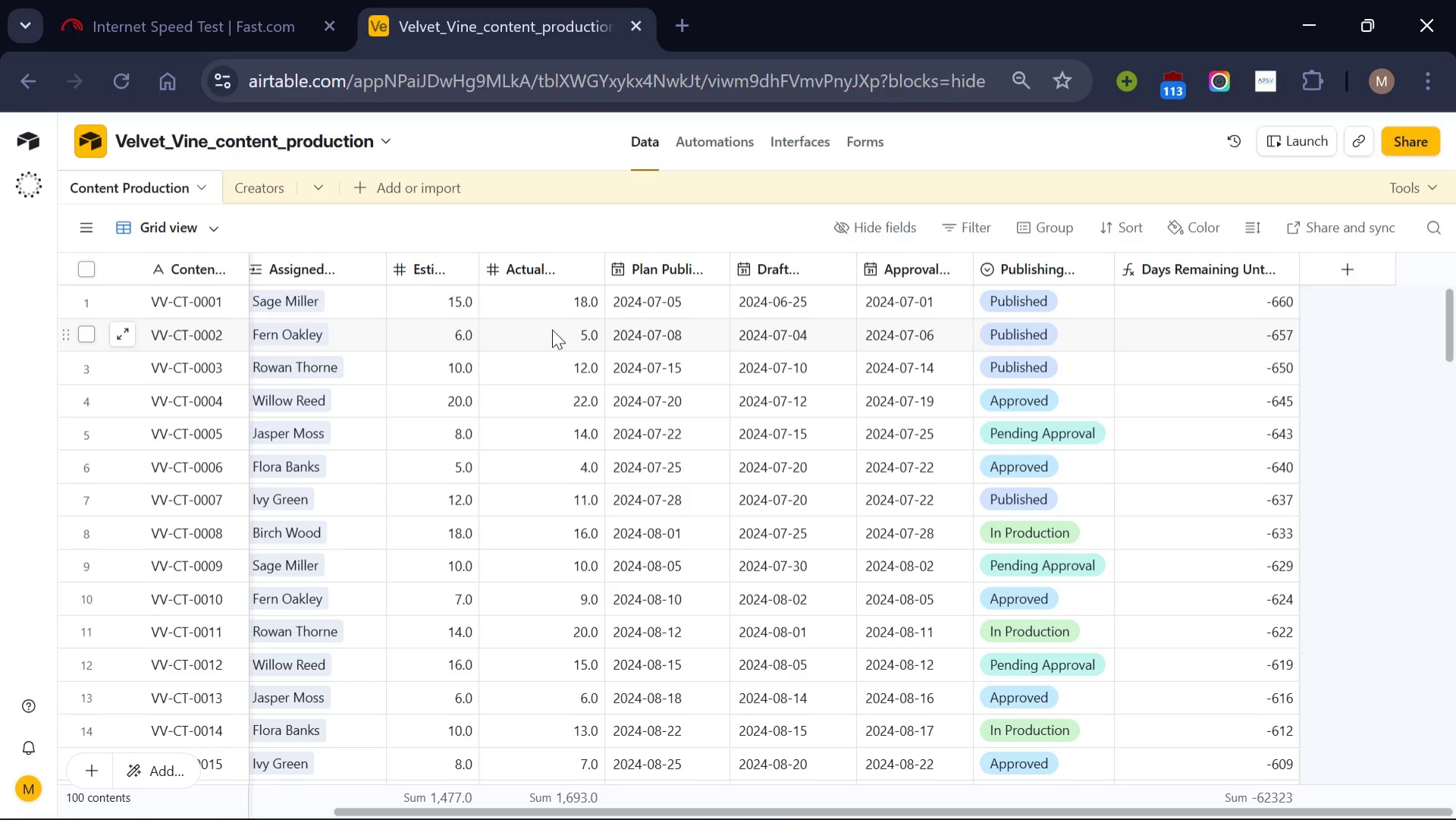 
wait(8.97)
 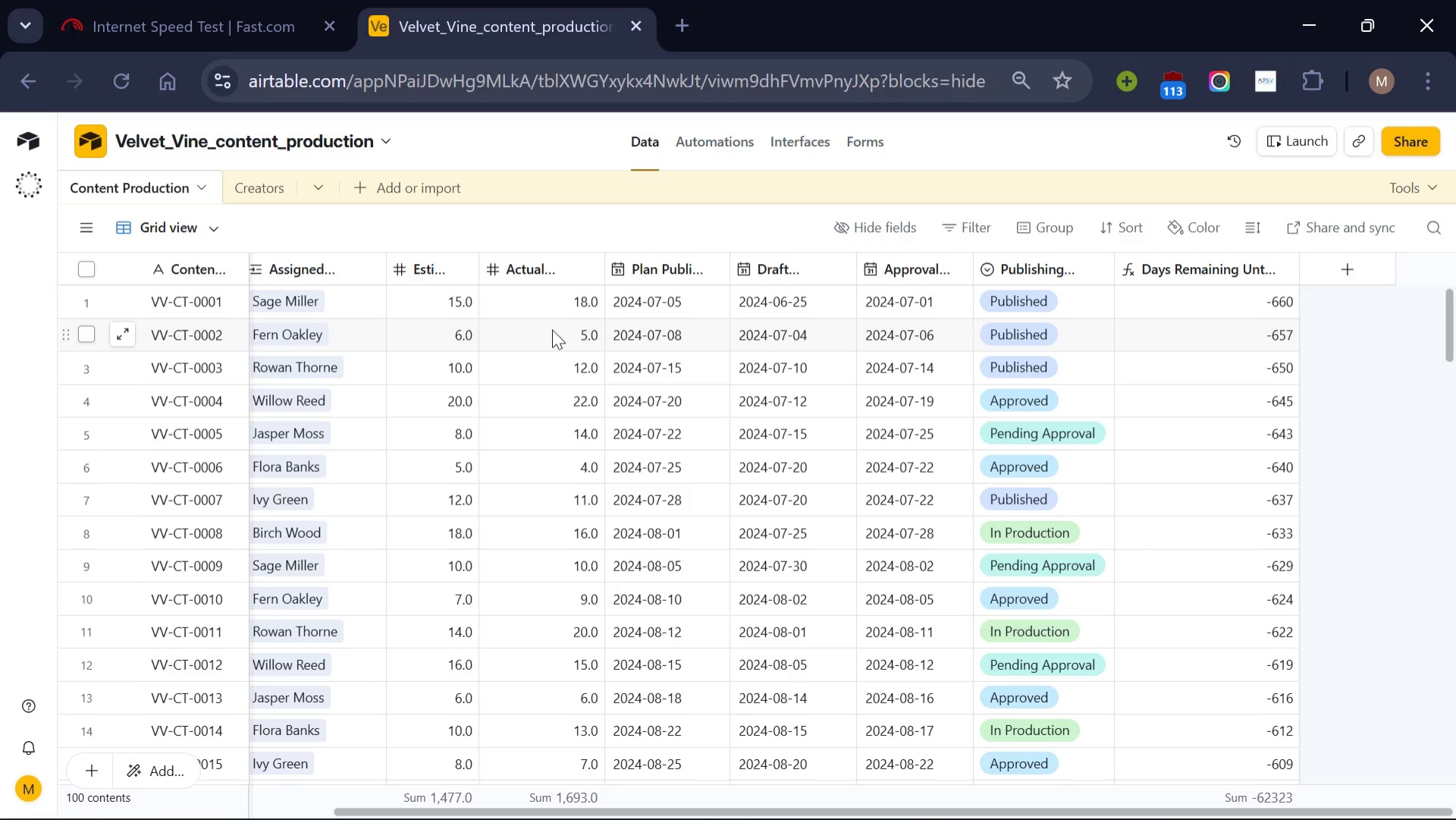 
left_click([635, 308])
 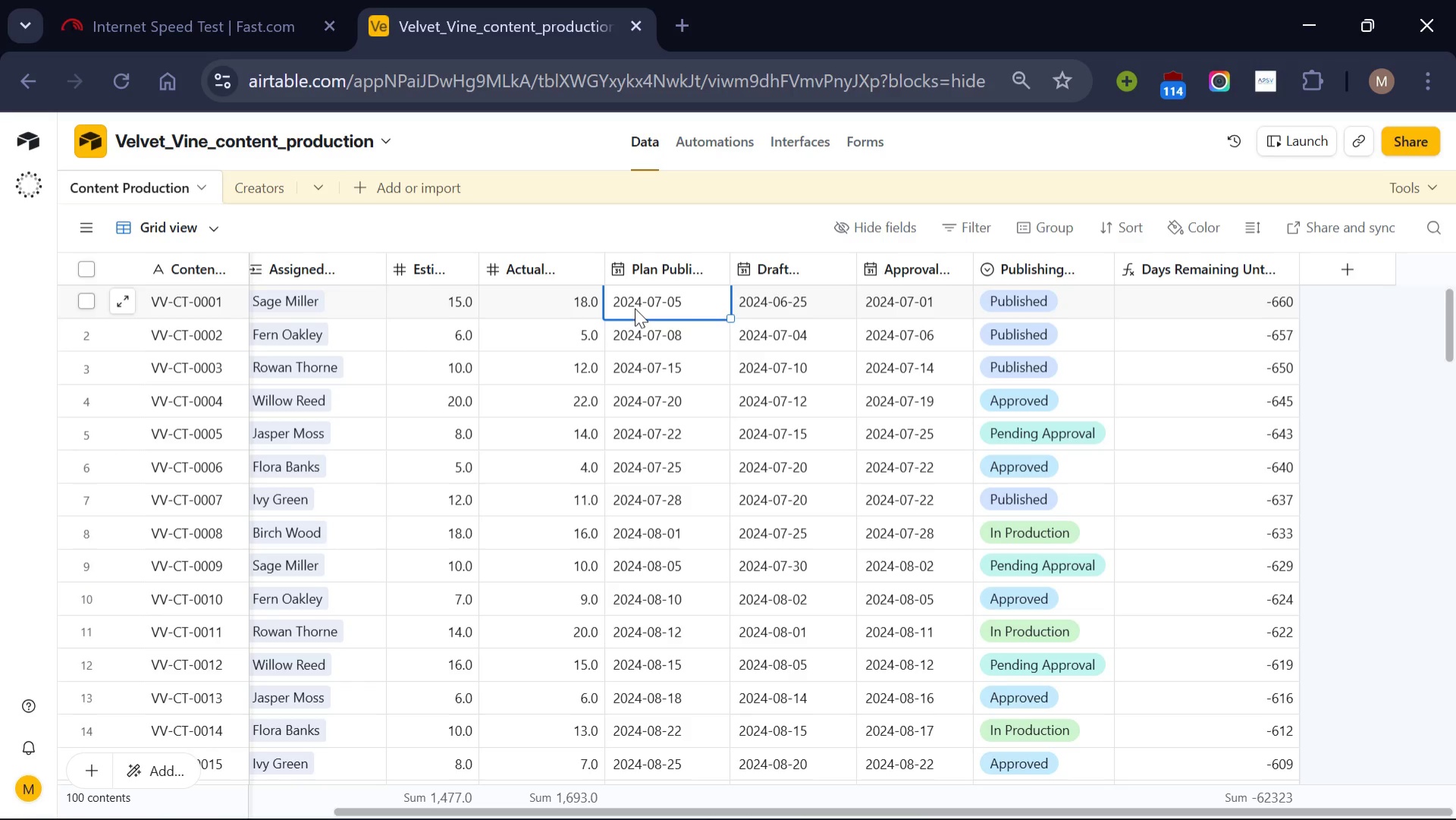 
left_click([635, 308])
 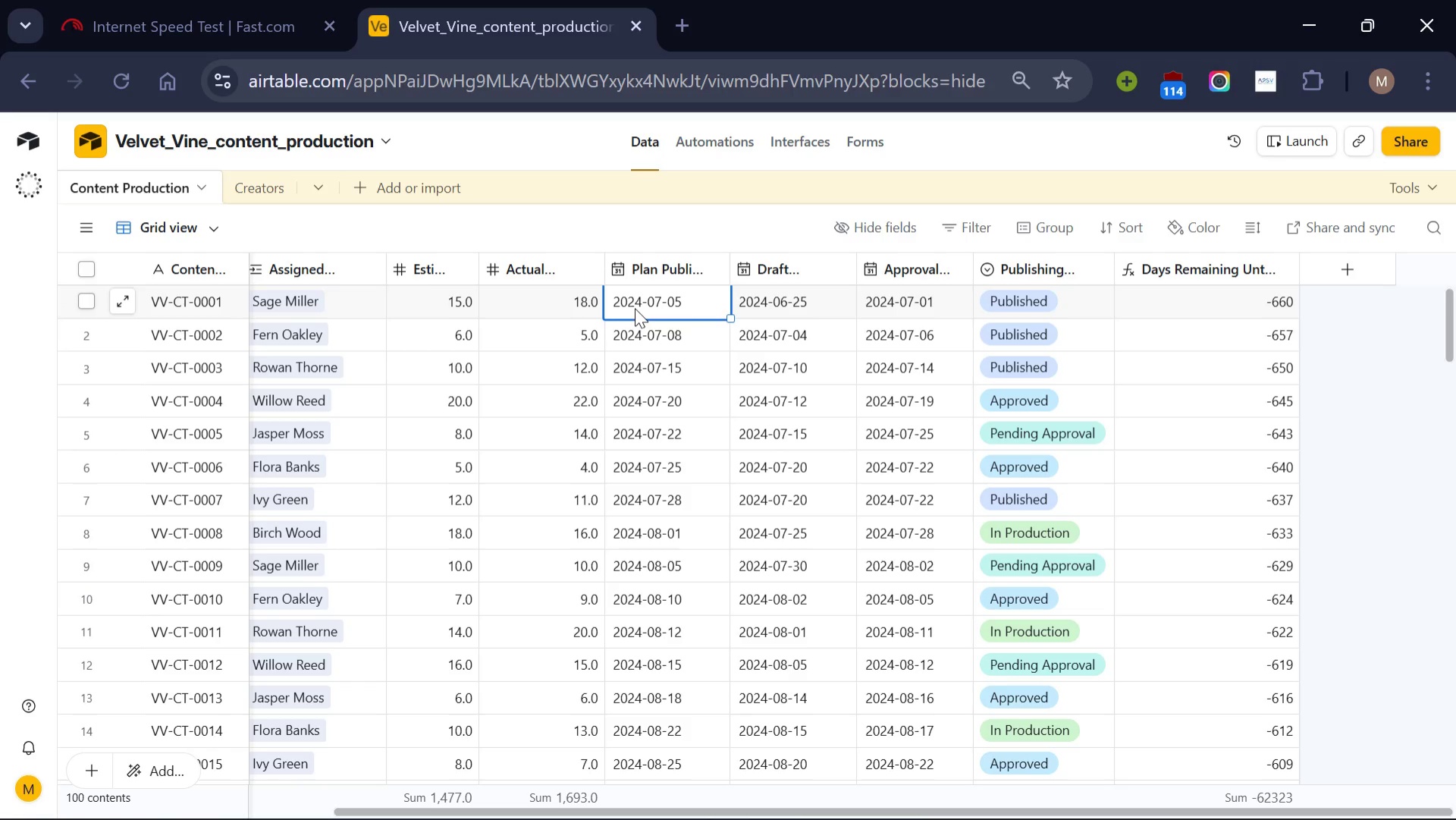 
double_click([635, 308])
 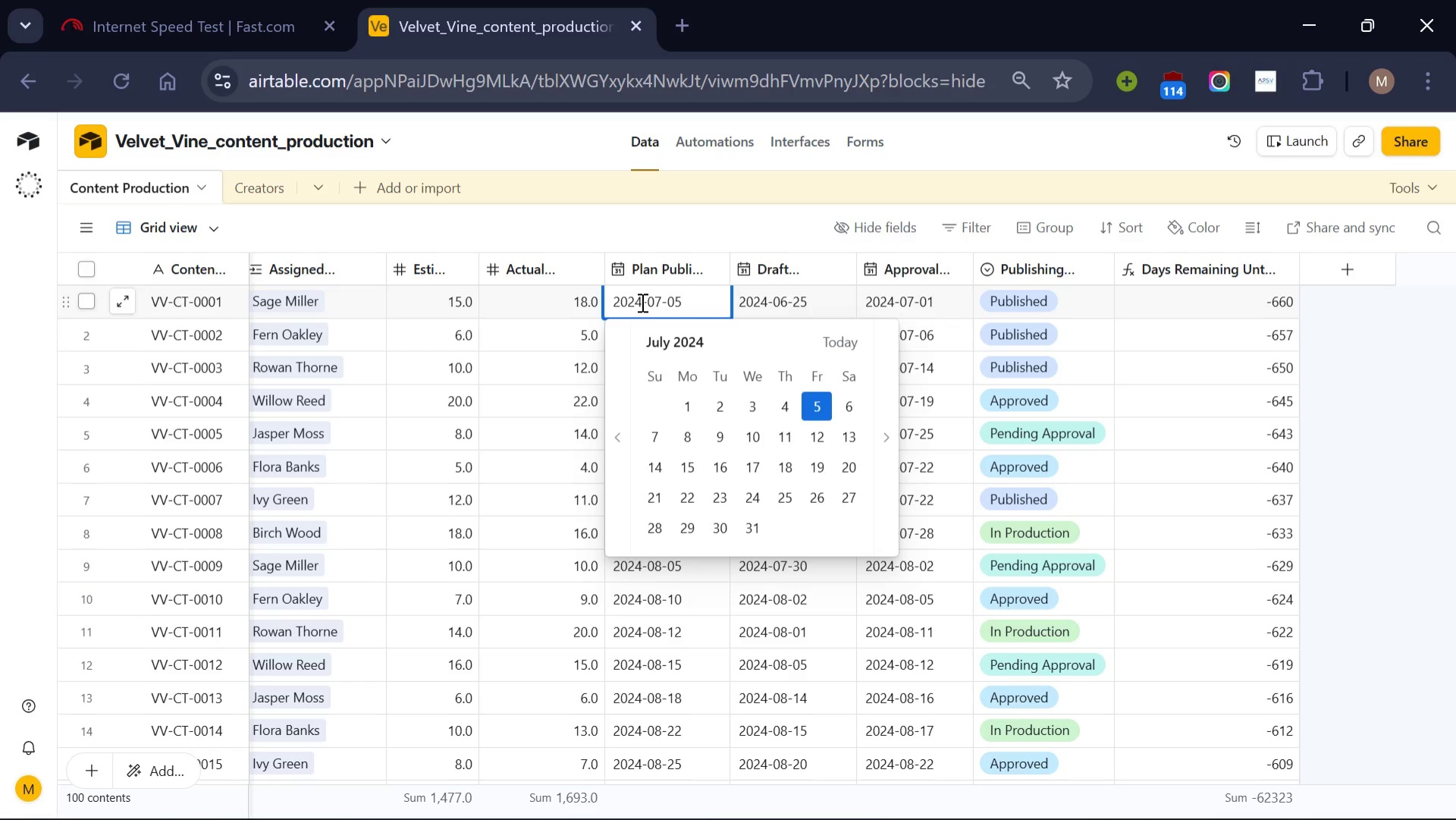 
left_click([641, 302])
 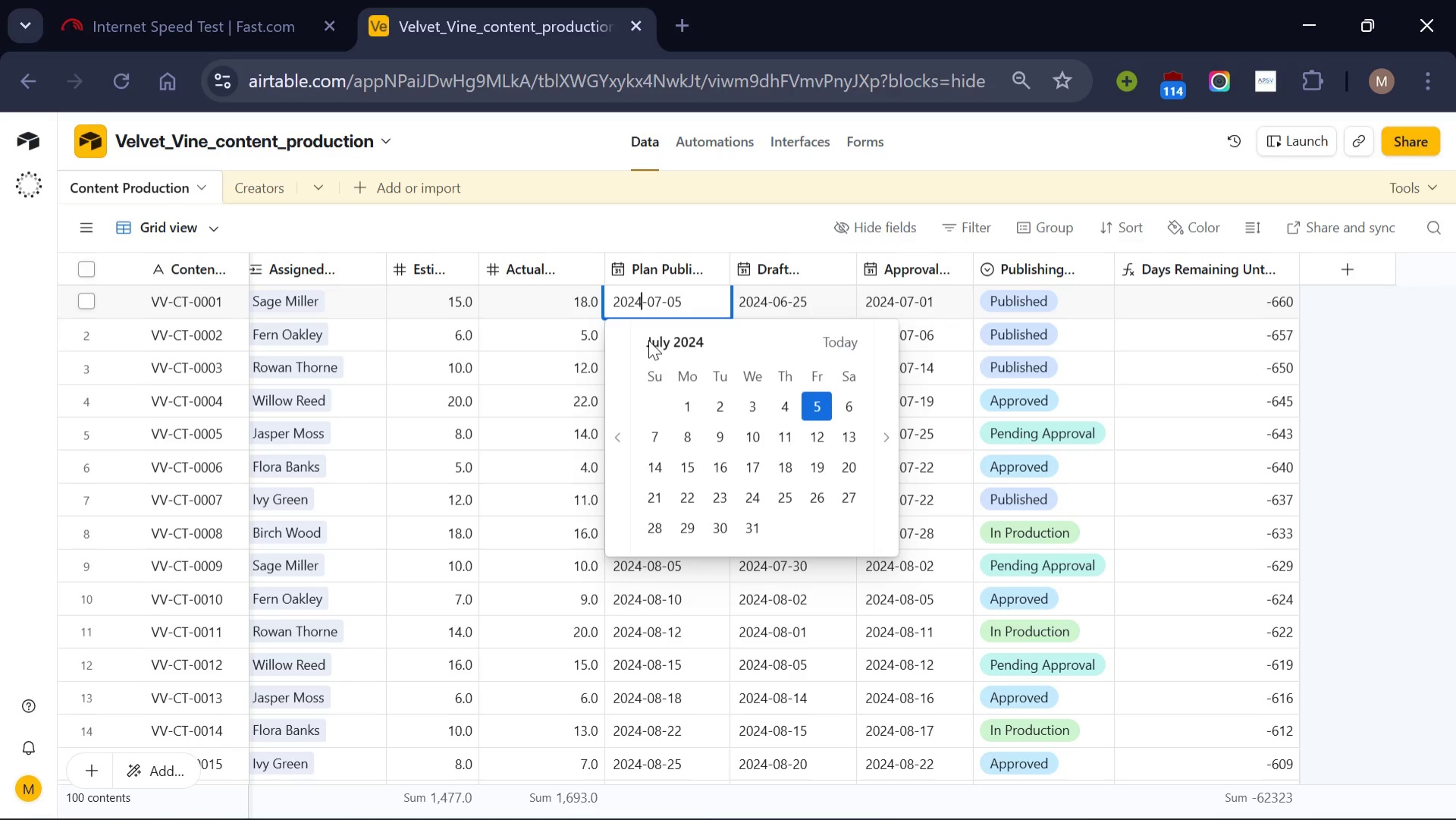 
key(Backspace)
 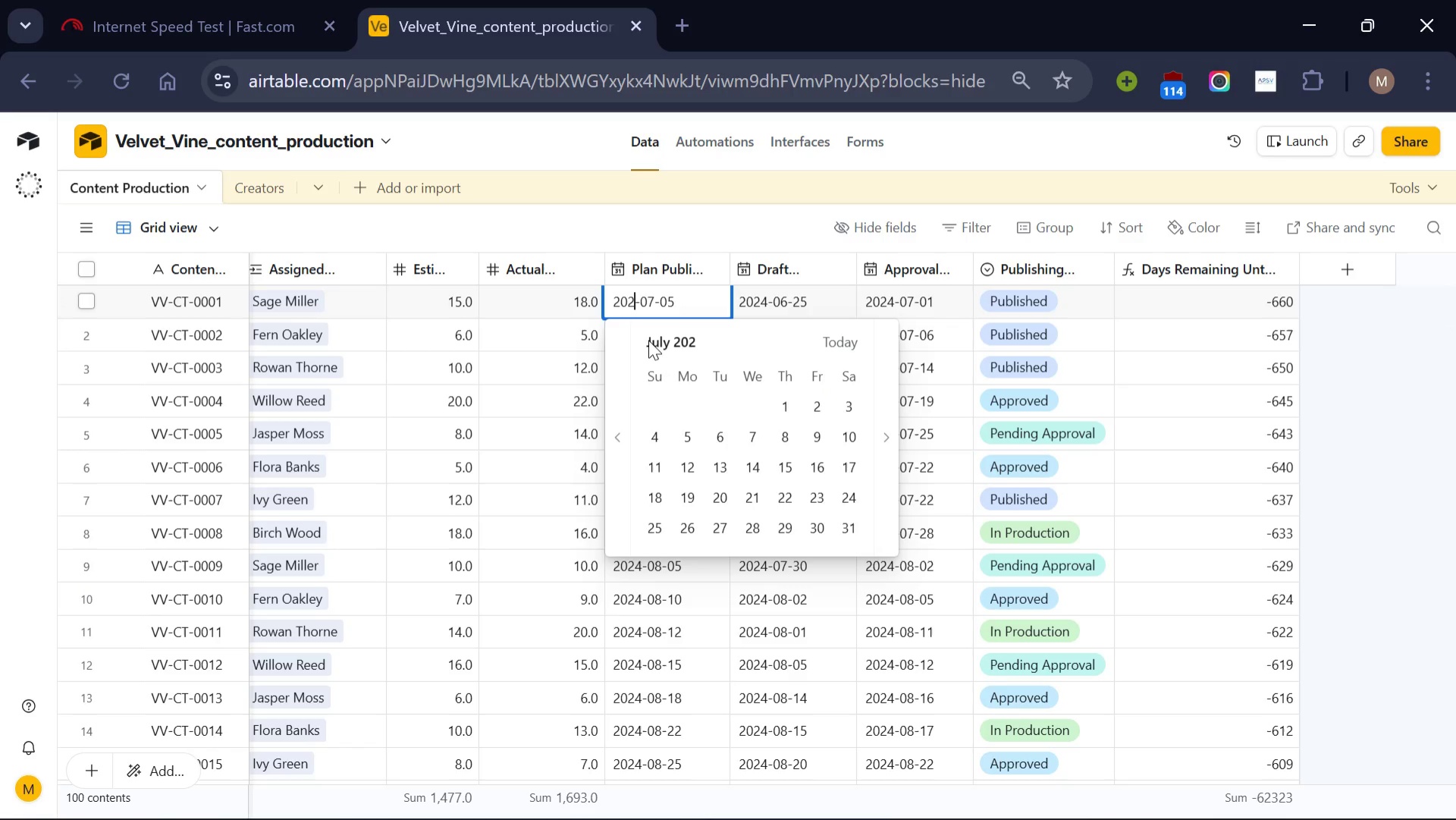 
key(6)
 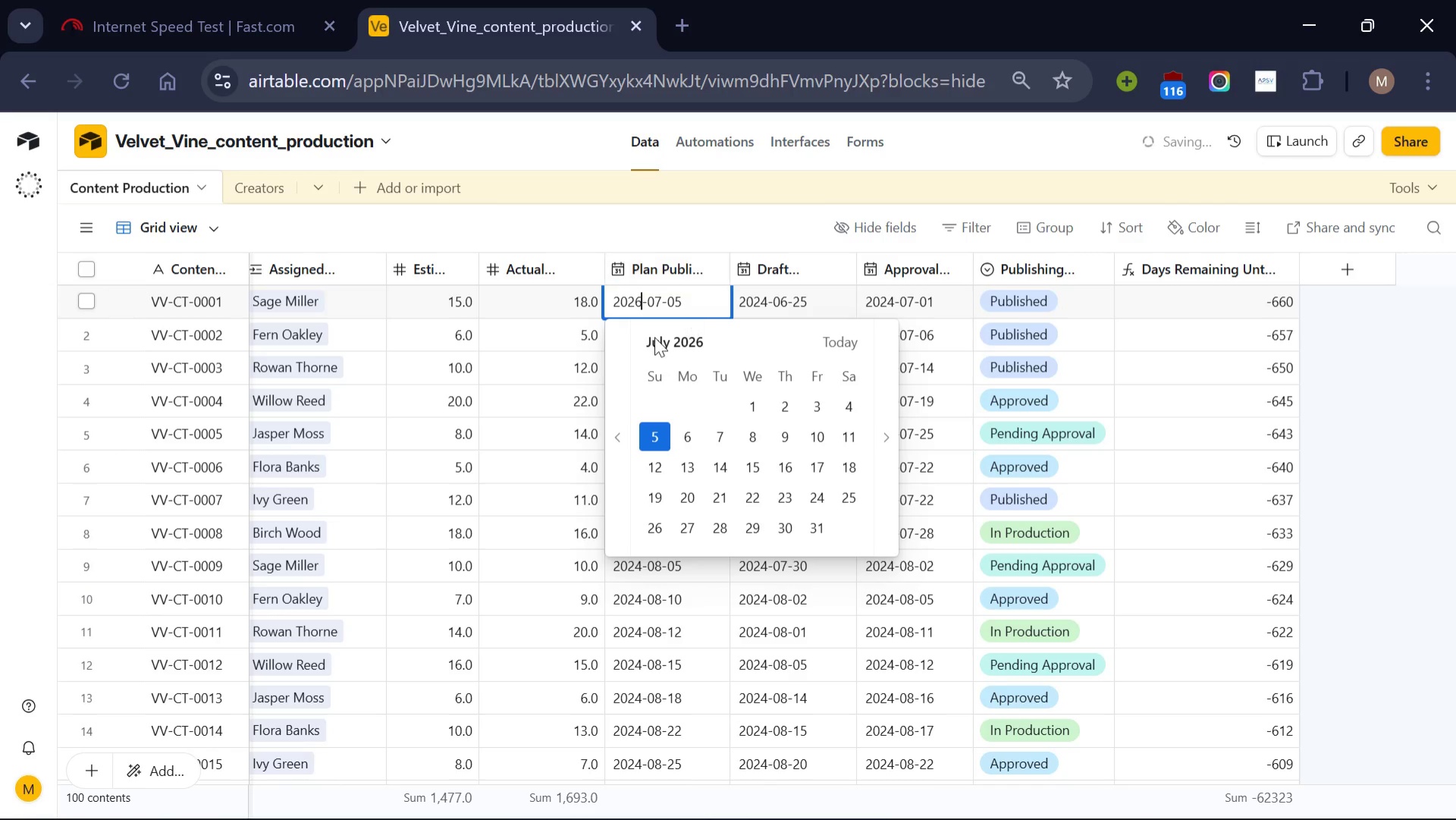 
left_click([544, 344])
 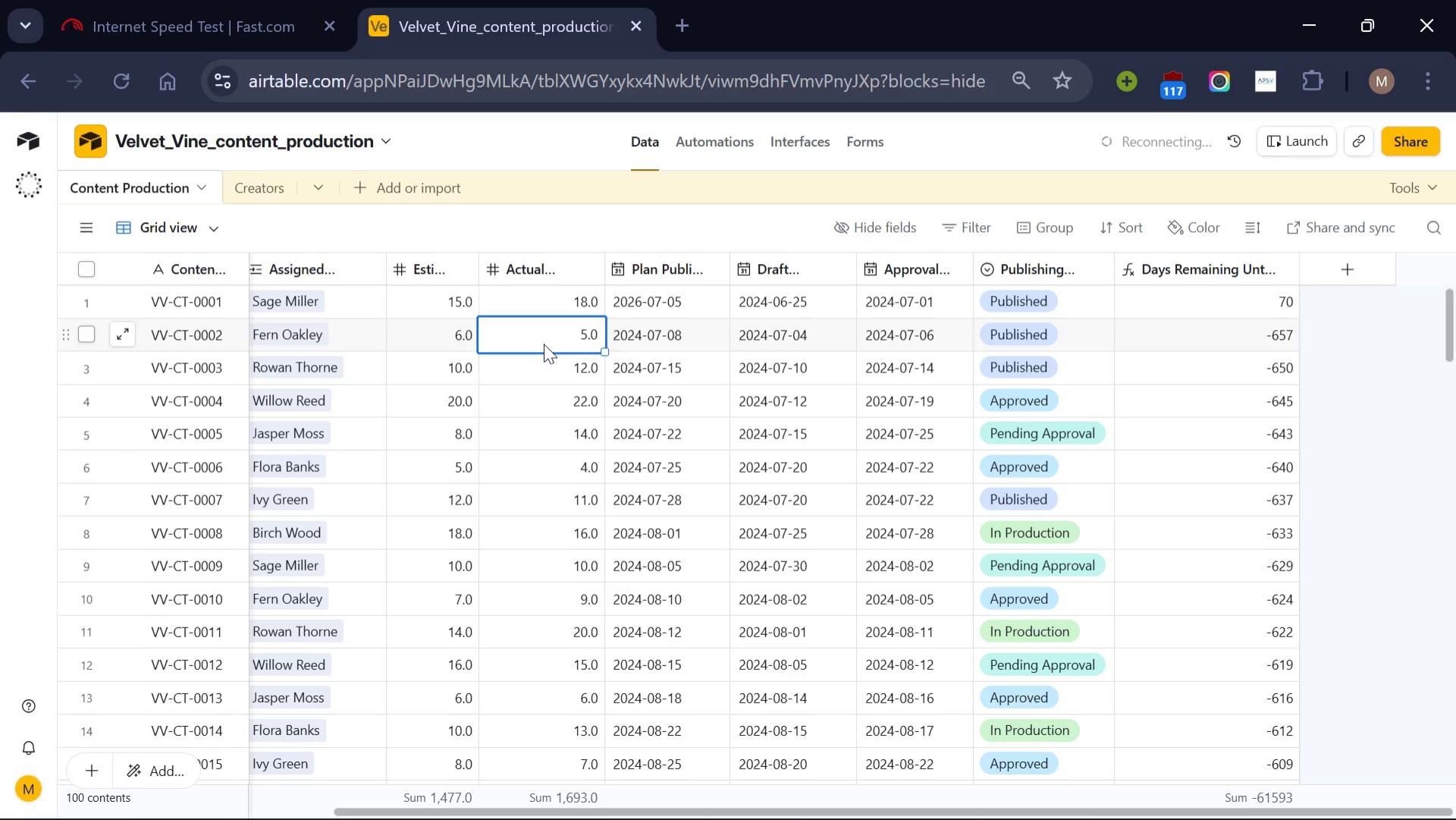 
left_click([652, 334])
 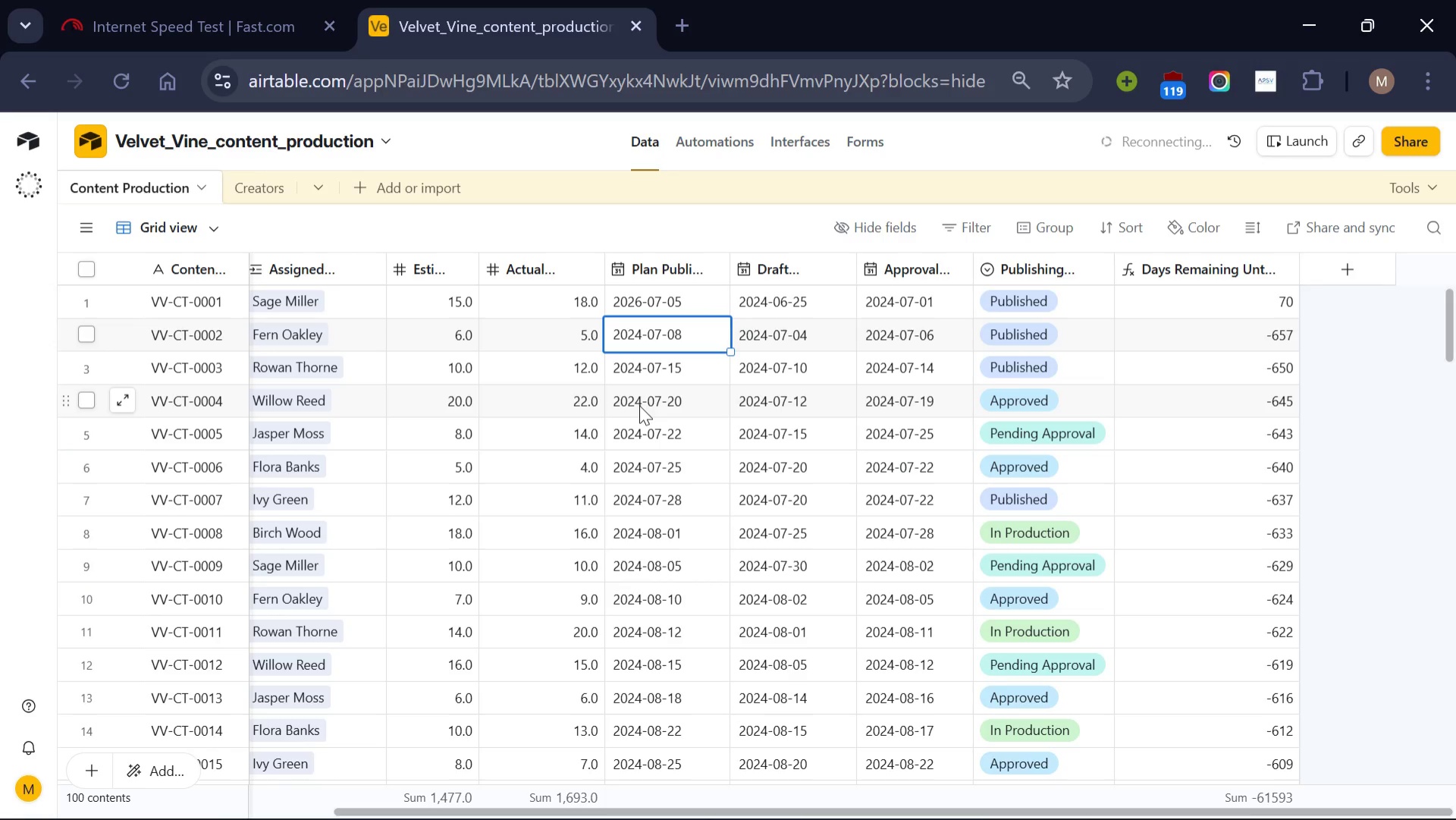 
left_click([639, 405])
 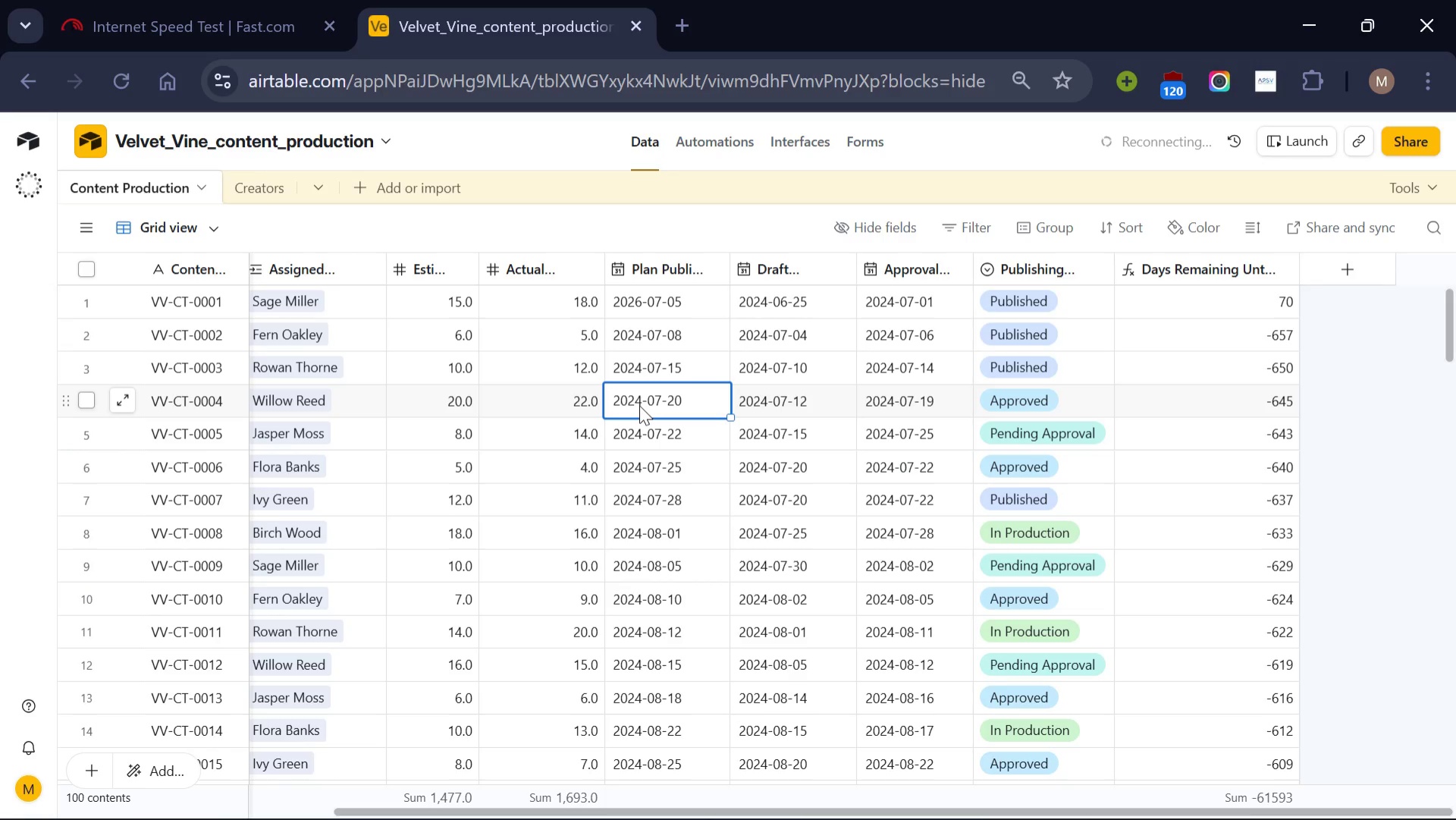 
double_click([639, 405])
 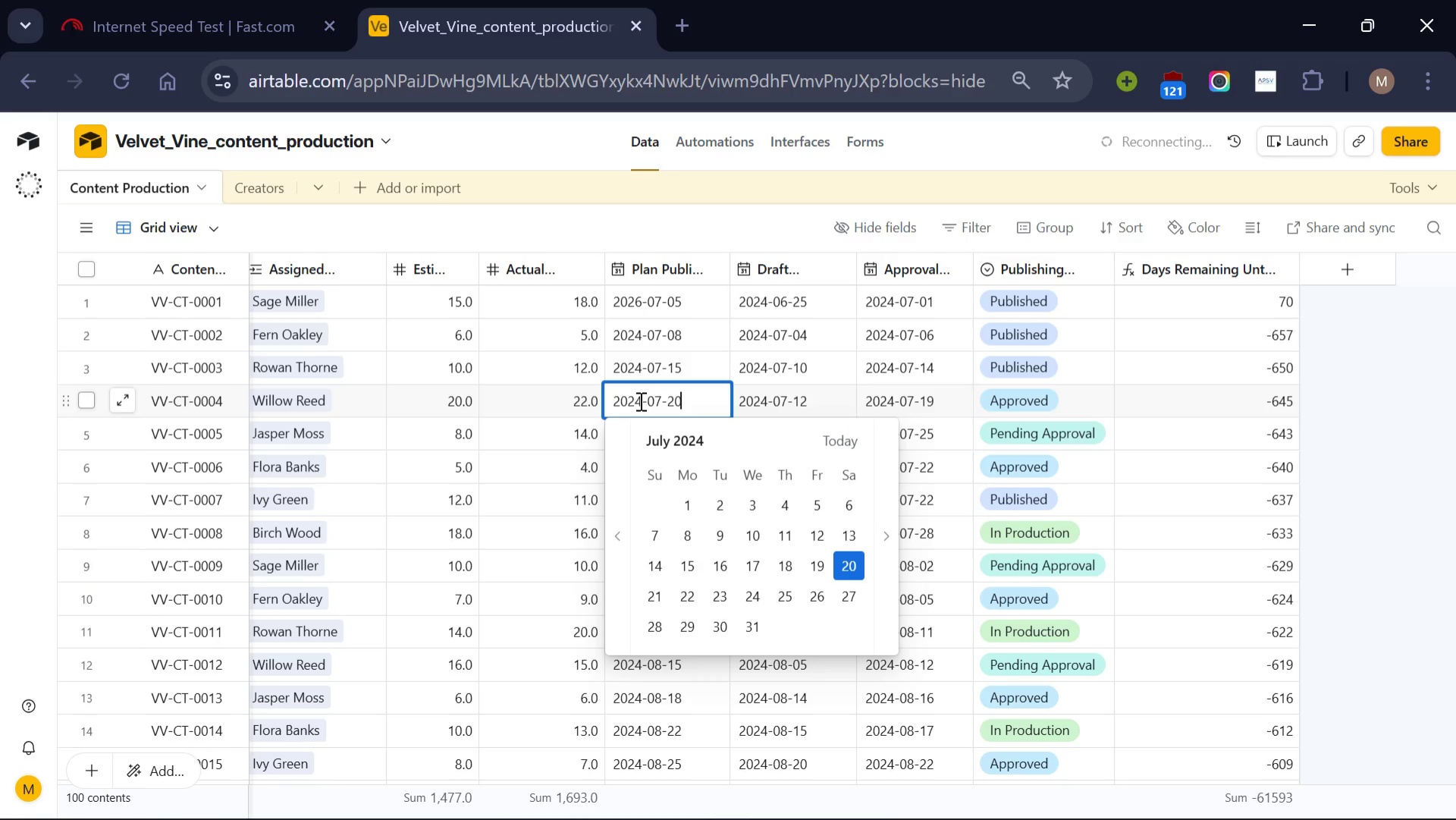 
left_click([639, 400])
 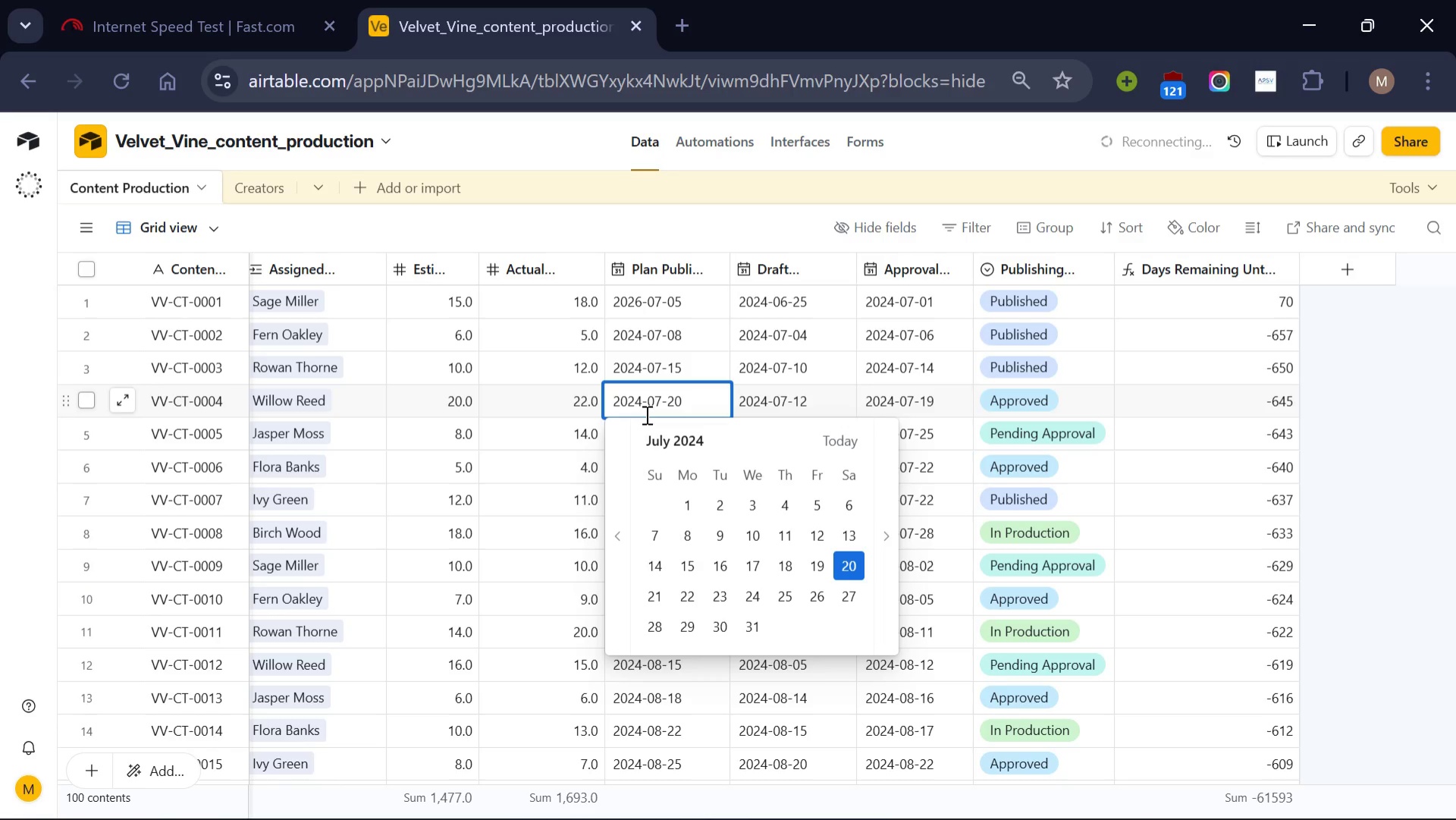 
key(Backspace)
 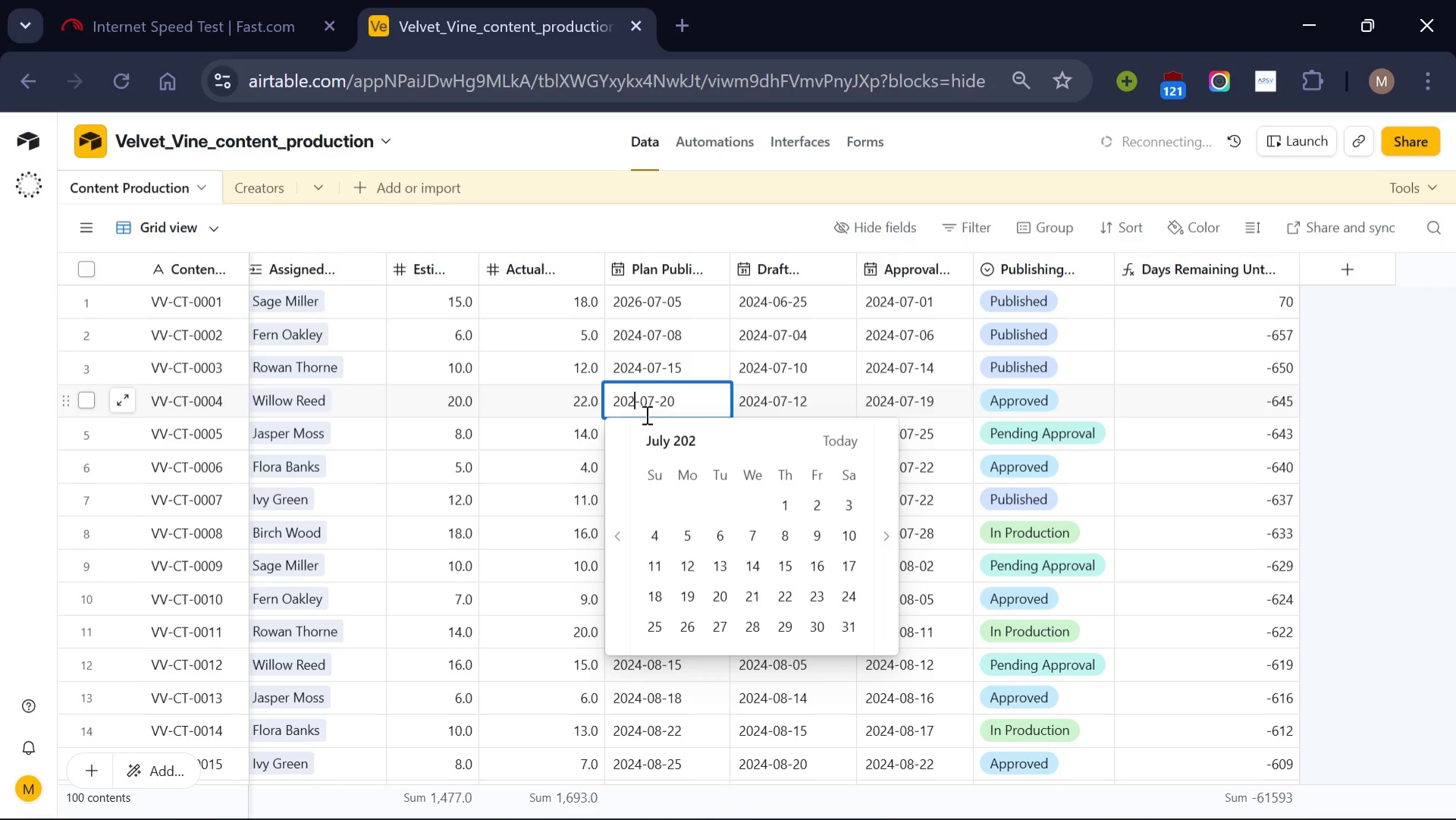 
key(6)
 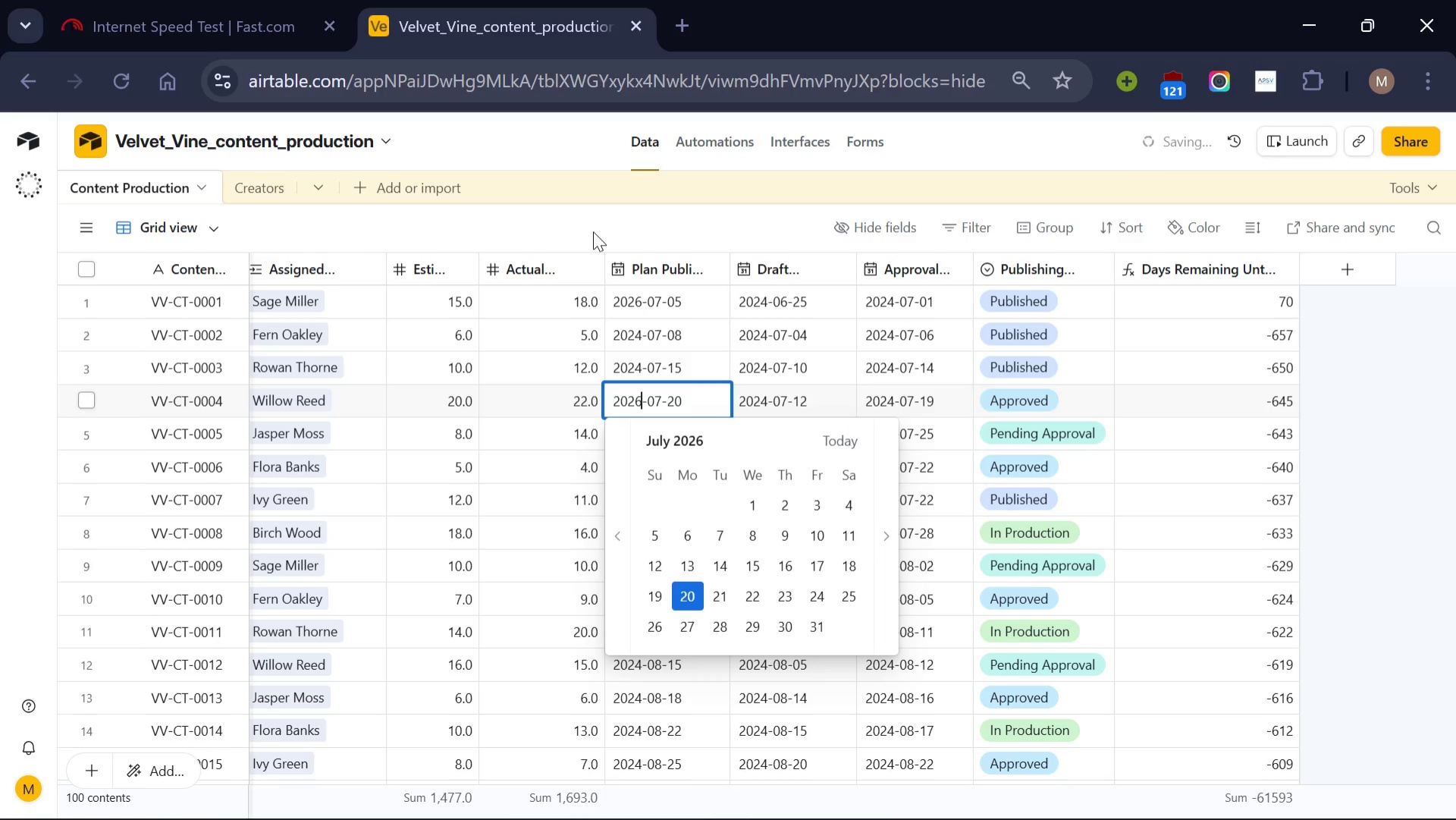 
left_click([593, 231])
 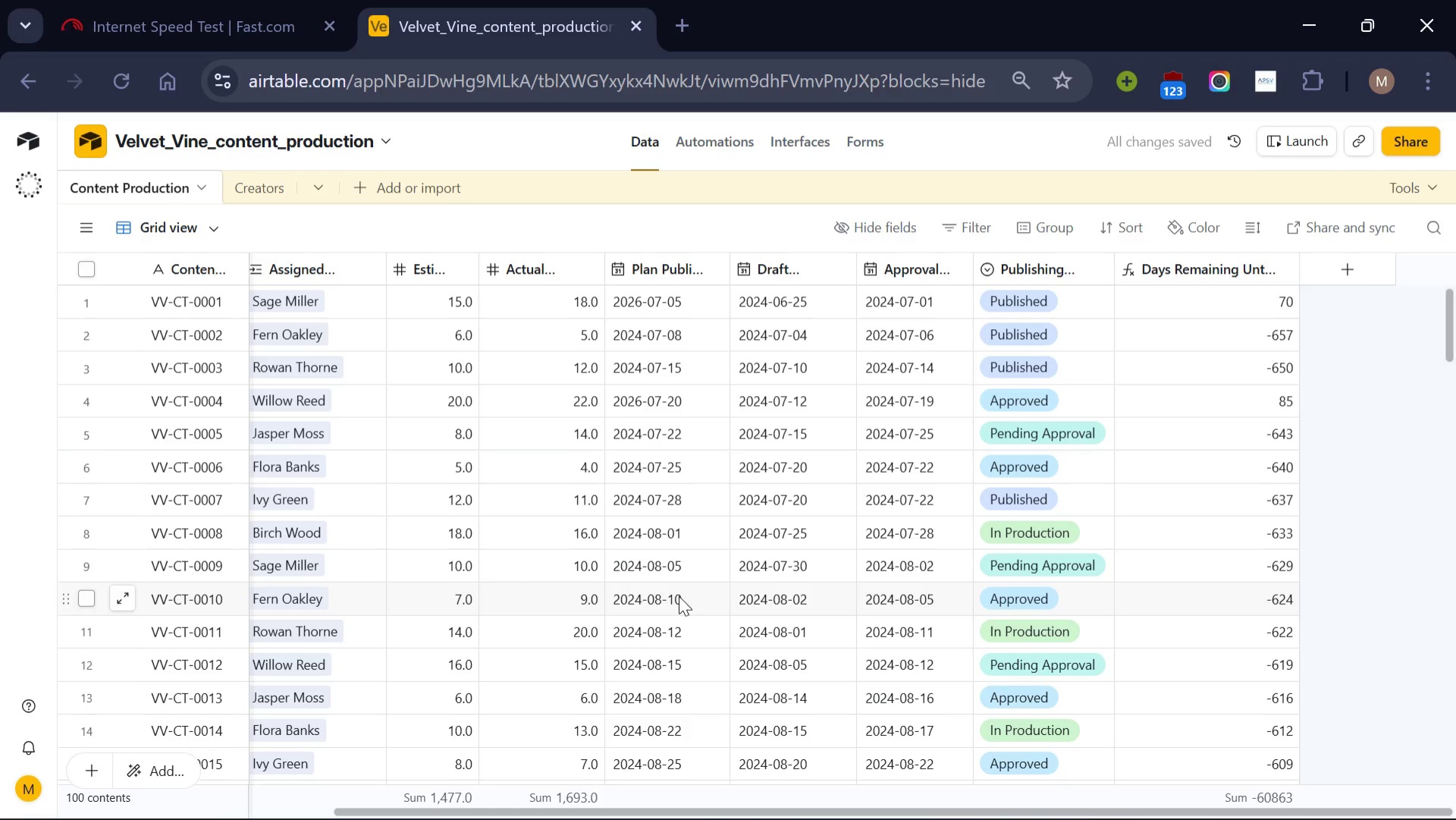 
scroll: coordinate [679, 595], scroll_direction: none, amount: 0.0
 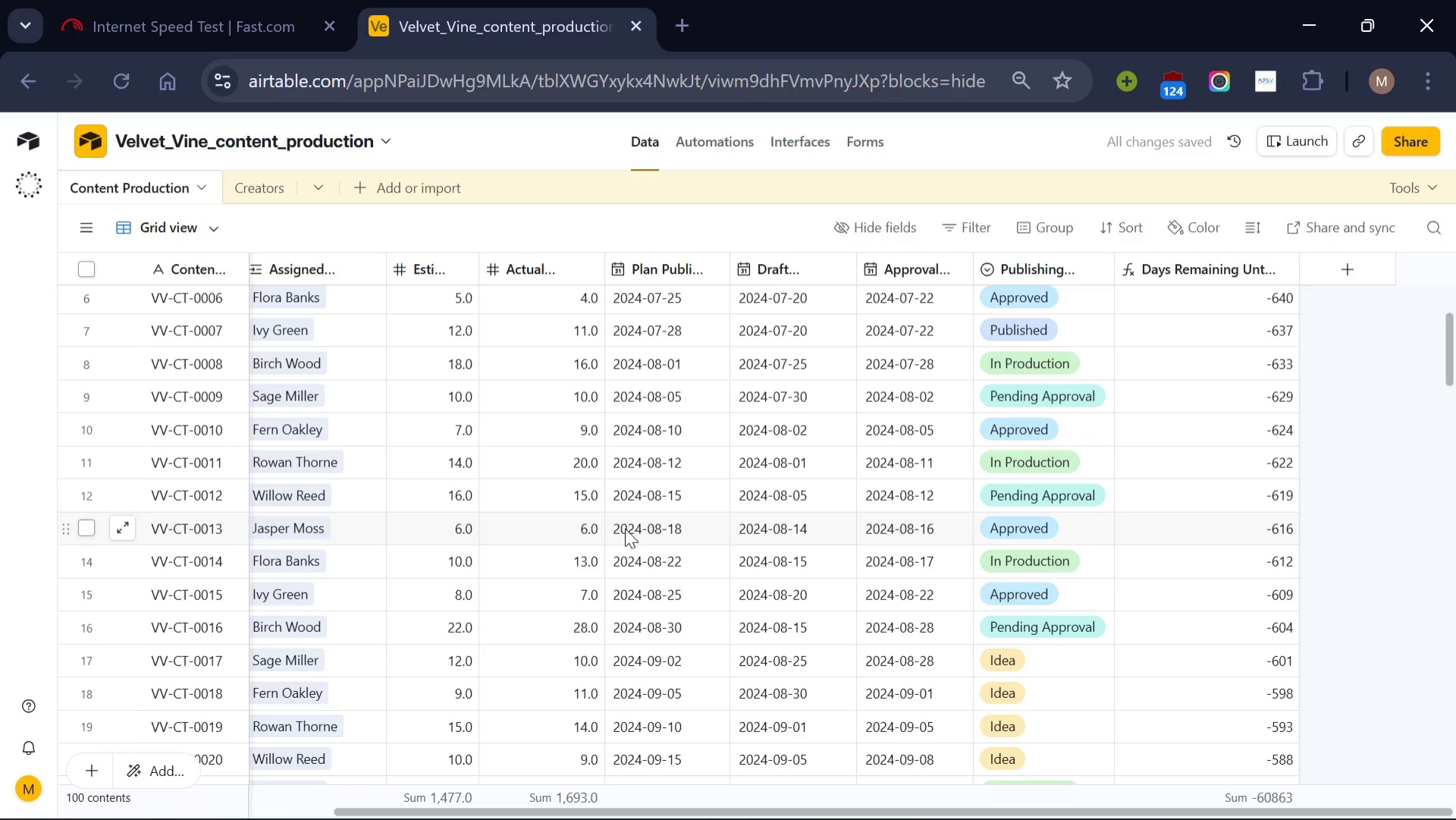 
left_click([625, 528])
 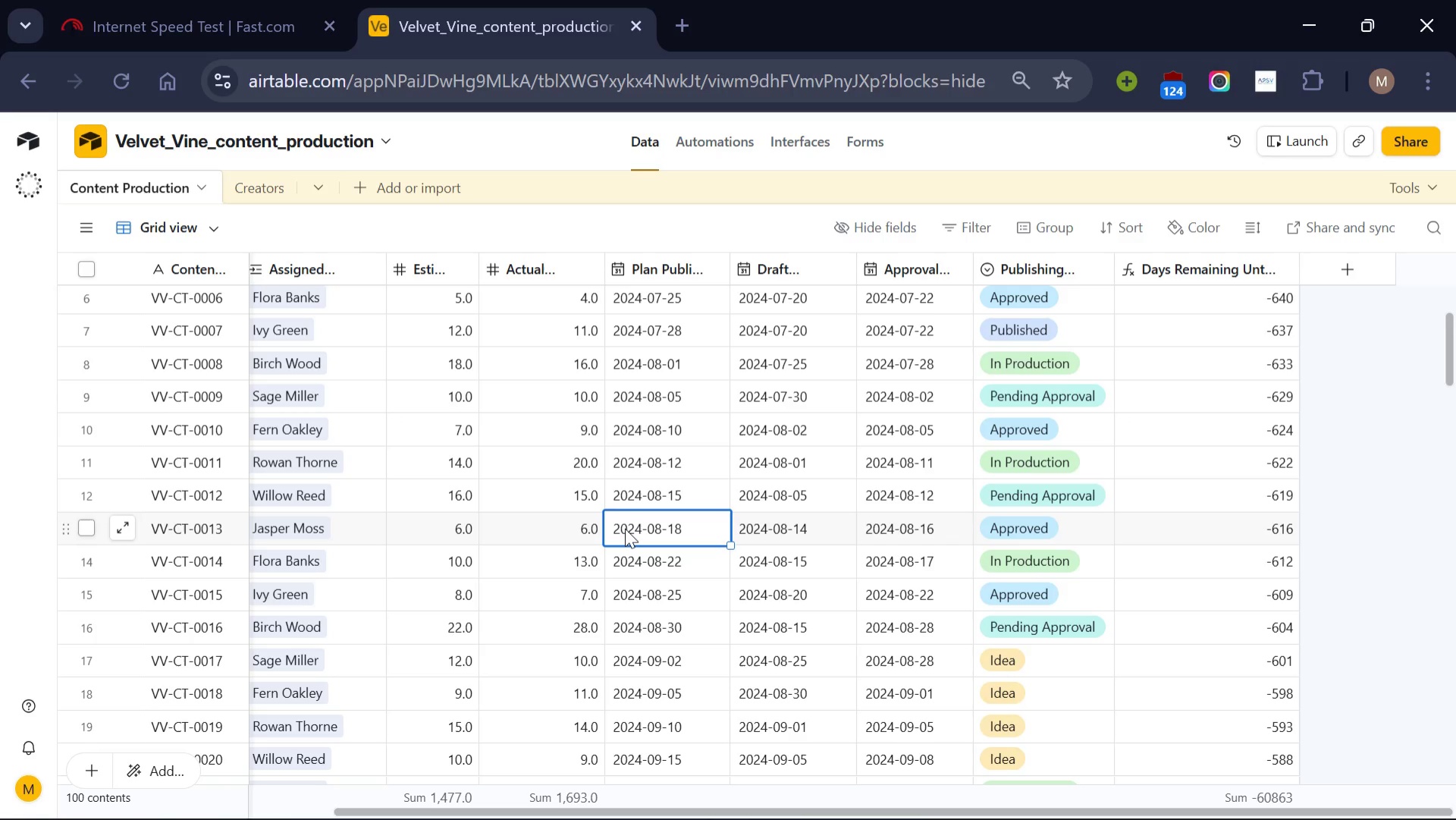 
left_click([625, 528])
 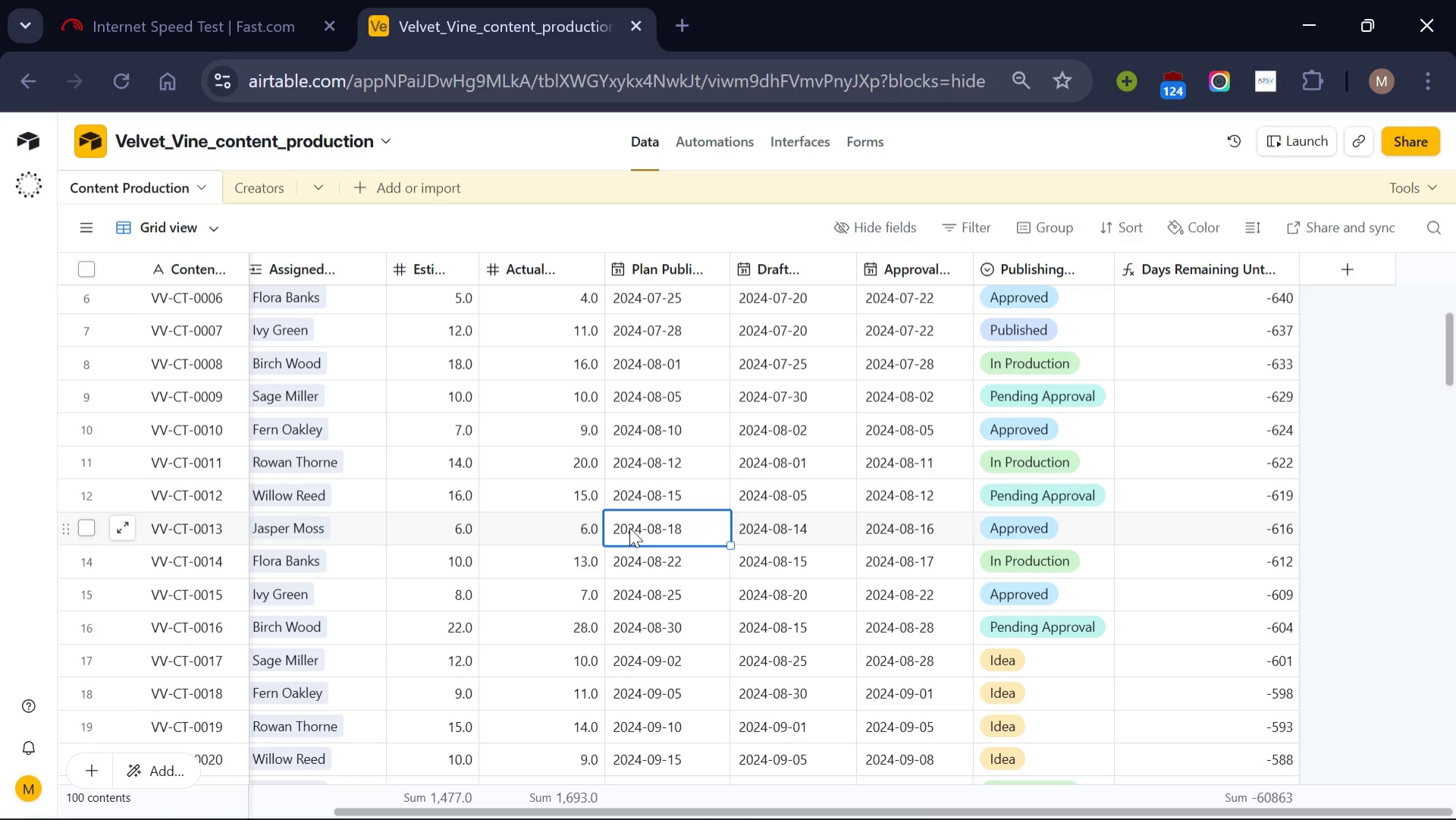 
double_click([629, 527])
 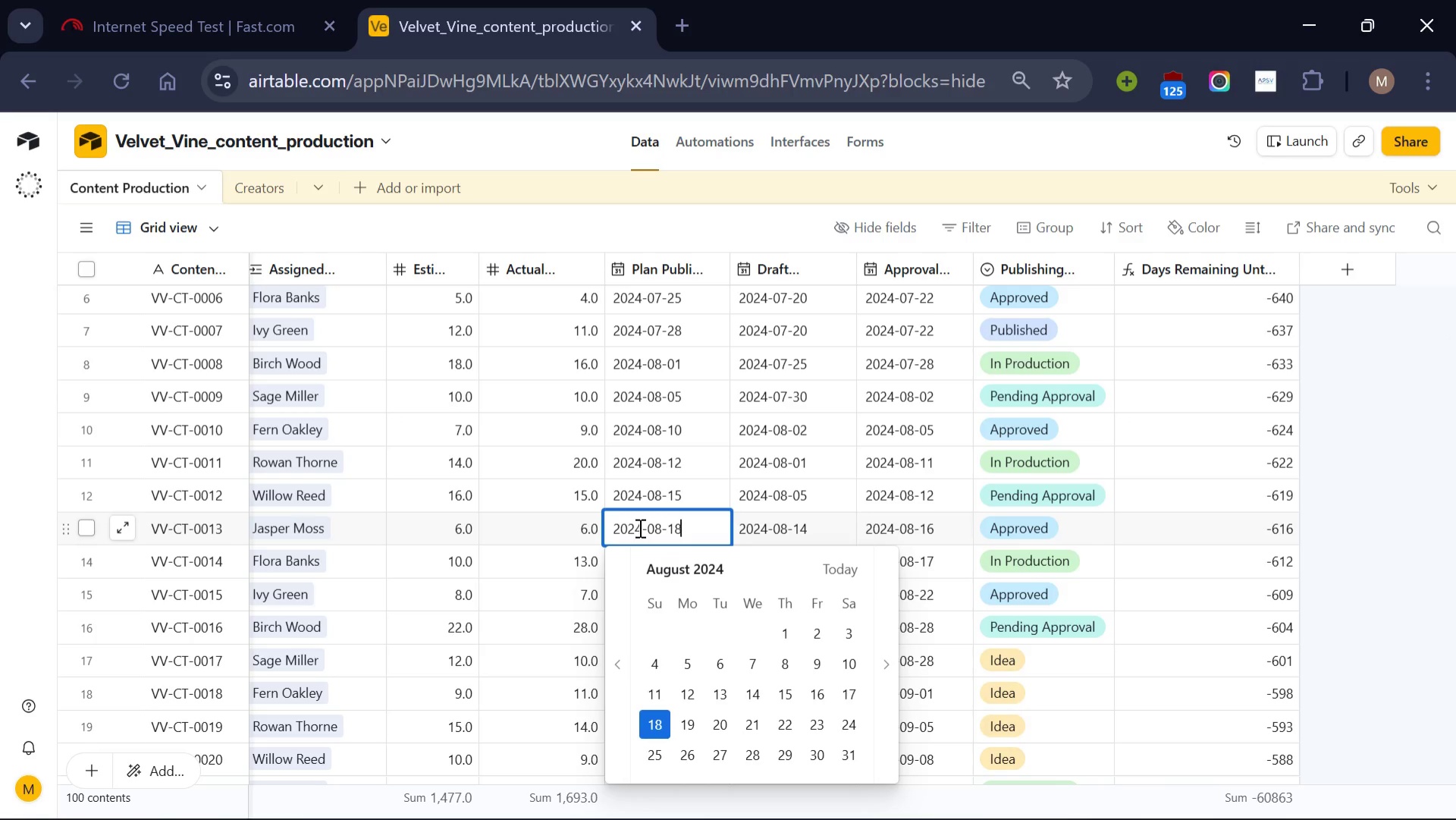 
left_click([639, 527])
 